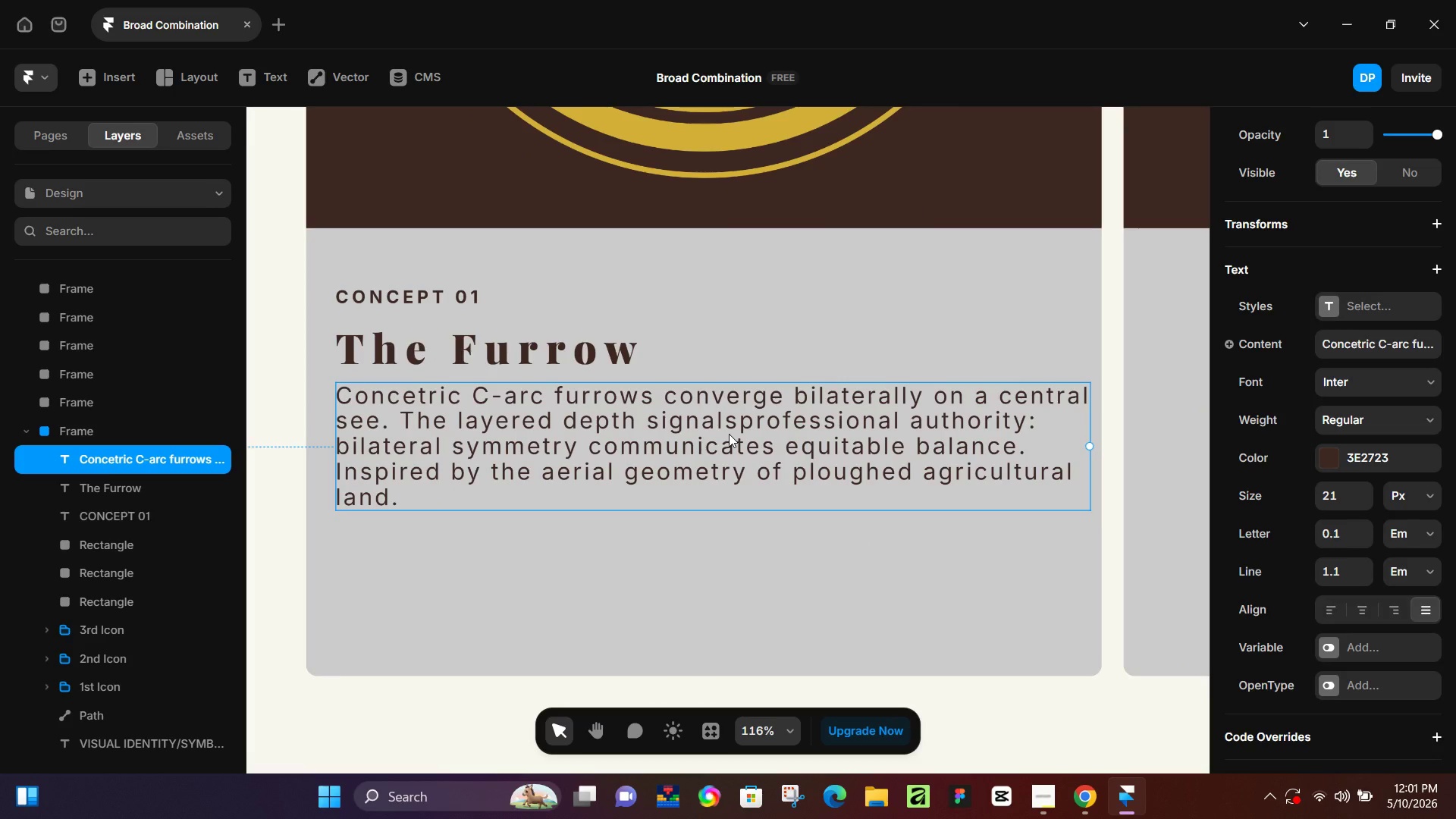 
key(ArrowDown)
 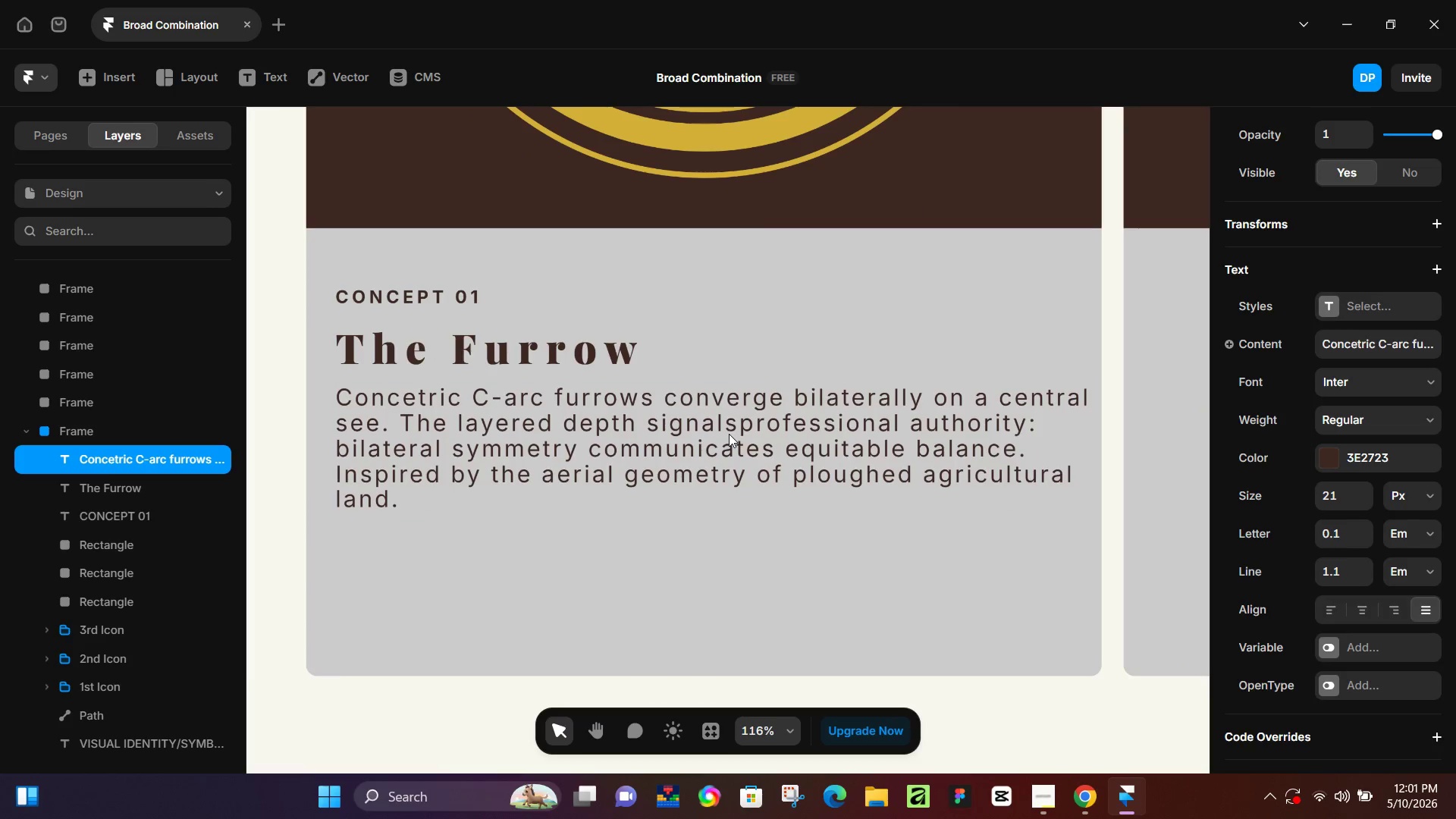 
key(ArrowDown)
 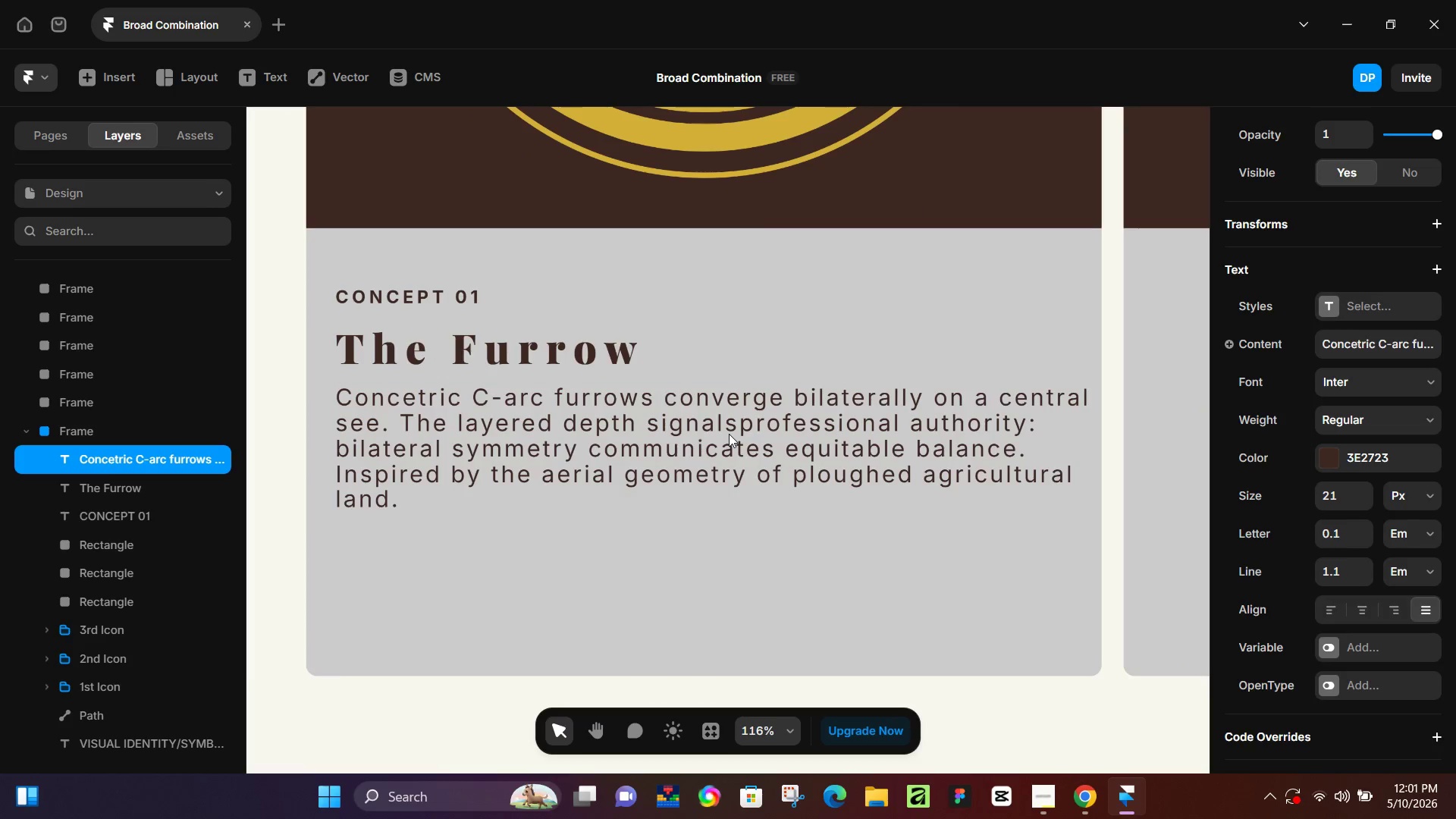 
key(ArrowDown)
 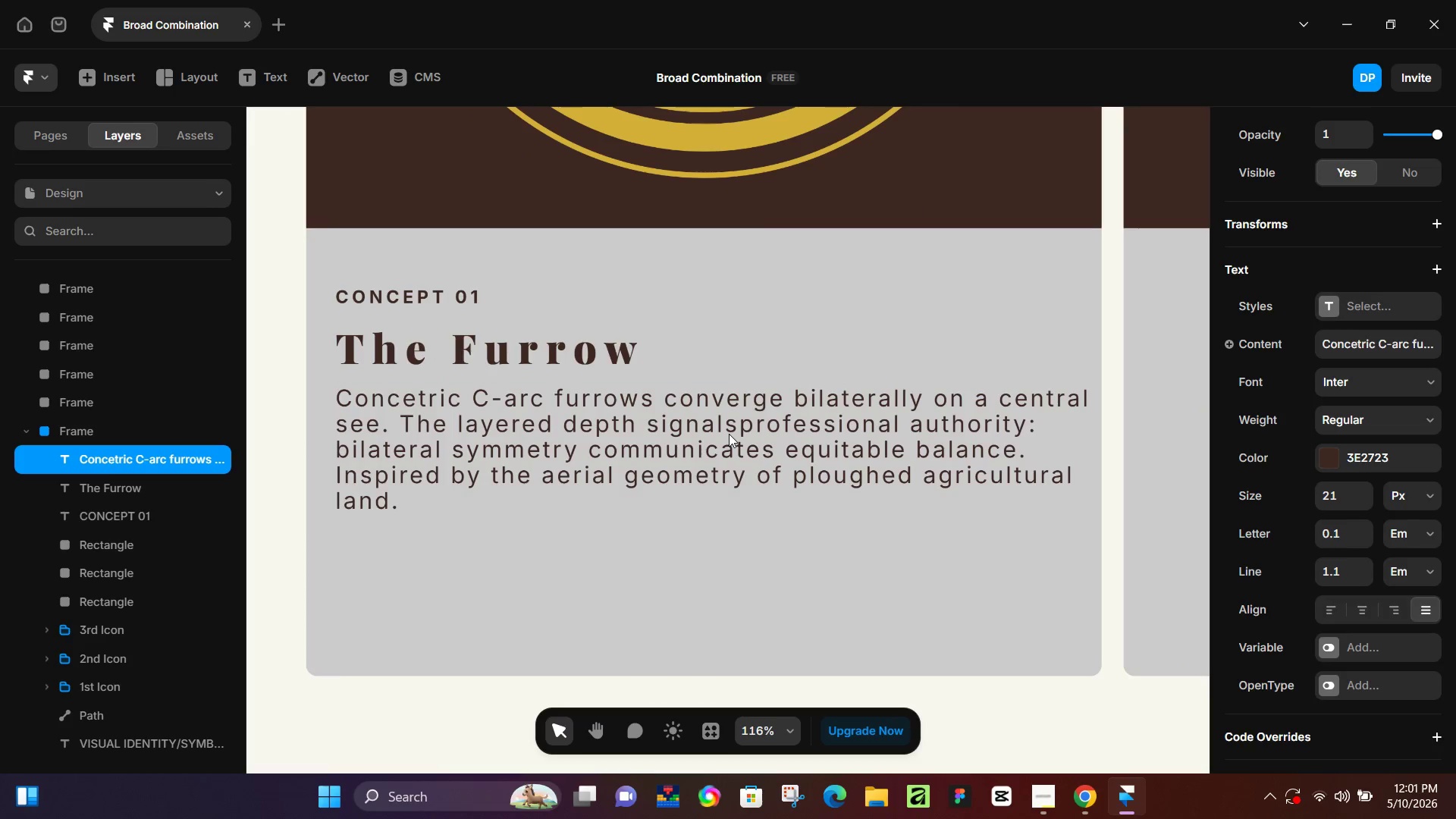 
key(ArrowDown)
 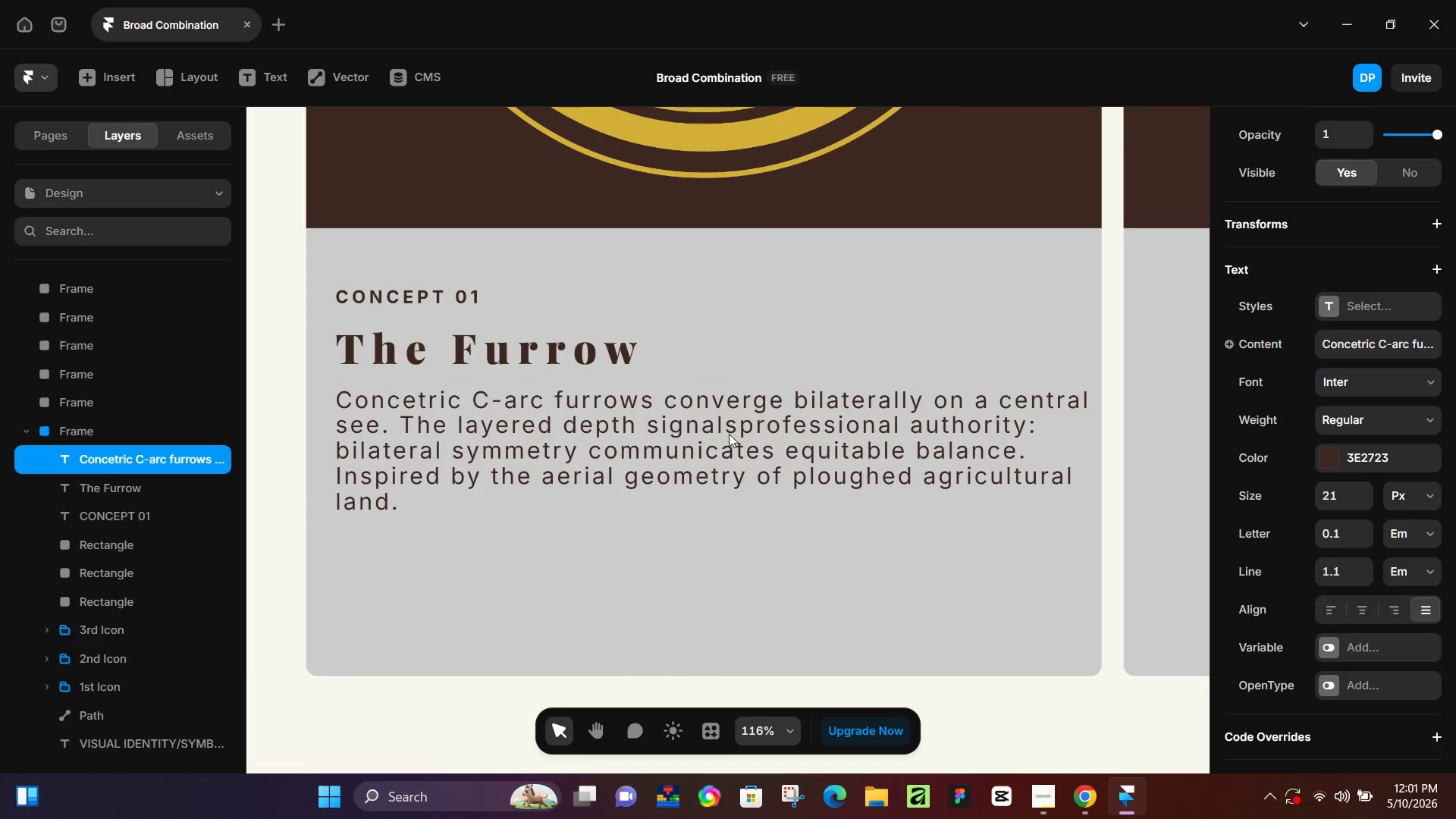 
key(ArrowDown)
 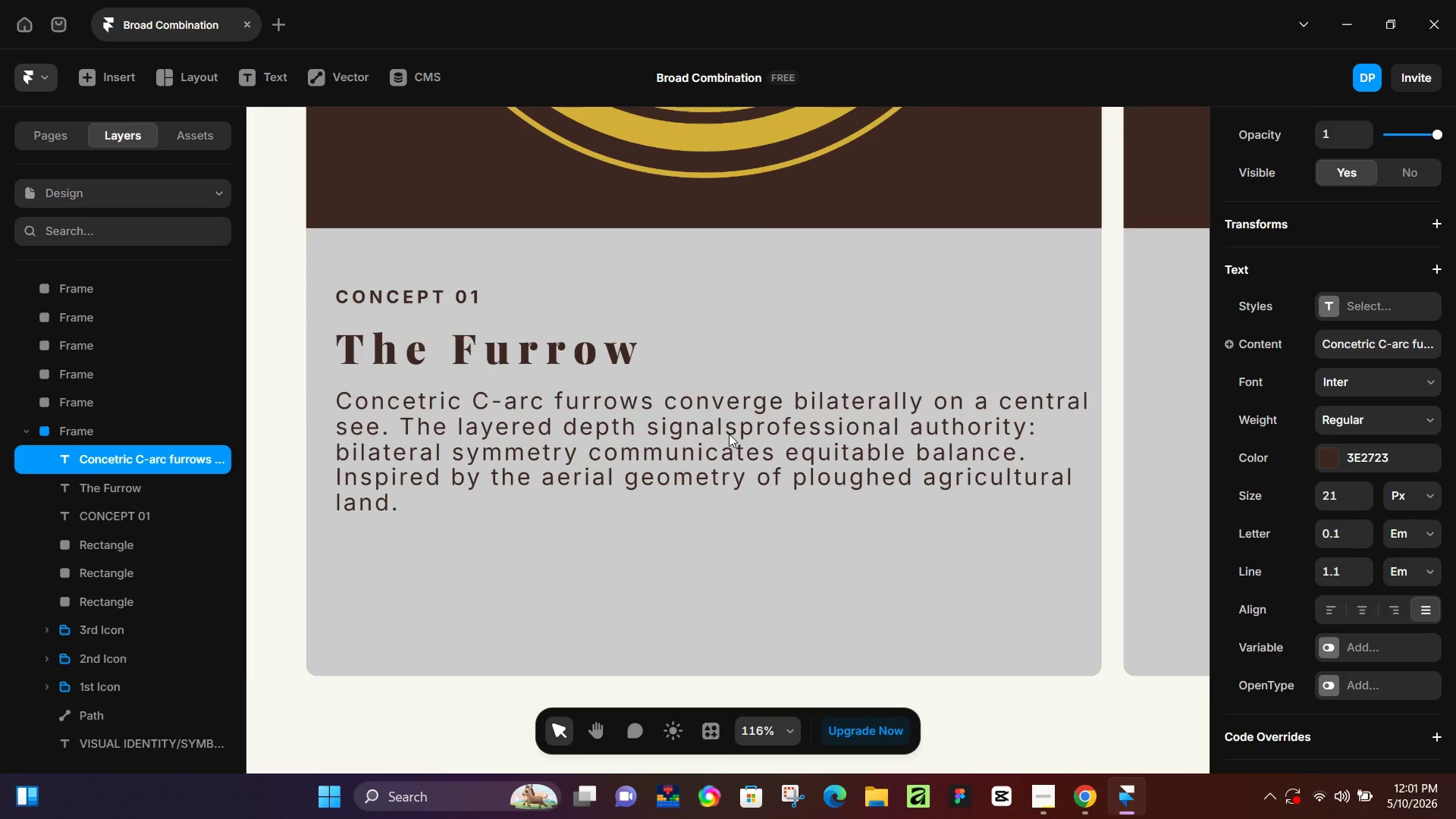 
key(ArrowDown)
 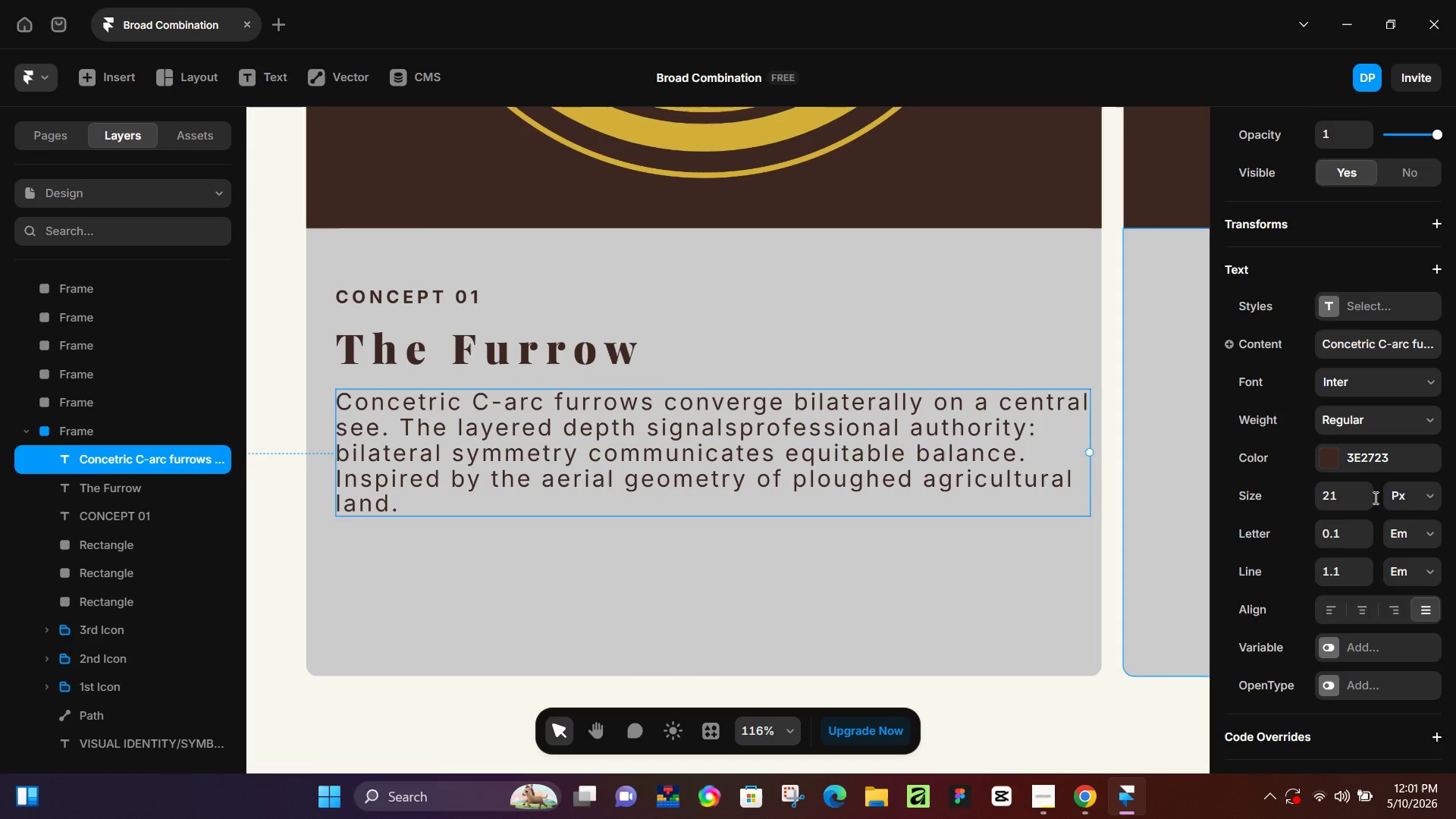 
left_click([1369, 506])
 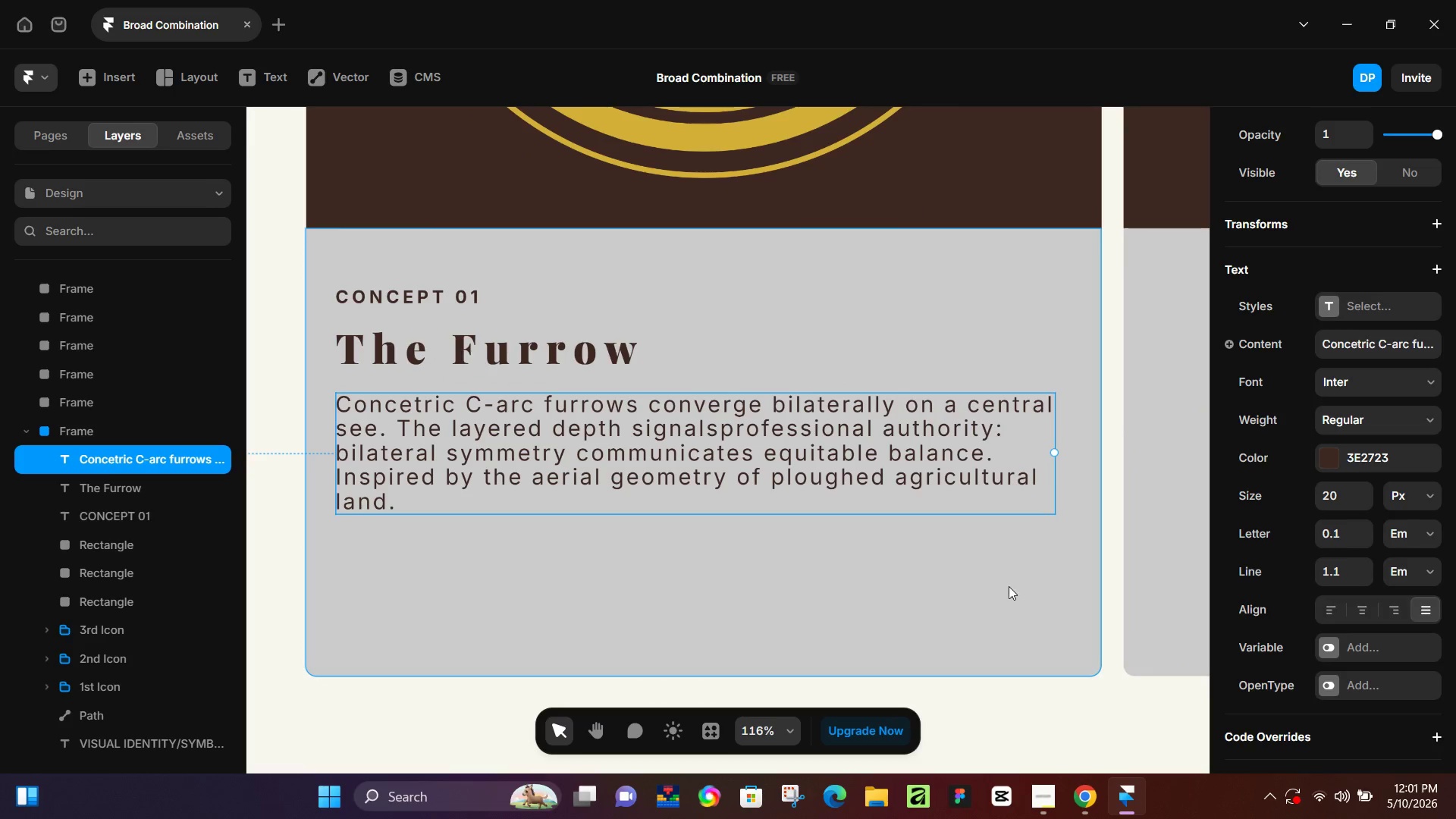 
left_click([1010, 588])
 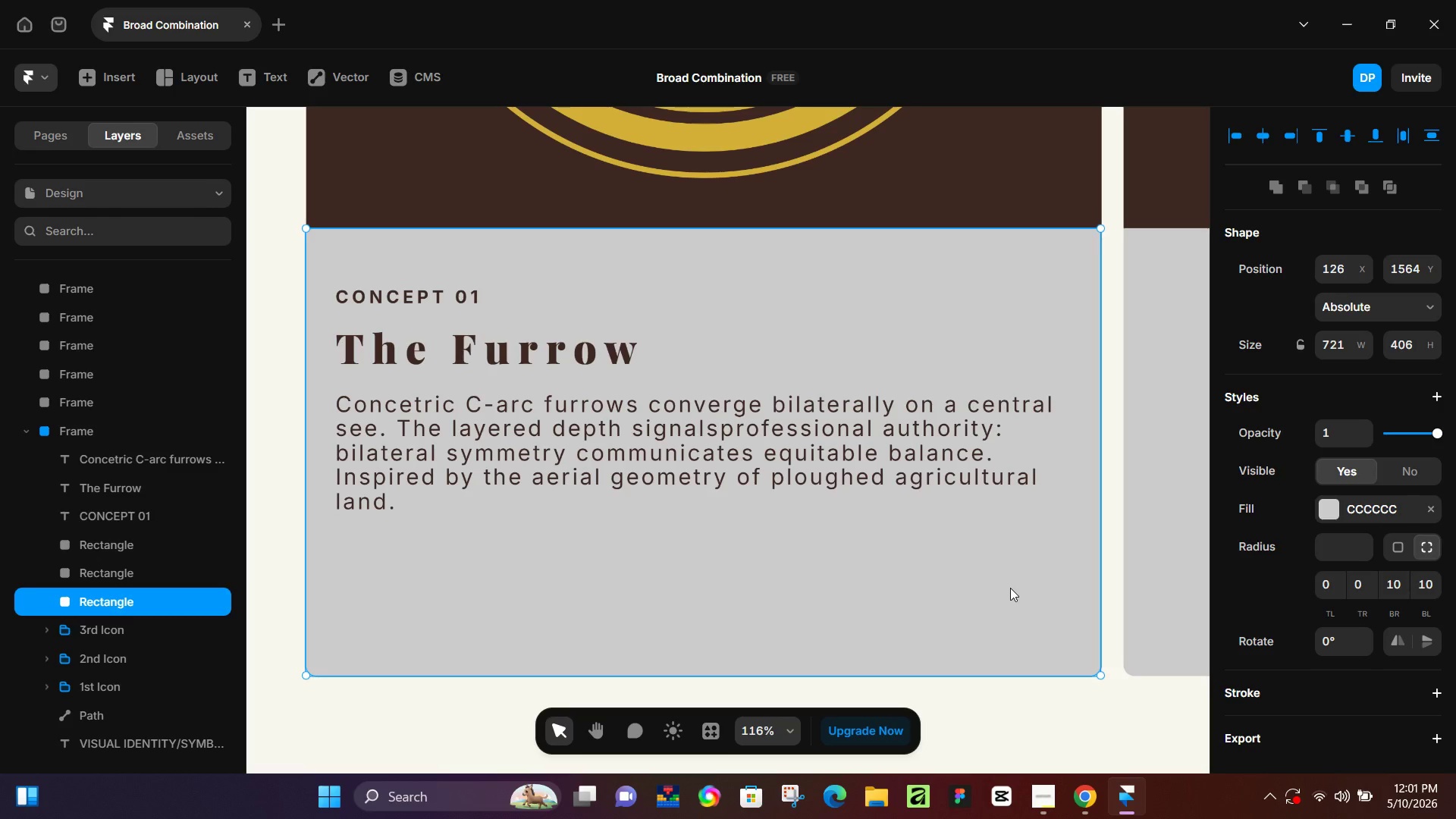 
wait(25.16)
 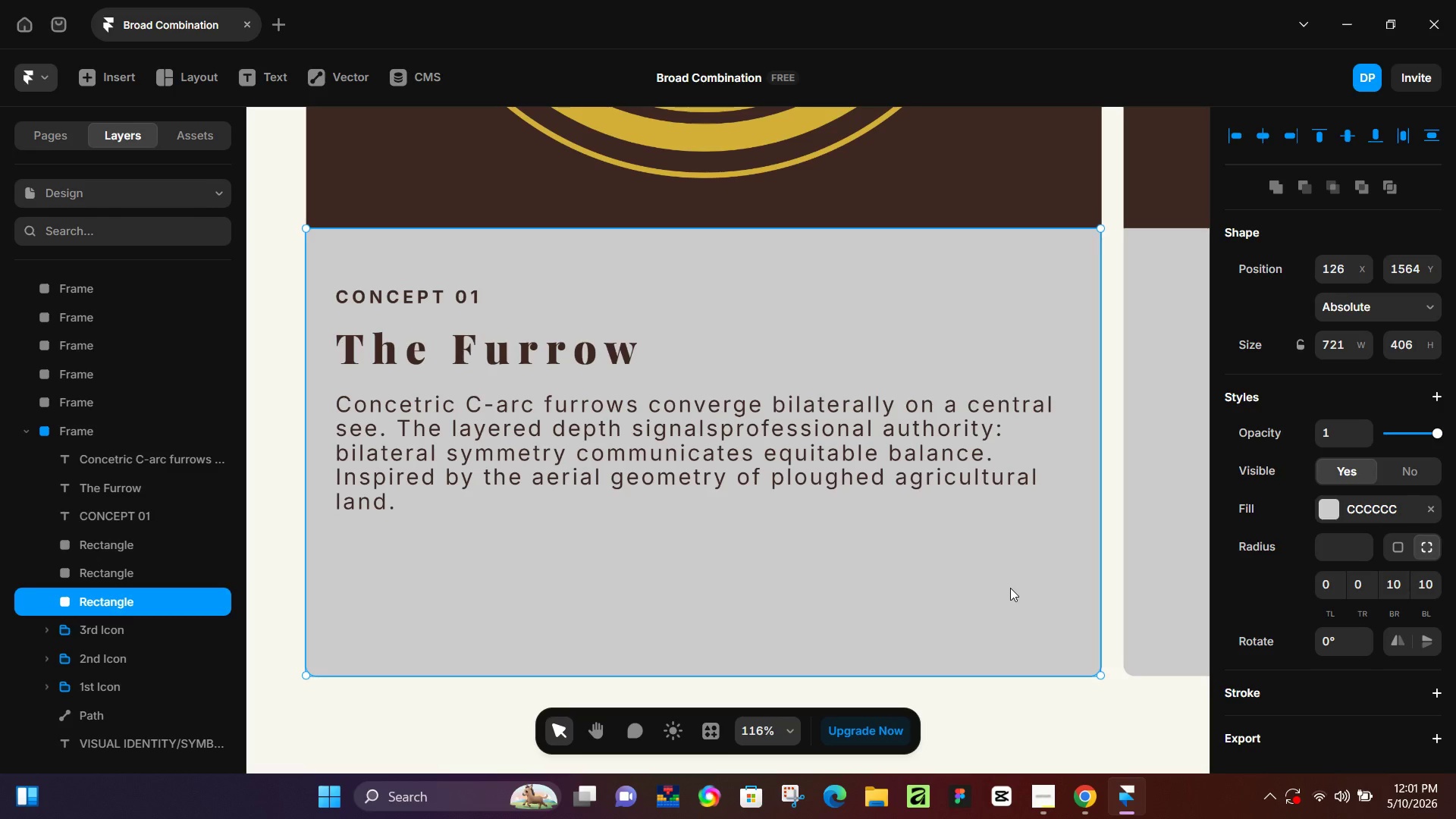 
left_click([1417, 134])
 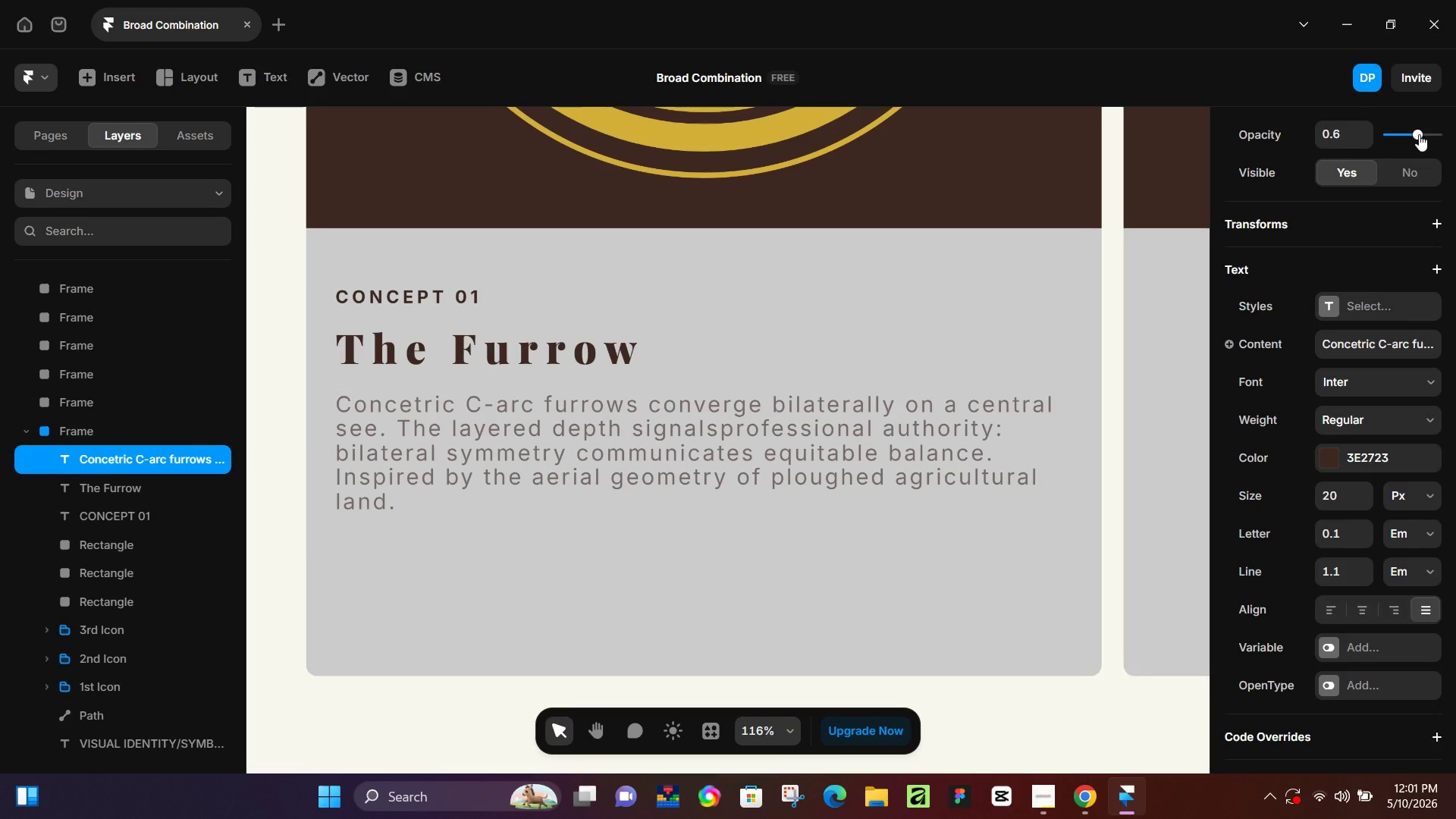 
left_click_drag(start_coordinate=[1419, 134], to_coordinate=[1425, 134])
 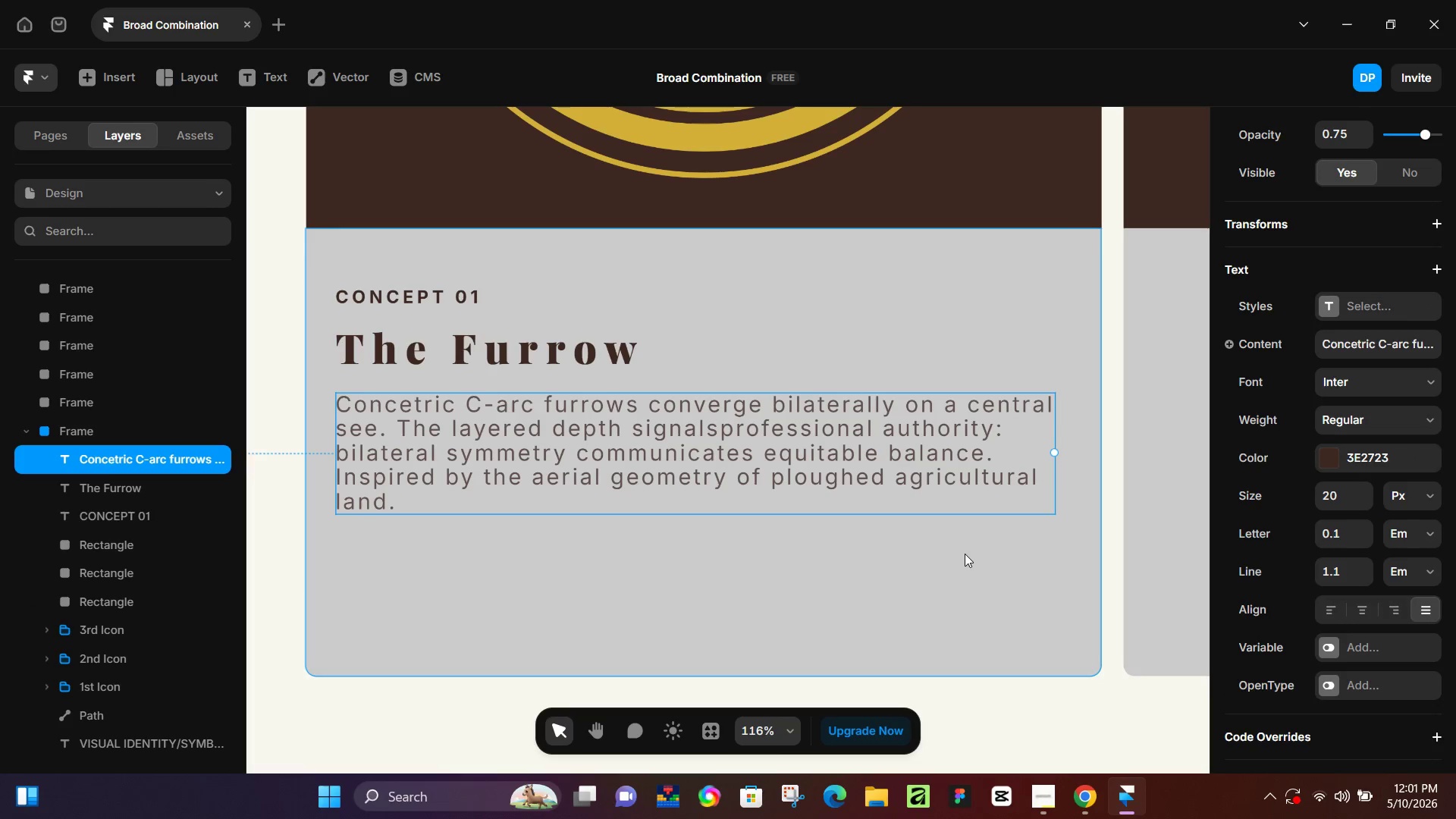 
left_click([959, 570])
 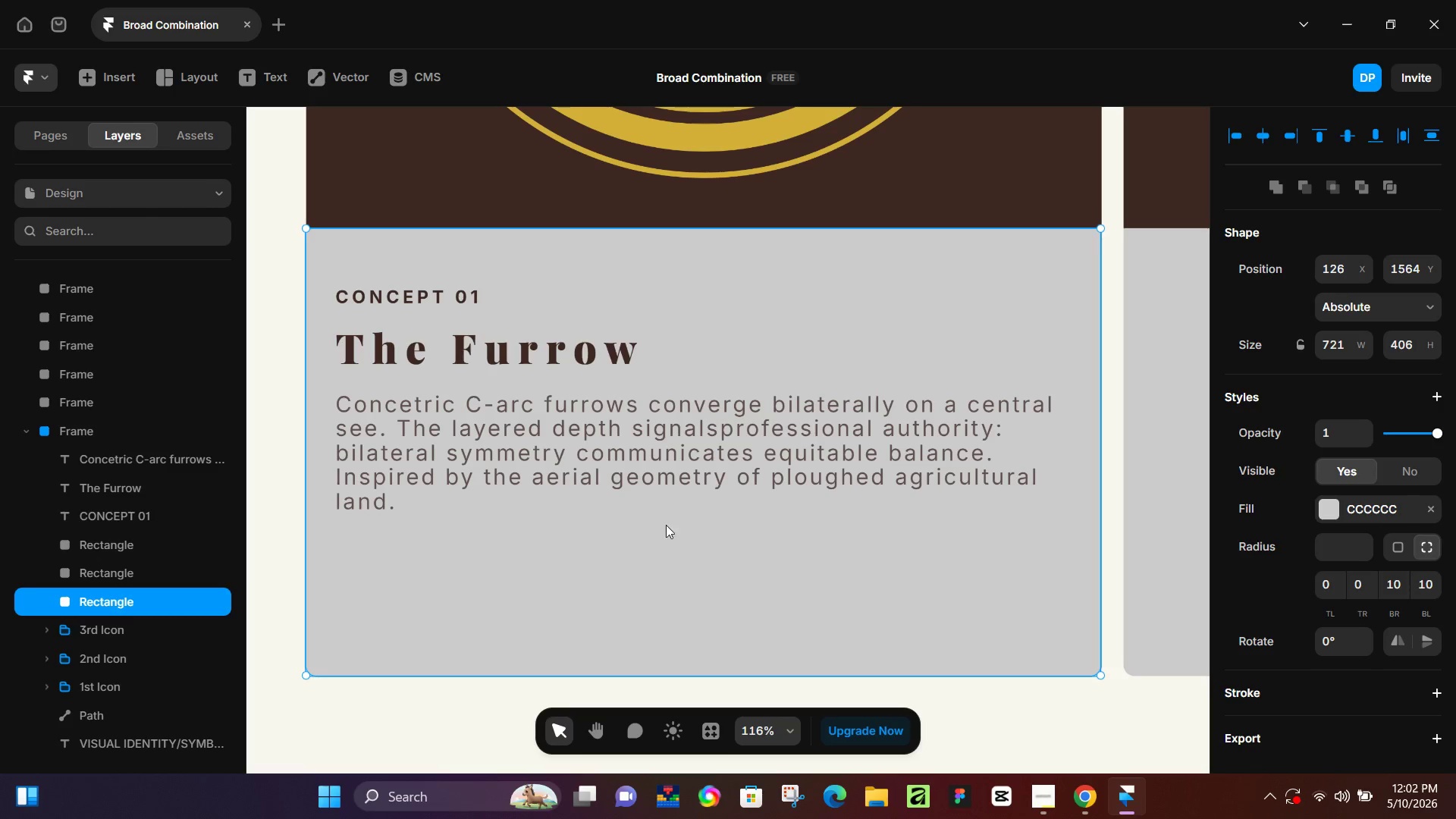 
hold_key(key=ControlLeft, duration=0.56)
scroll: coordinate [855, 447], scroll_direction: down, amount: 5.0
 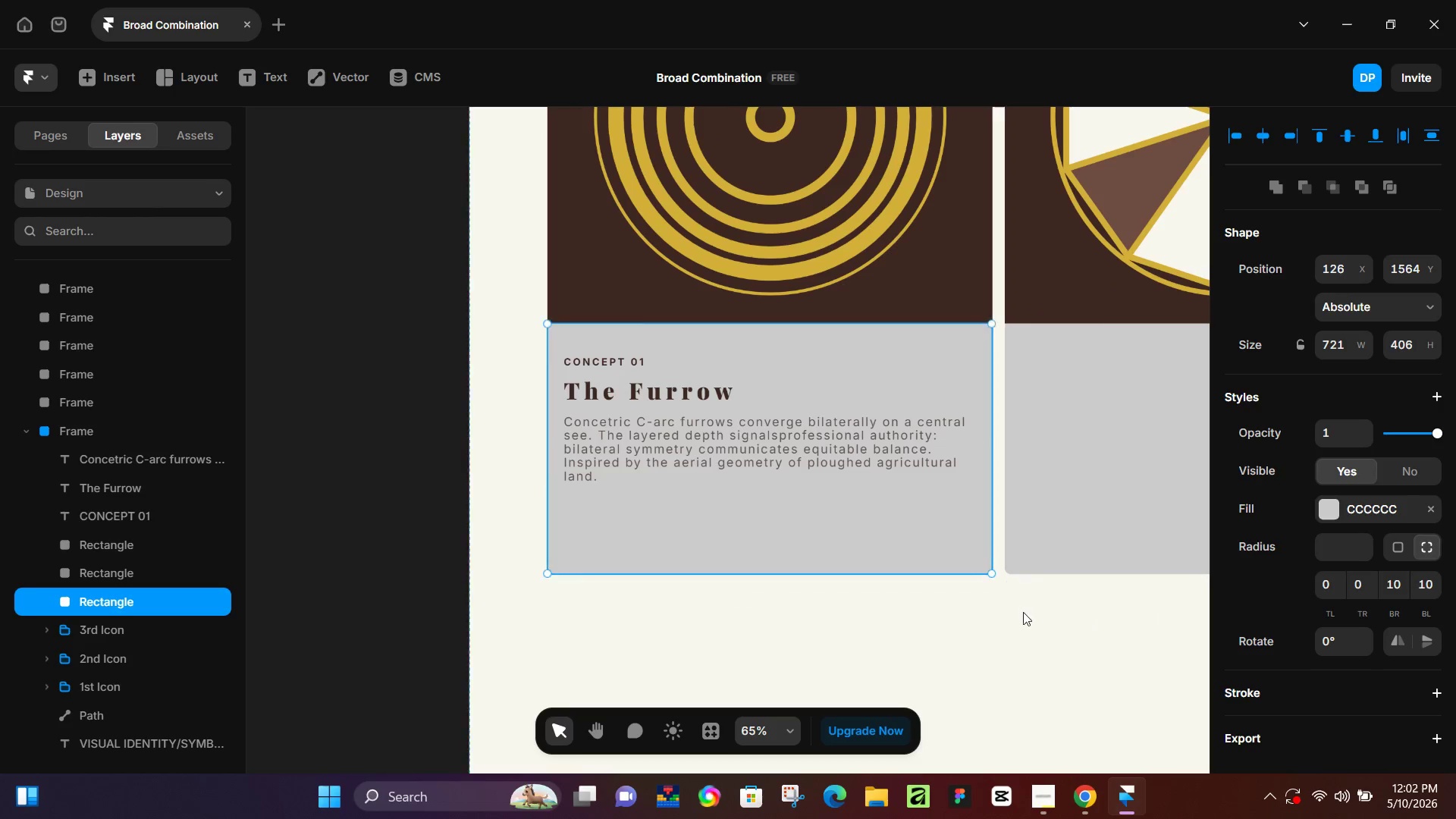 
hold_key(key=Space, duration=0.86)
 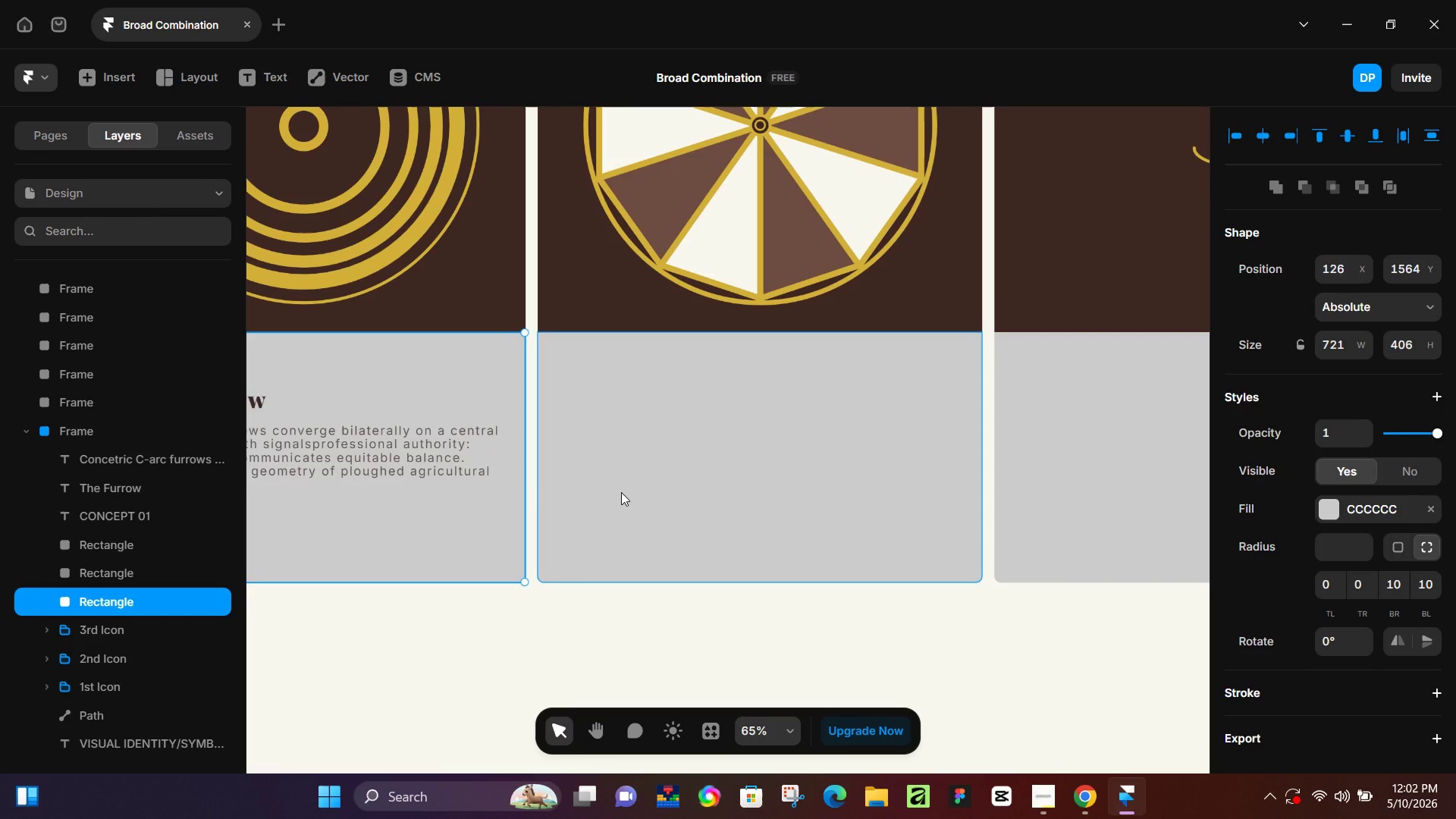 
left_click_drag(start_coordinate=[1079, 634], to_coordinate=[613, 642])
 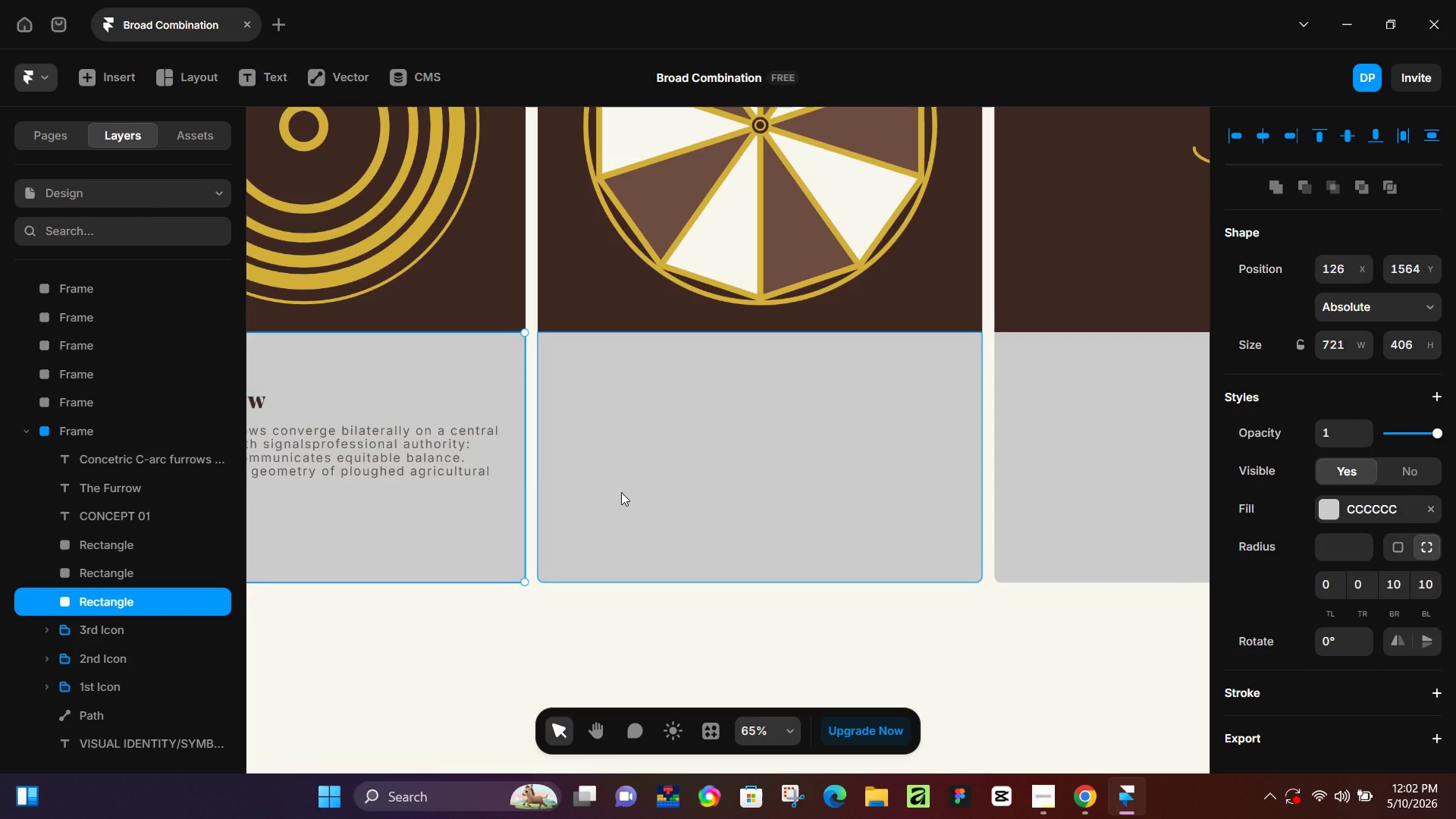 
hold_key(key=ShiftLeft, duration=1.12)
left_click([621, 492])
 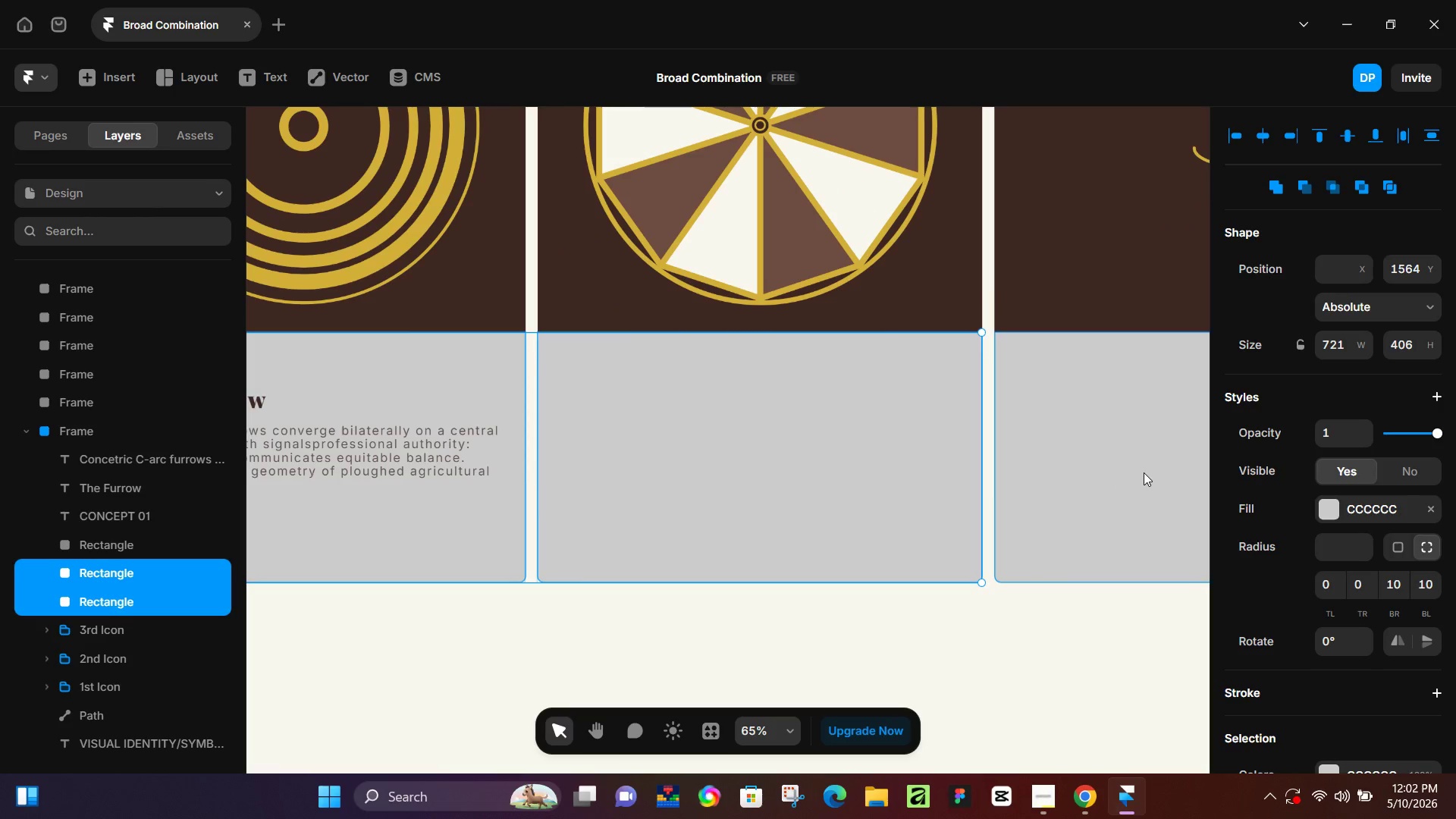 
left_click([1144, 472])
 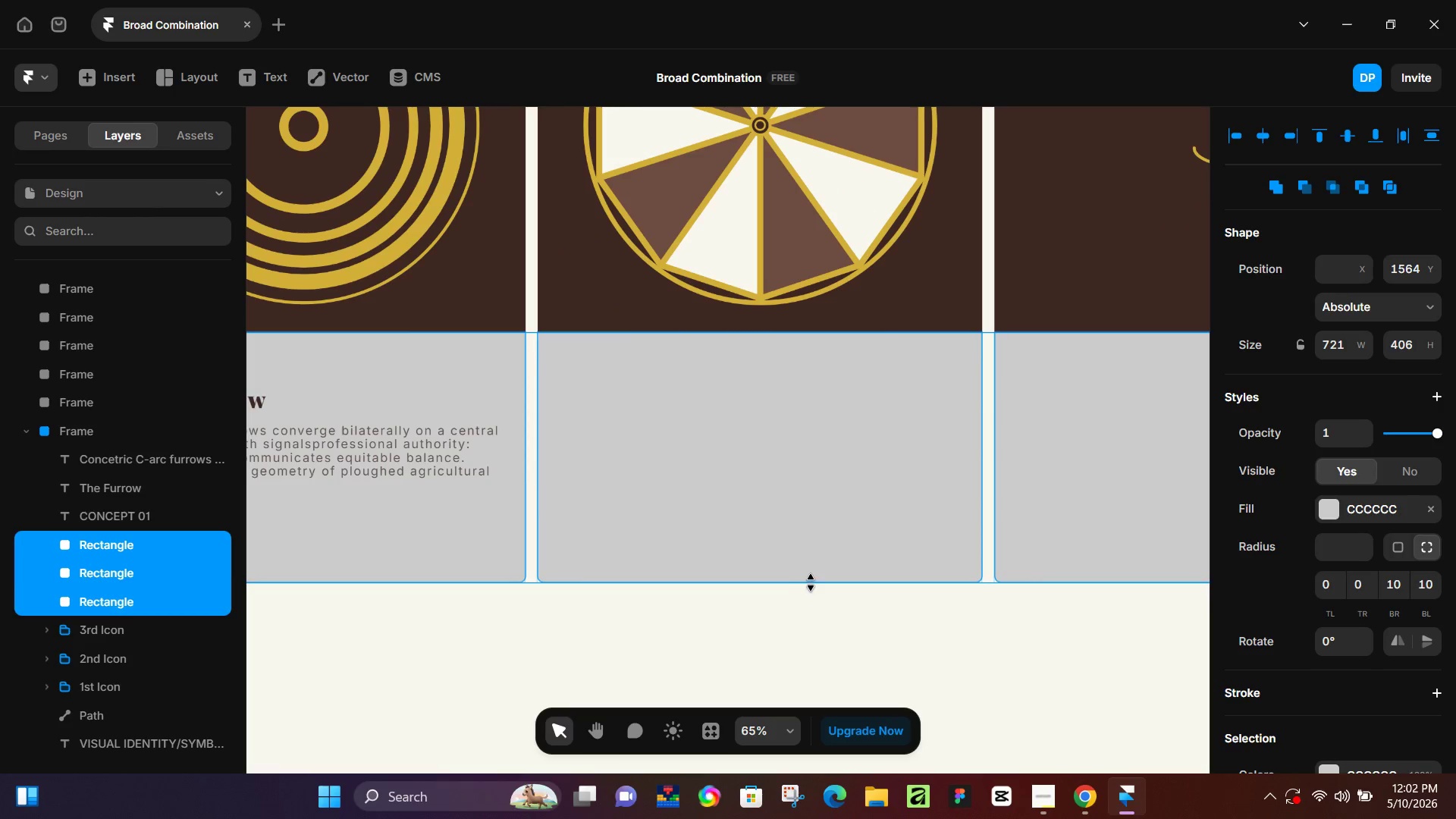 
left_click_drag(start_coordinate=[811, 582], to_coordinate=[827, 543])
 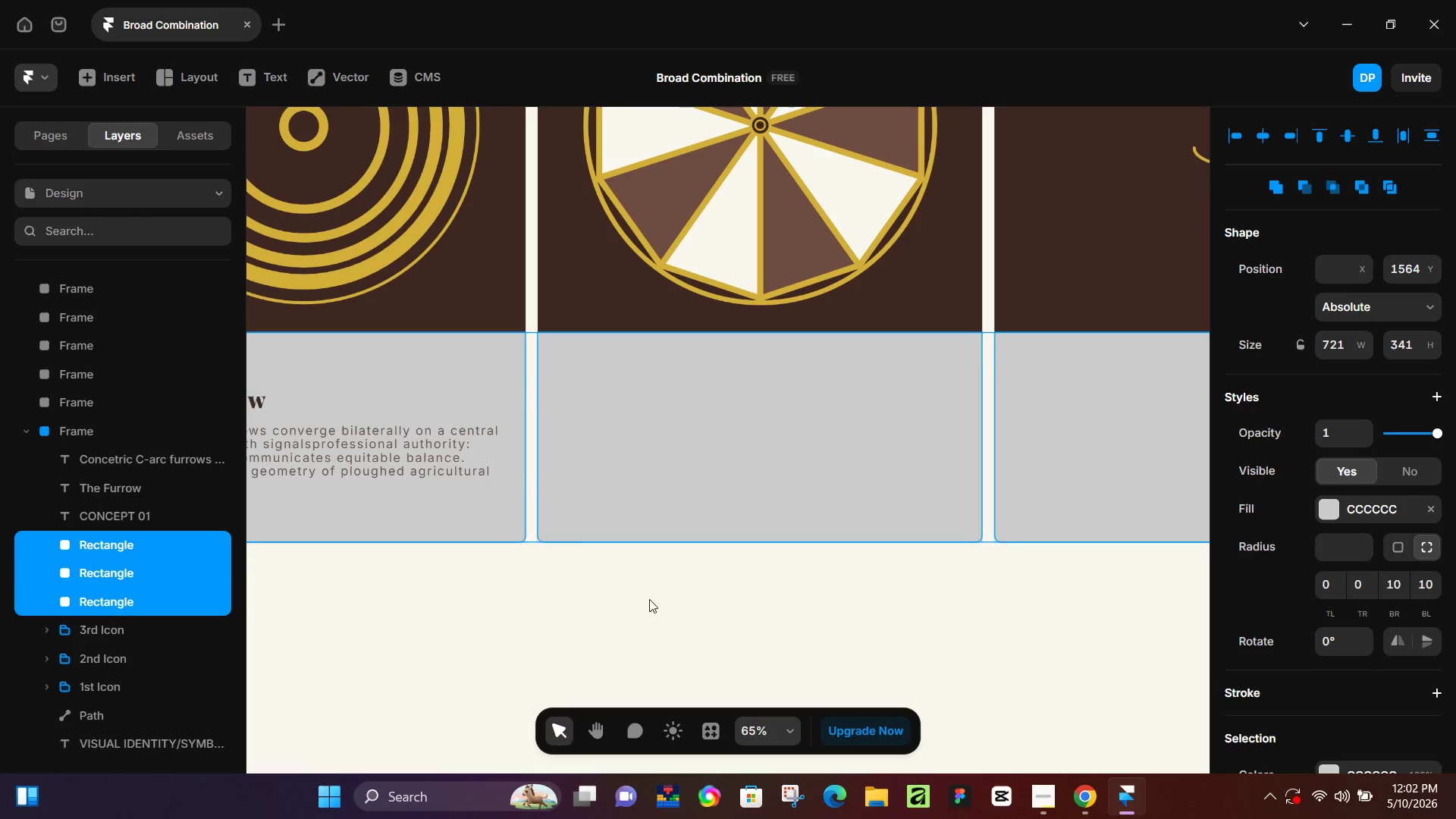 
hold_key(key=Space, duration=0.78)
 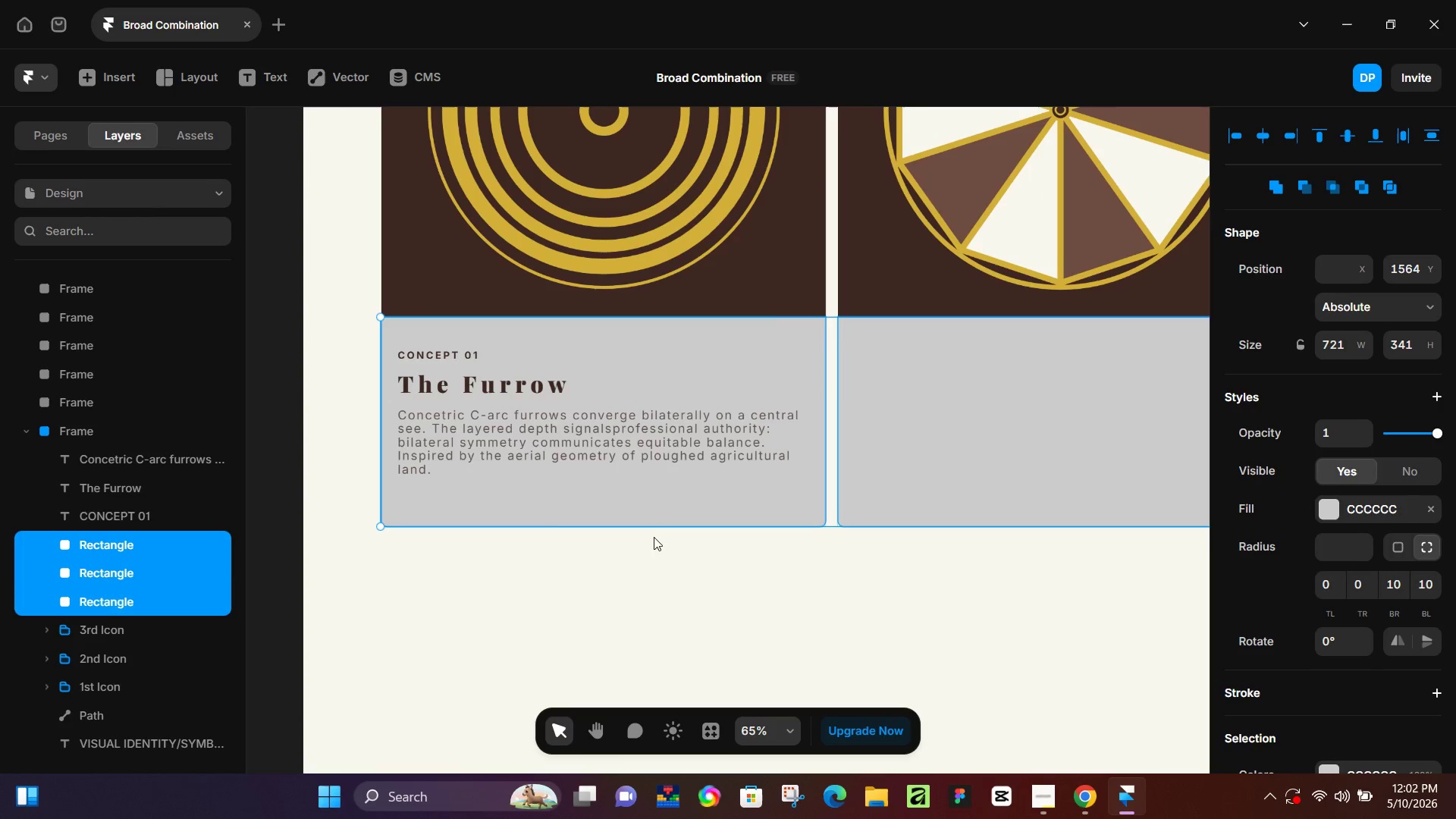 
left_click_drag(start_coordinate=[644, 601], to_coordinate=[946, 585])
 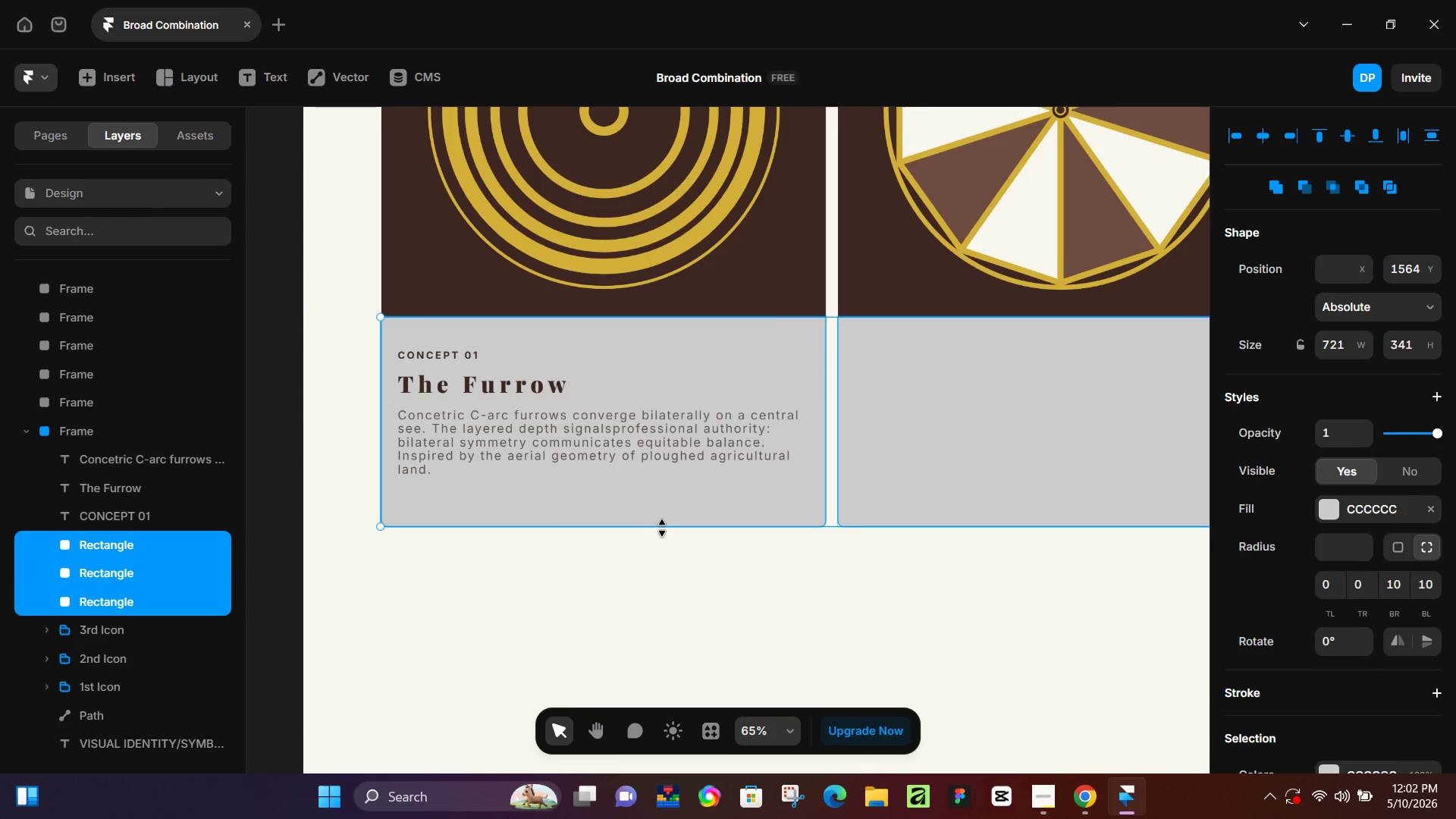 
left_click_drag(start_coordinate=[664, 527], to_coordinate=[698, 494])
 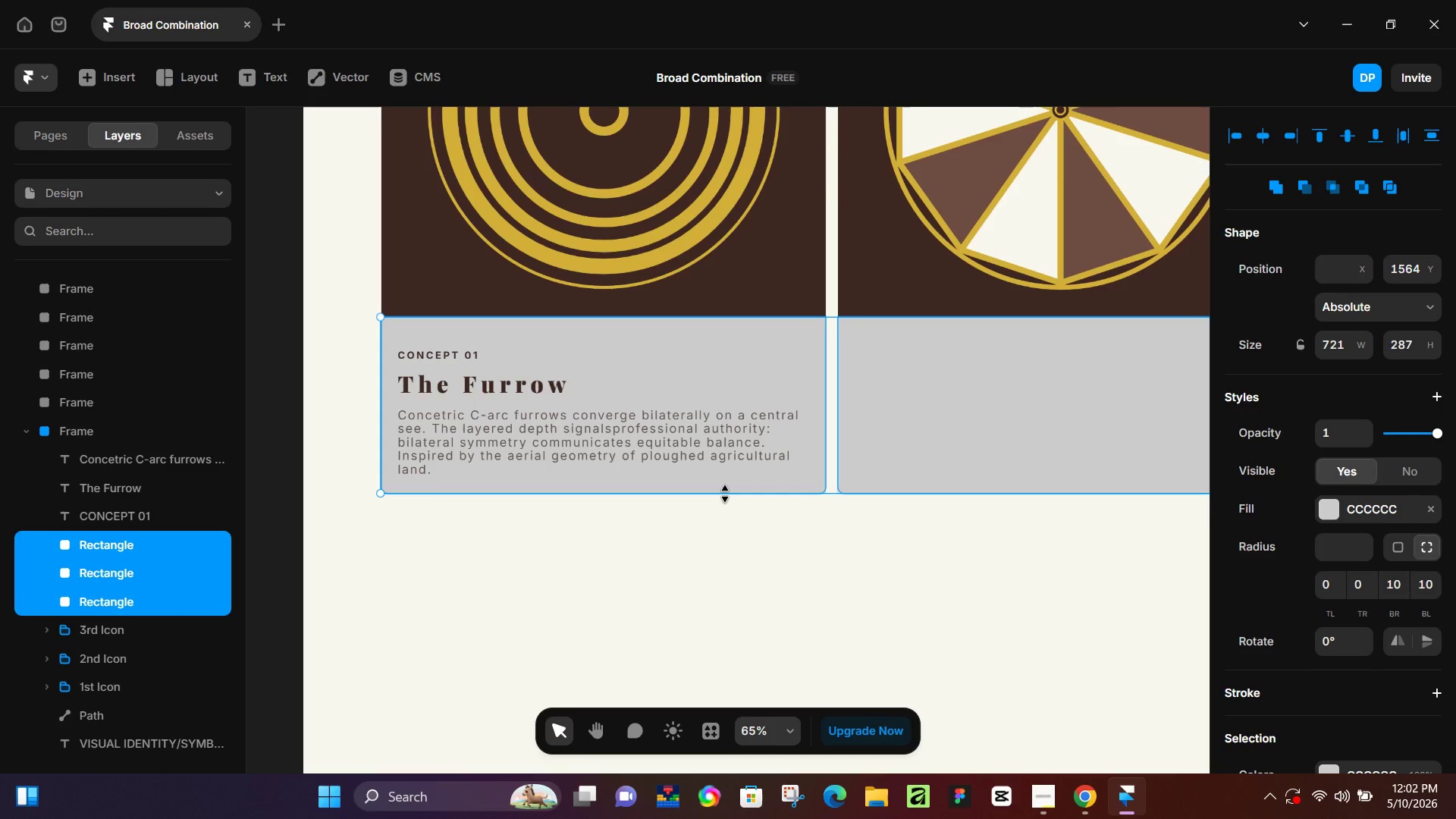 
left_click_drag(start_coordinate=[725, 494], to_coordinate=[726, 504])
 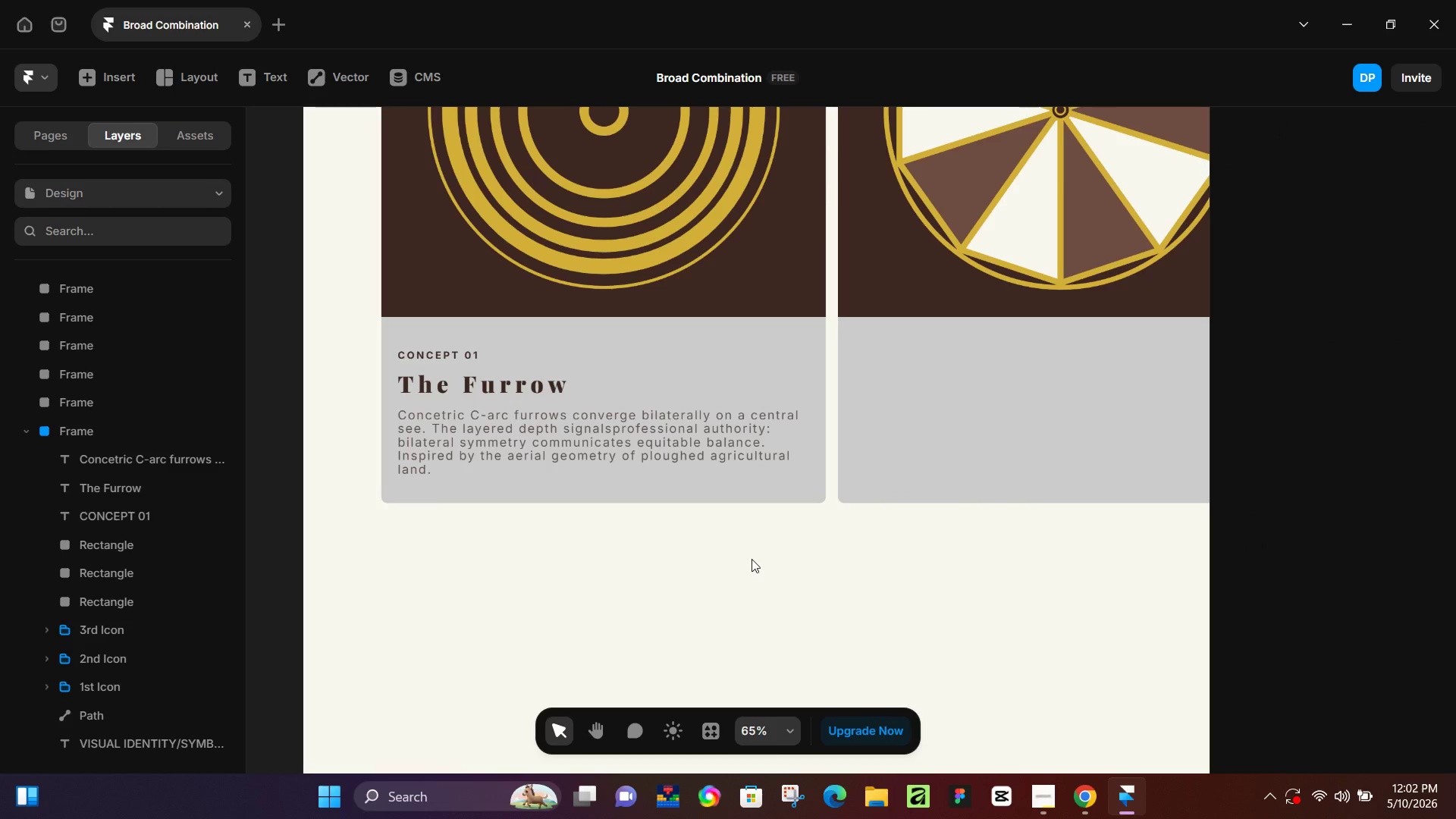 
hold_key(key=ControlLeft, duration=0.97)
scroll: coordinate [772, 531], scroll_direction: down, amount: 5.0
 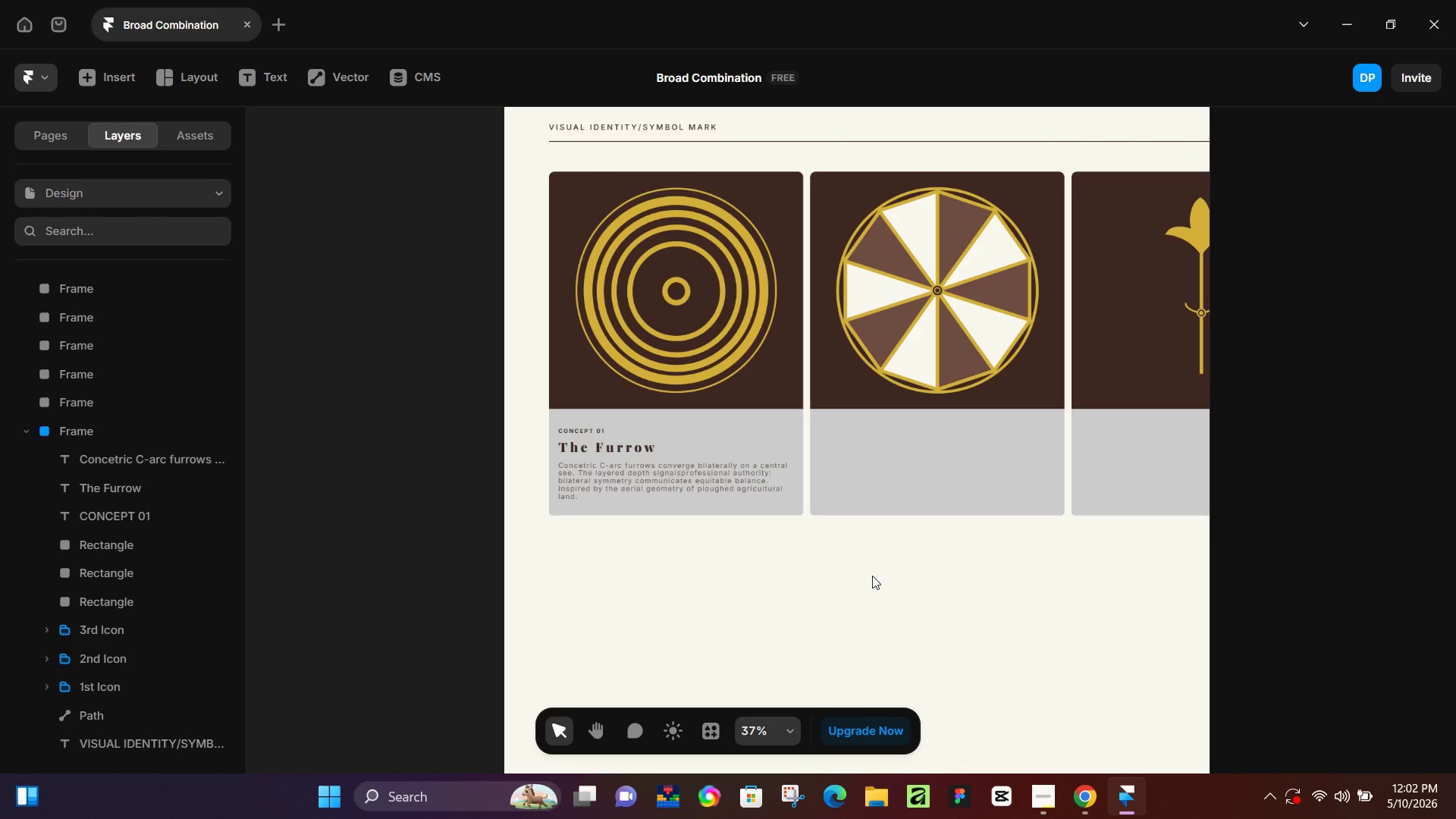 
hold_key(key=Space, duration=0.83)
 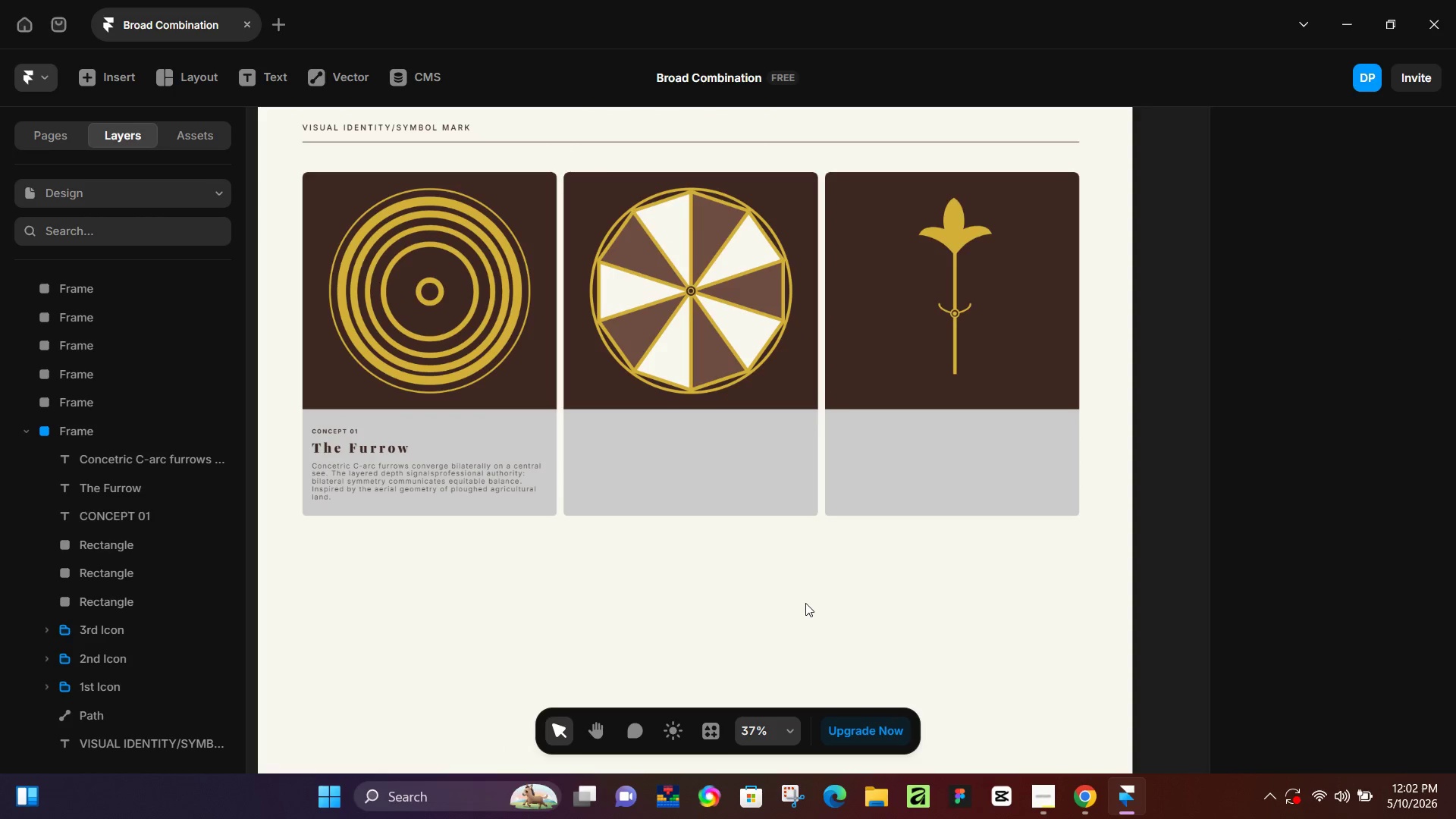 
left_click_drag(start_coordinate=[1052, 604], to_coordinate=[805, 603])
 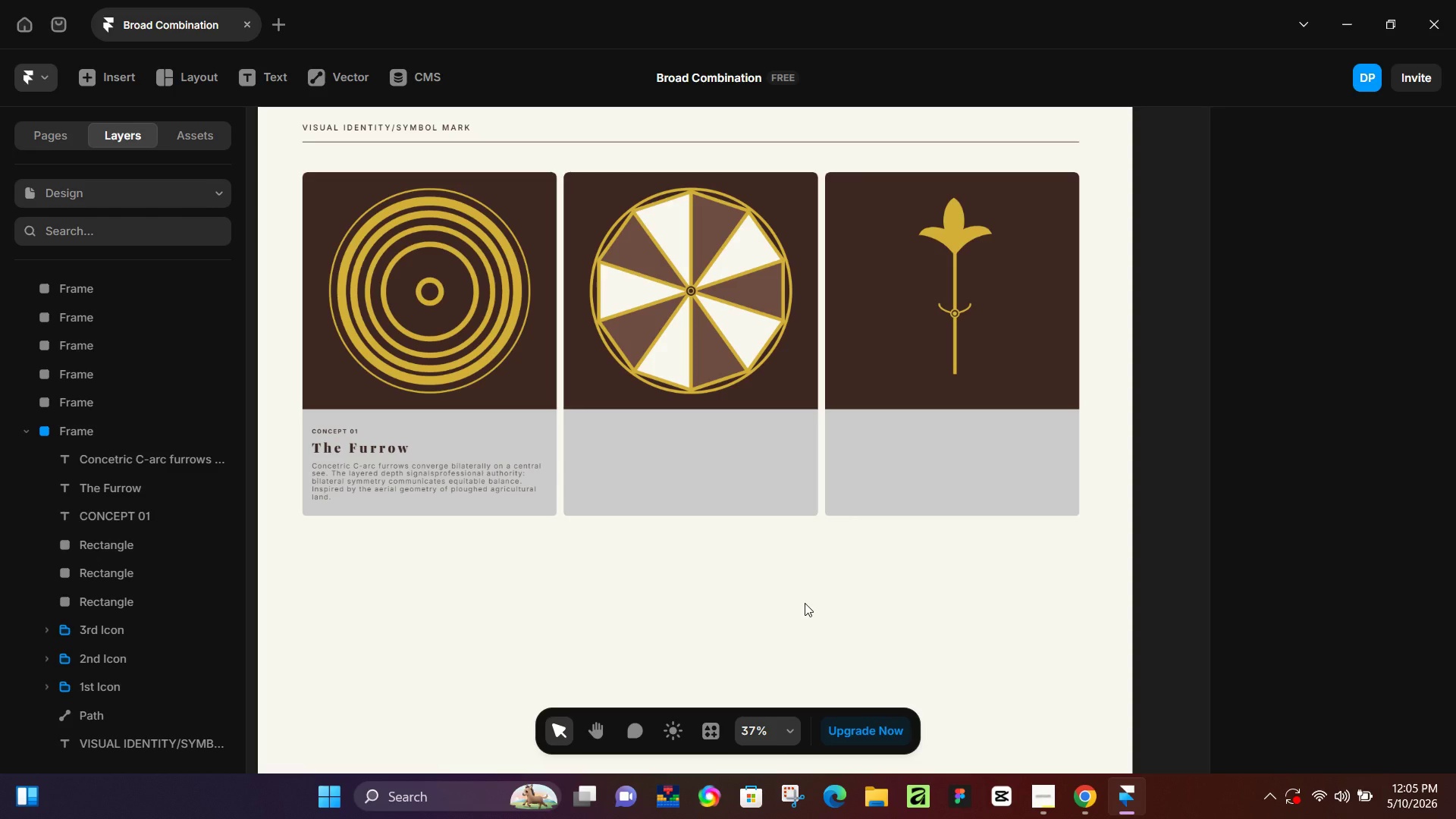 
wait(209.22)
 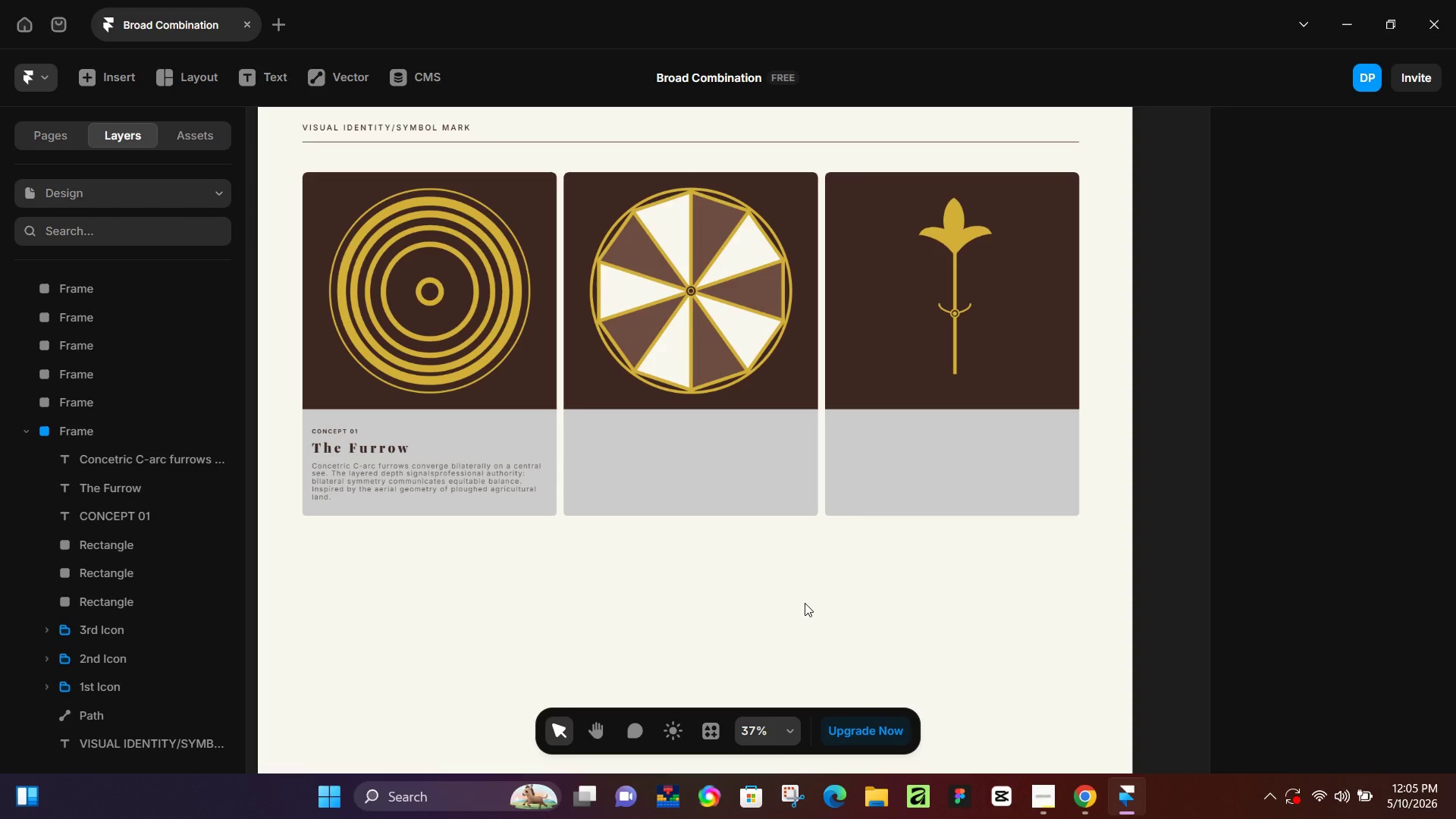 
double_click([473, 472])
 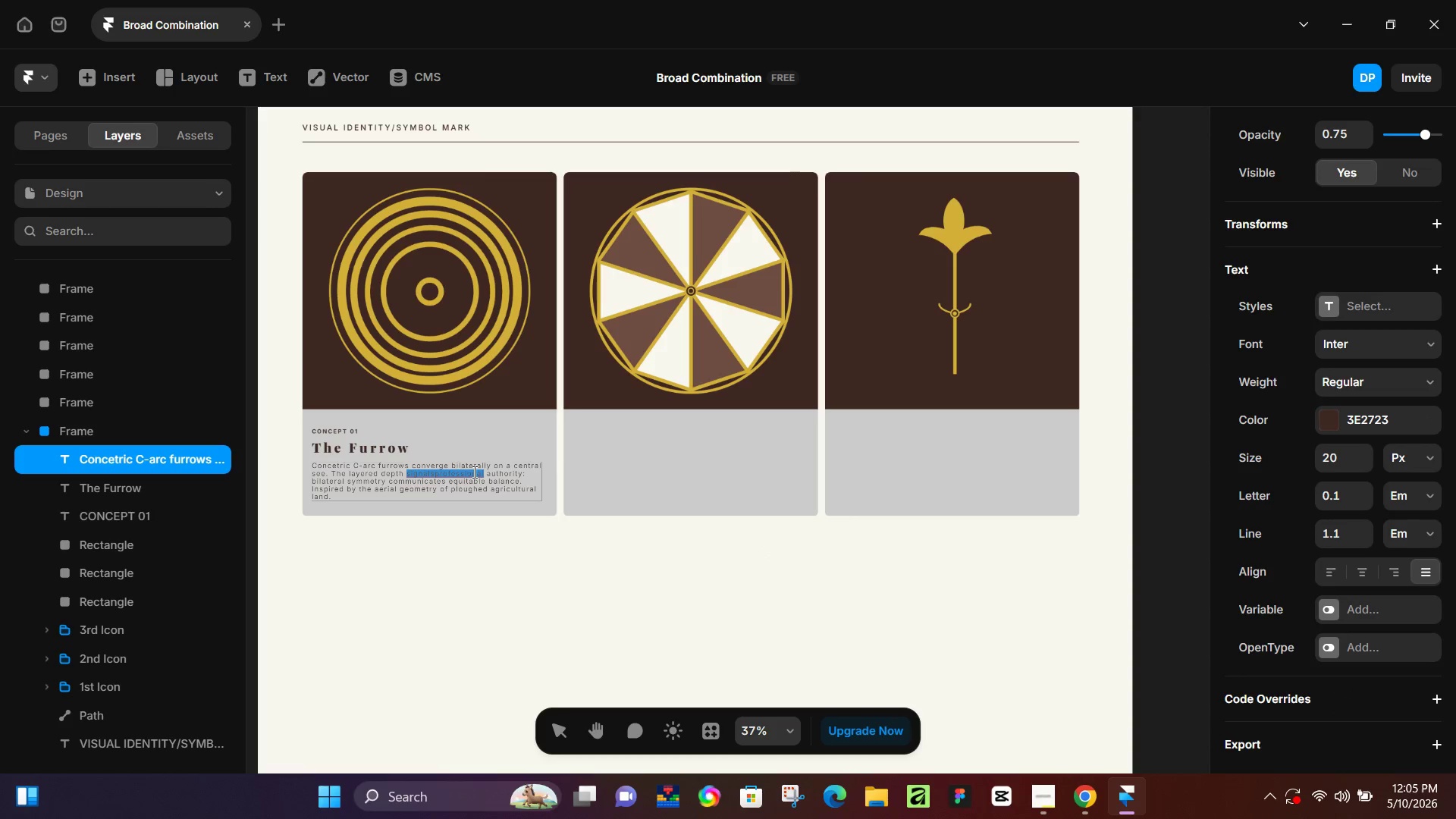 
left_click([473, 472])
 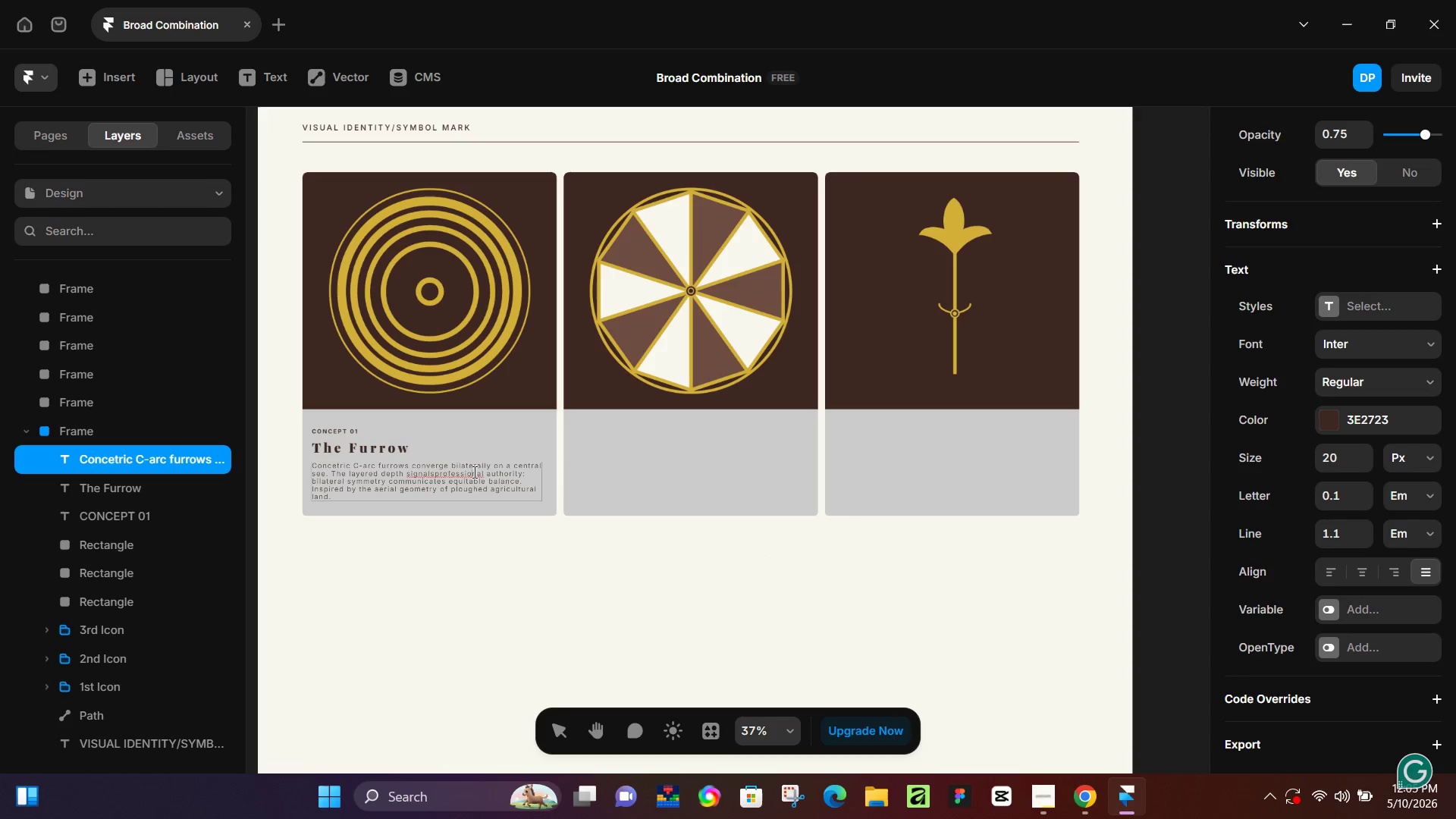 
key(Control+A)
 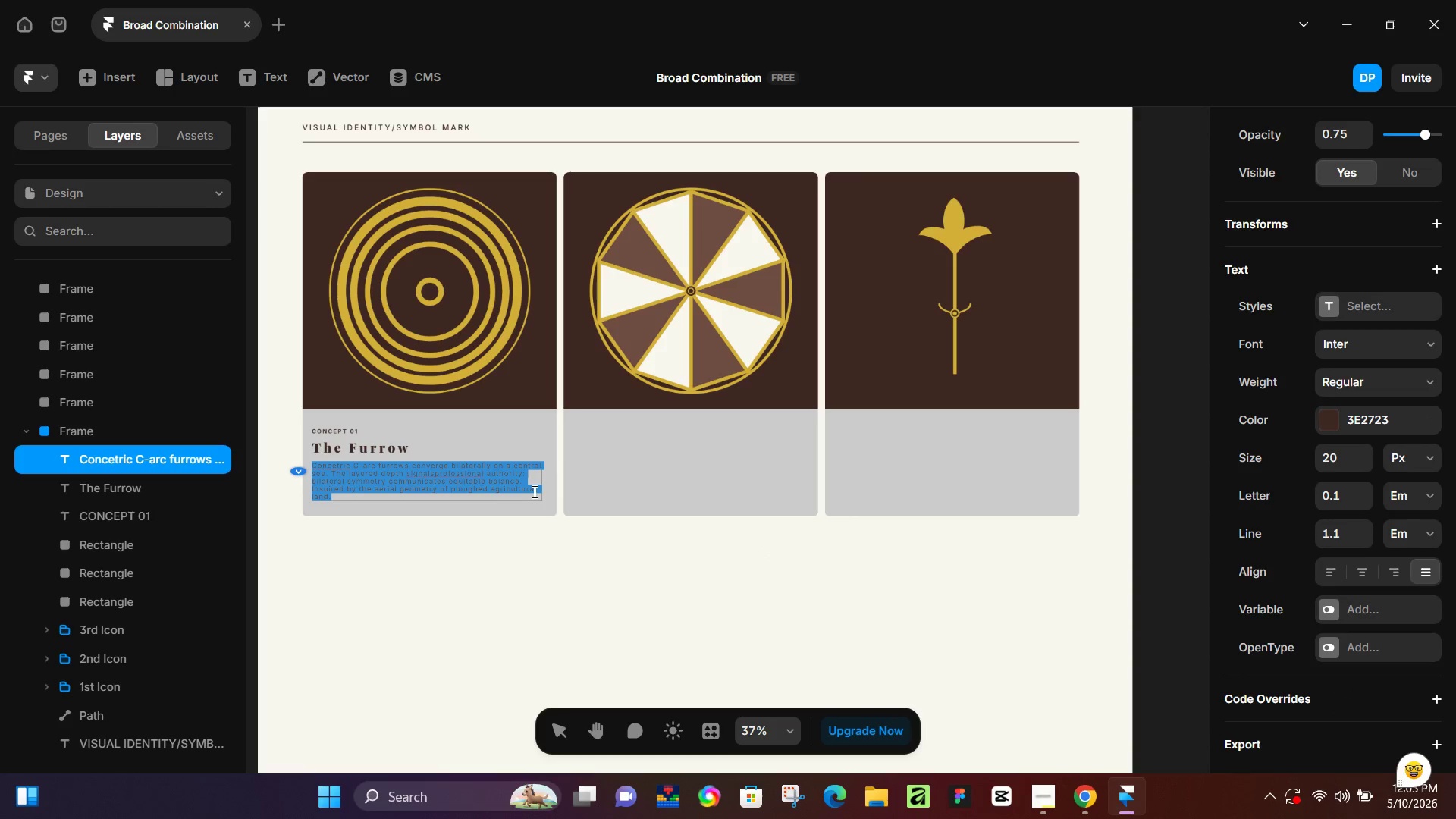 
left_click([337, 495])
 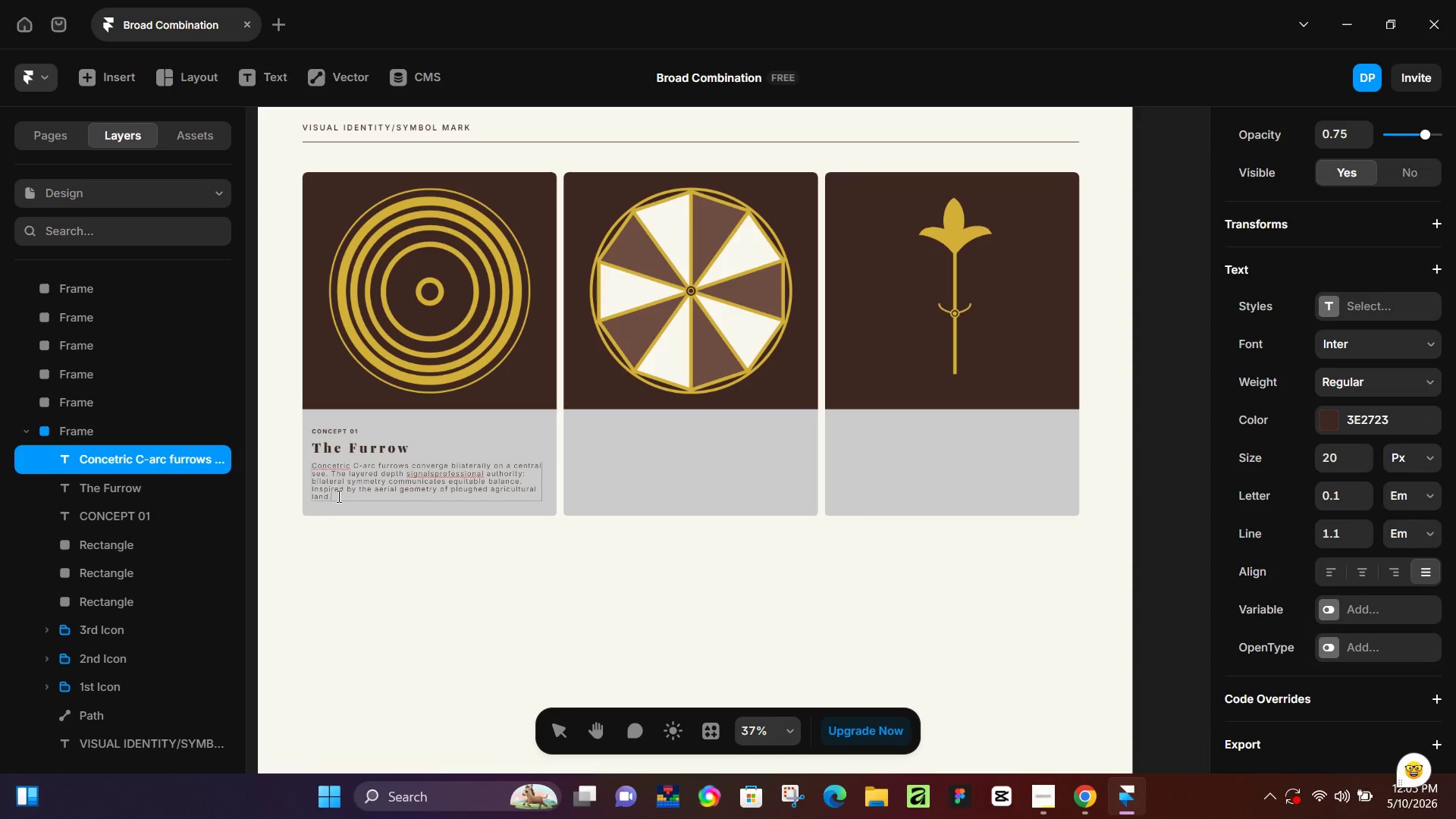 
left_click_drag(start_coordinate=[333, 497], to_coordinate=[309, 474])
 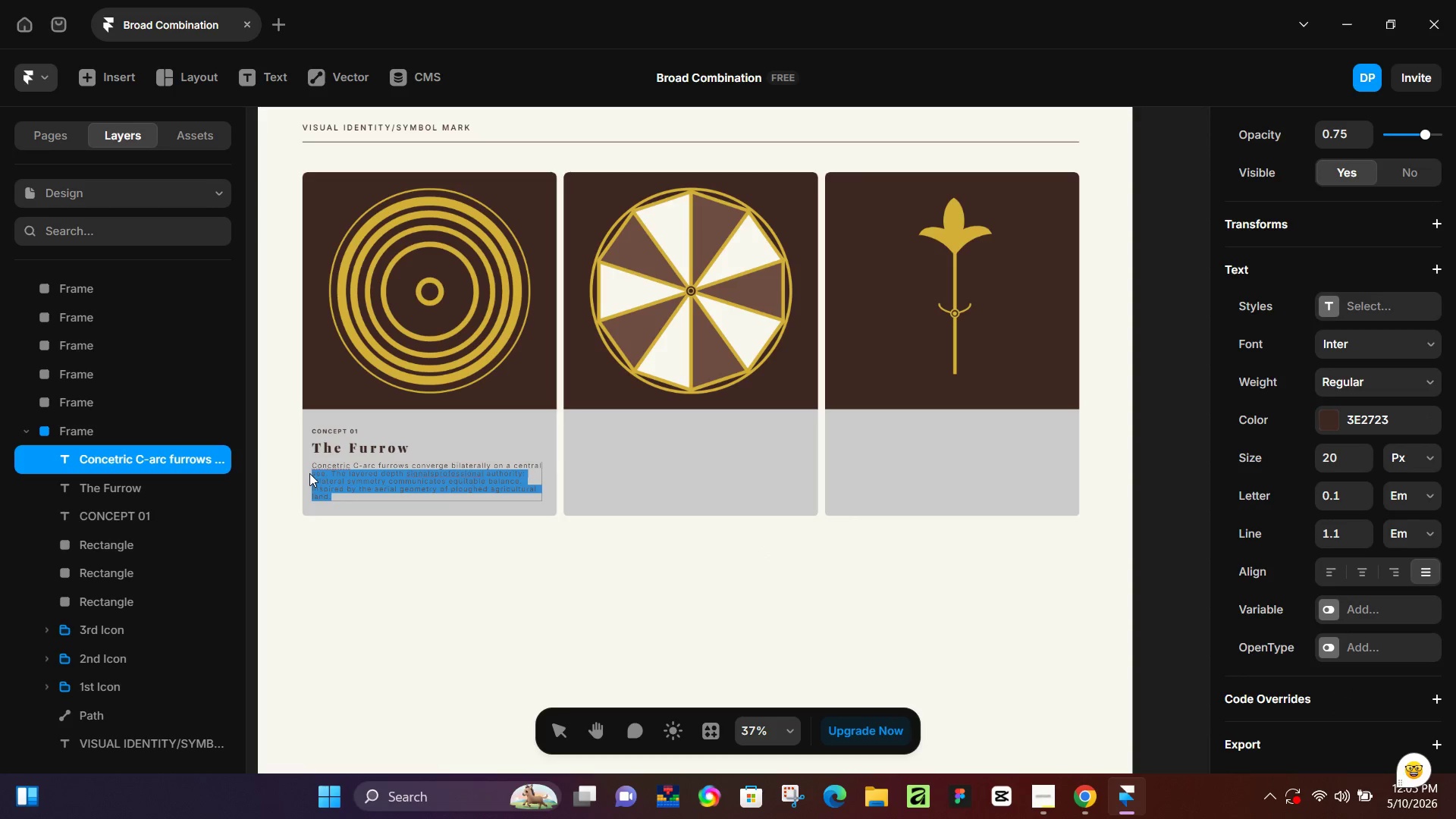 
key(Control+X)
 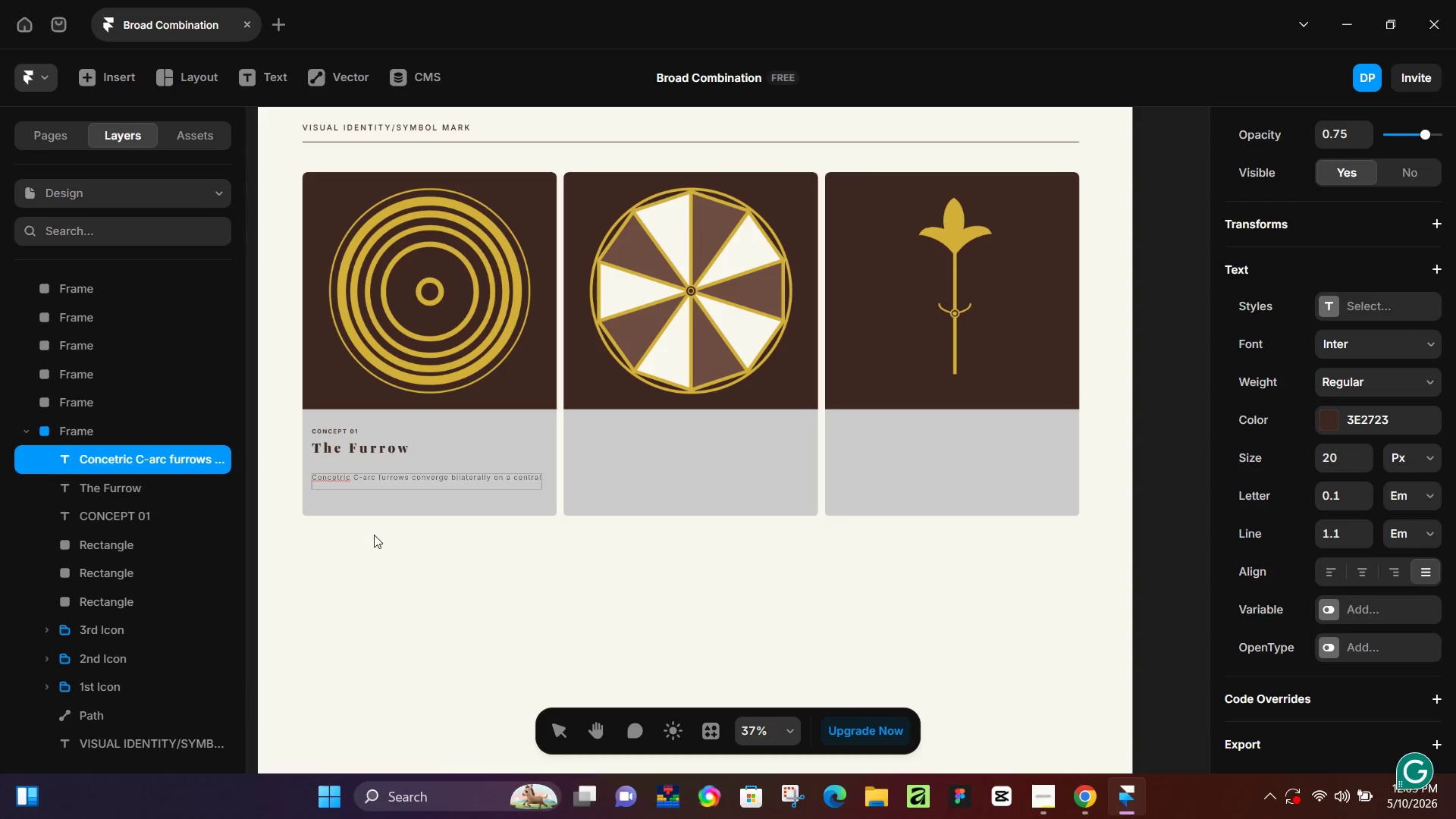 
left_click([375, 536])
 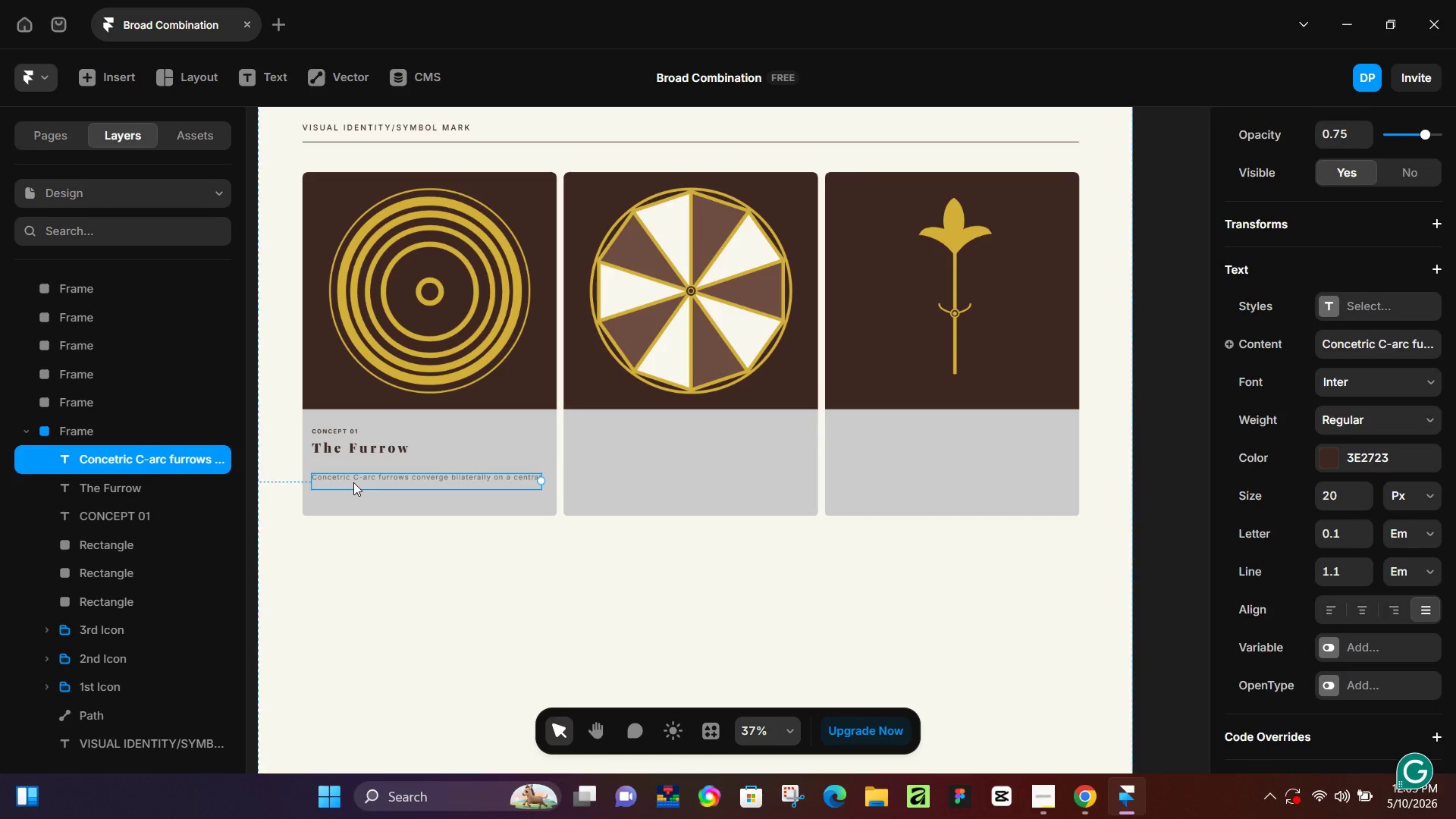 
double_click([353, 482])
 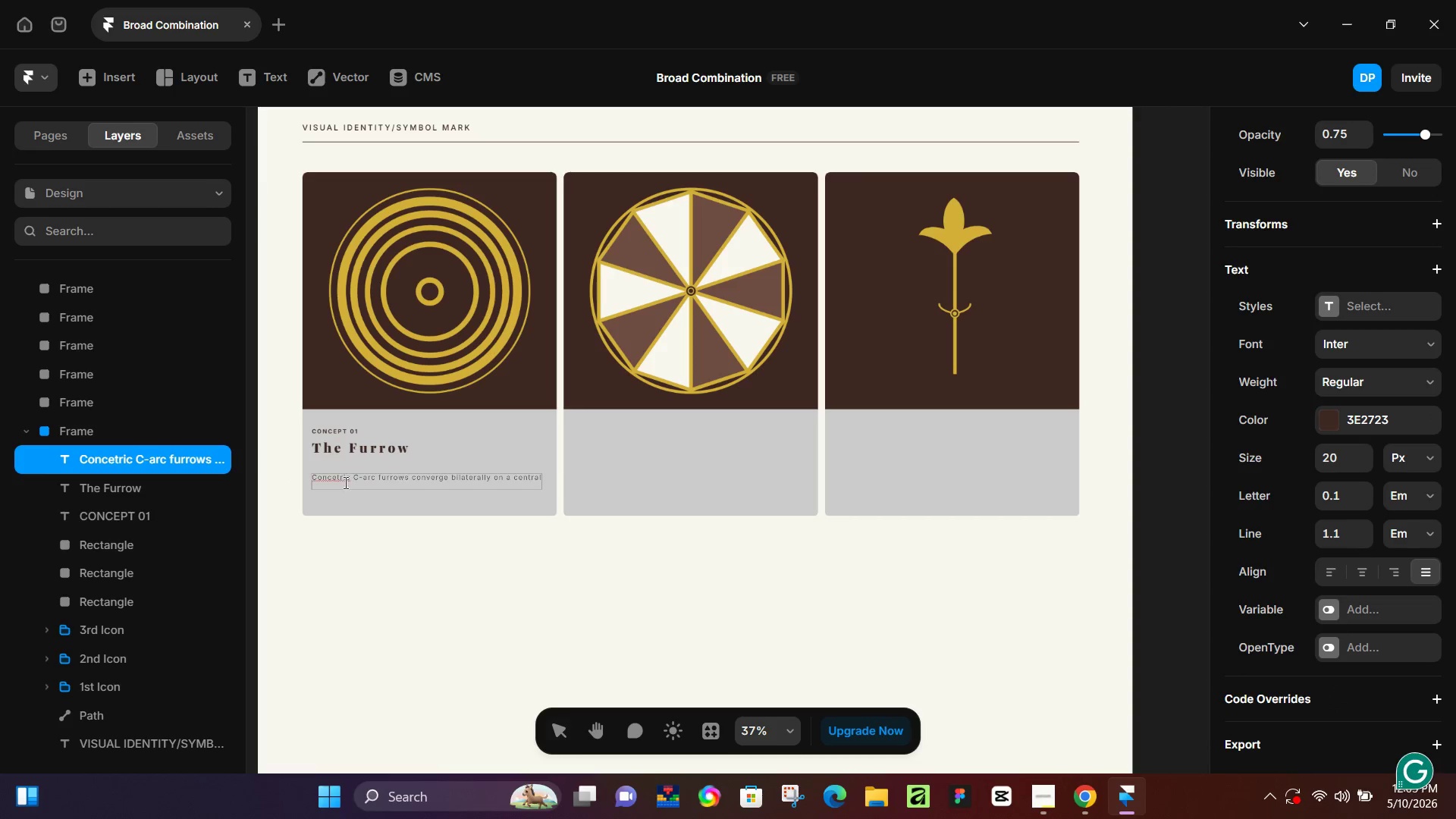 
triple_click([342, 482])
 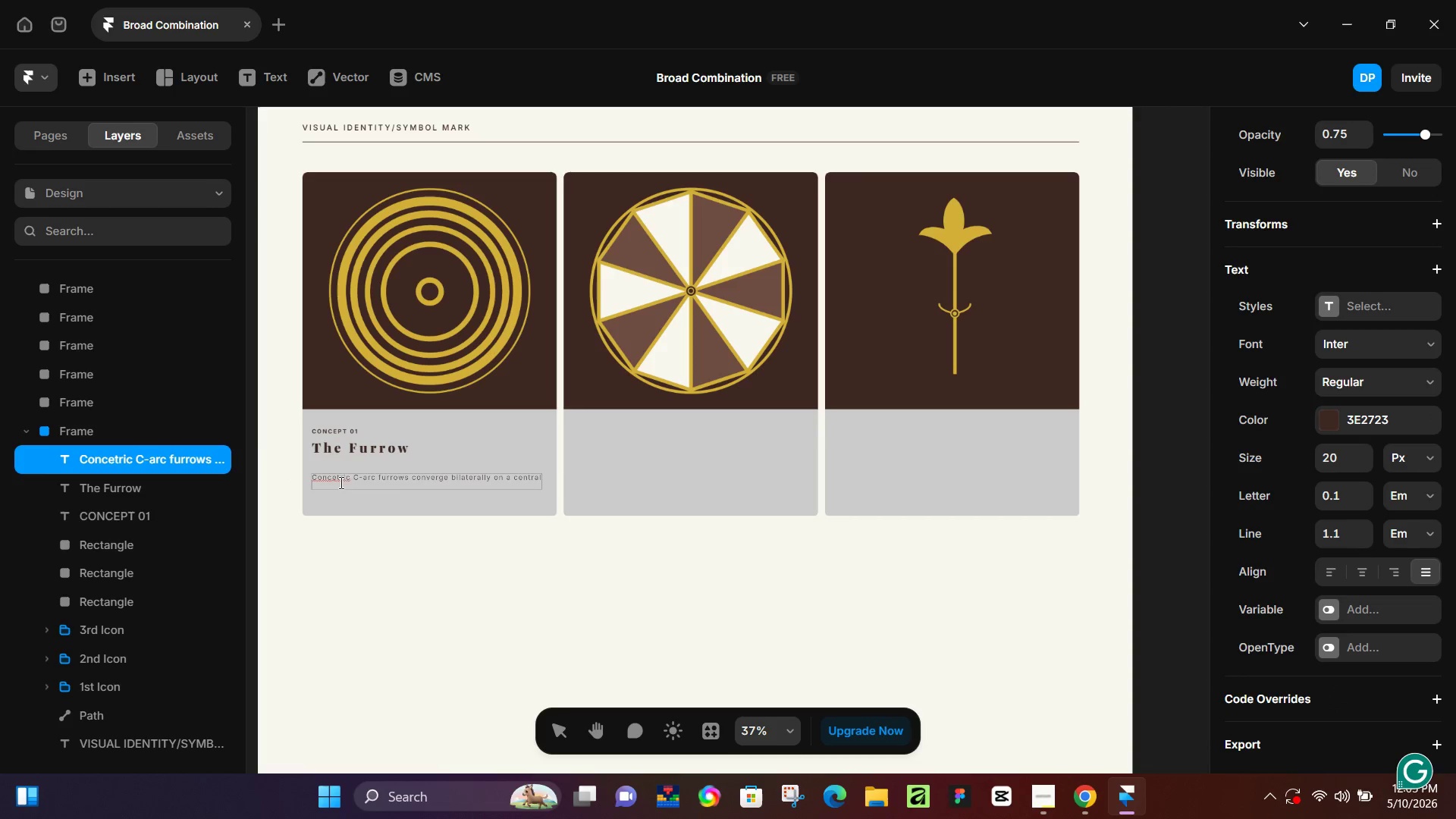 
left_click([337, 485])
 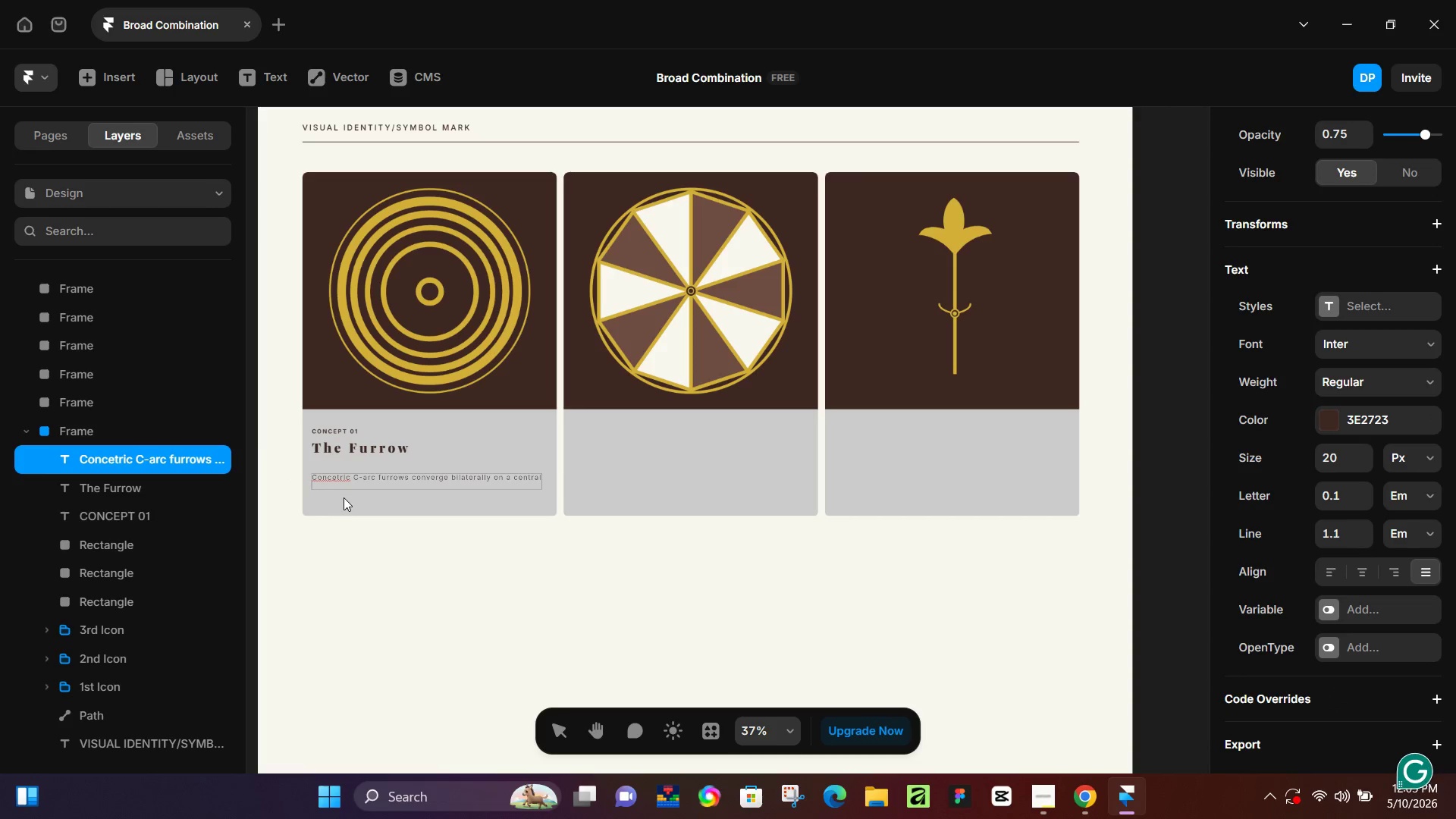 
key(Backspace)
 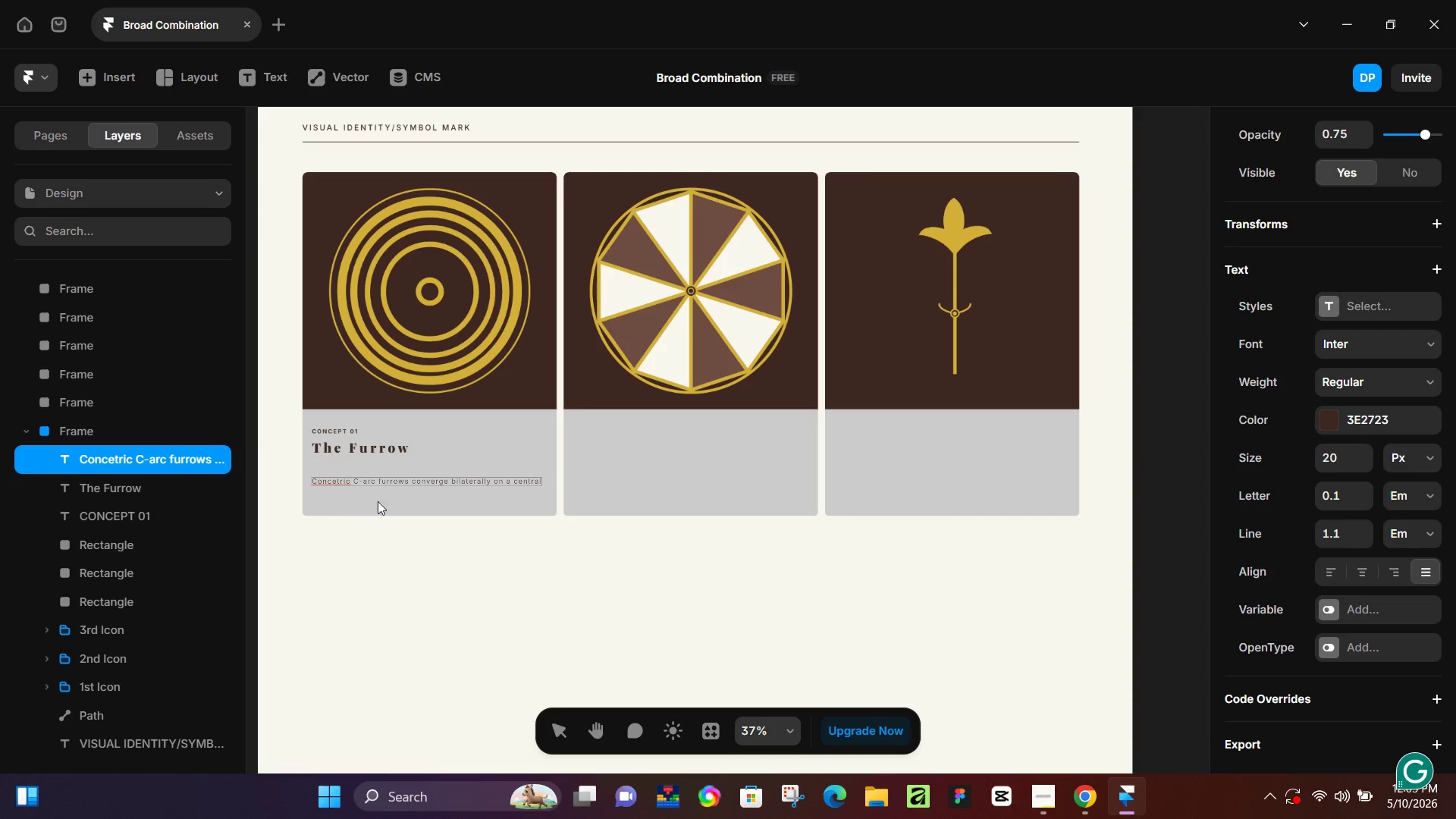 
left_click([422, 550])
 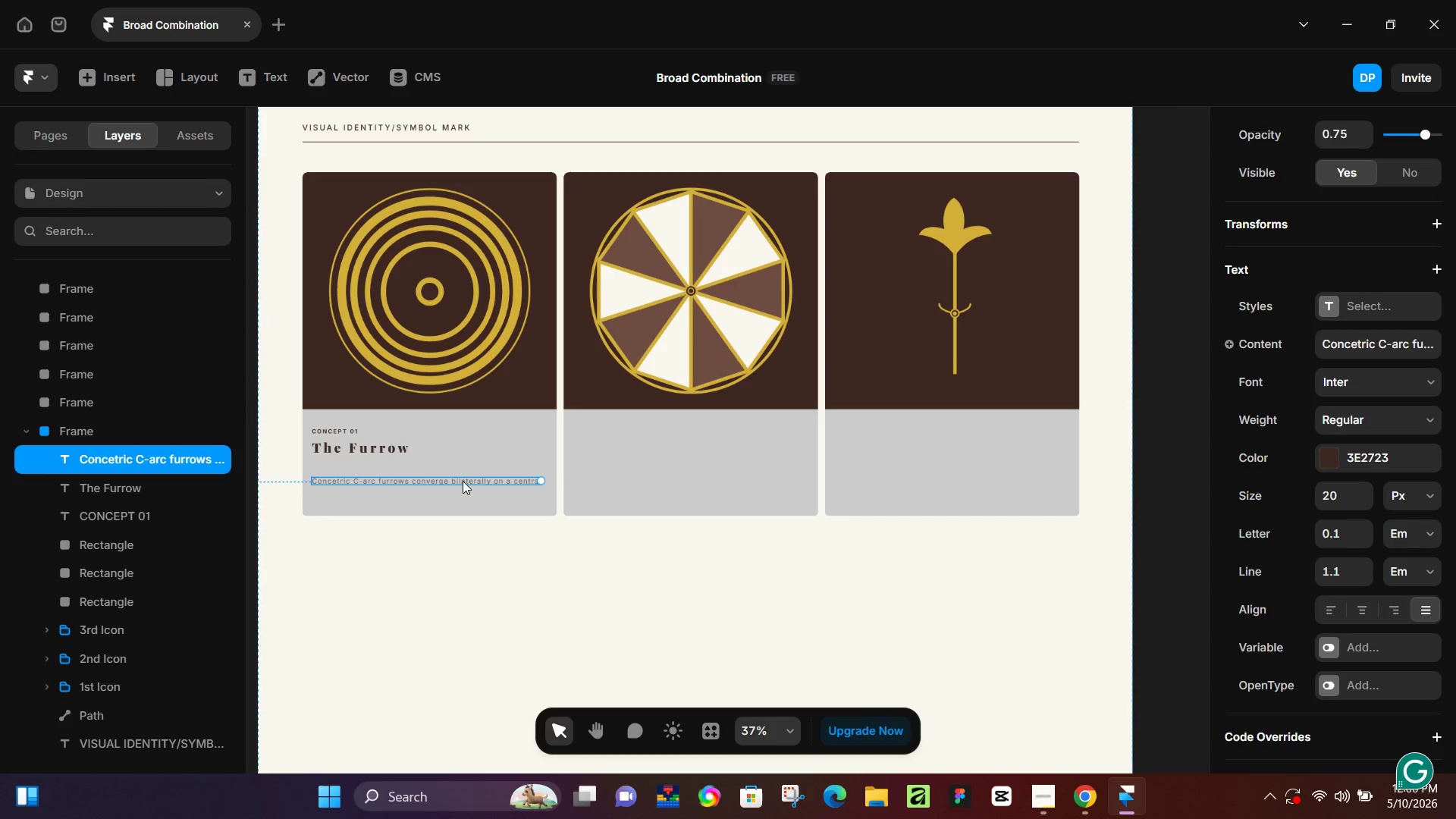 
left_click([463, 481])
 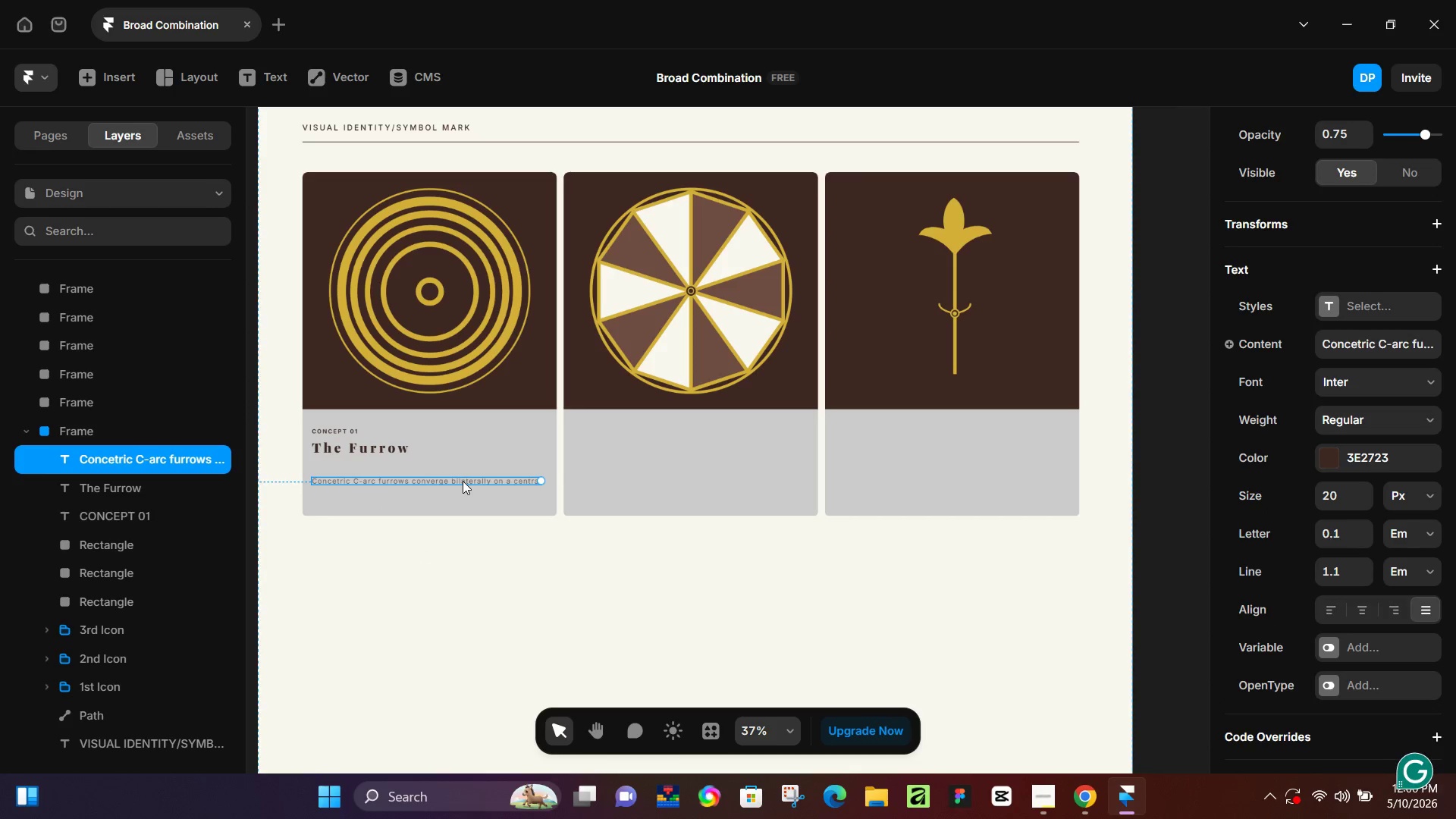 
key(Alt+Control+Enter)
 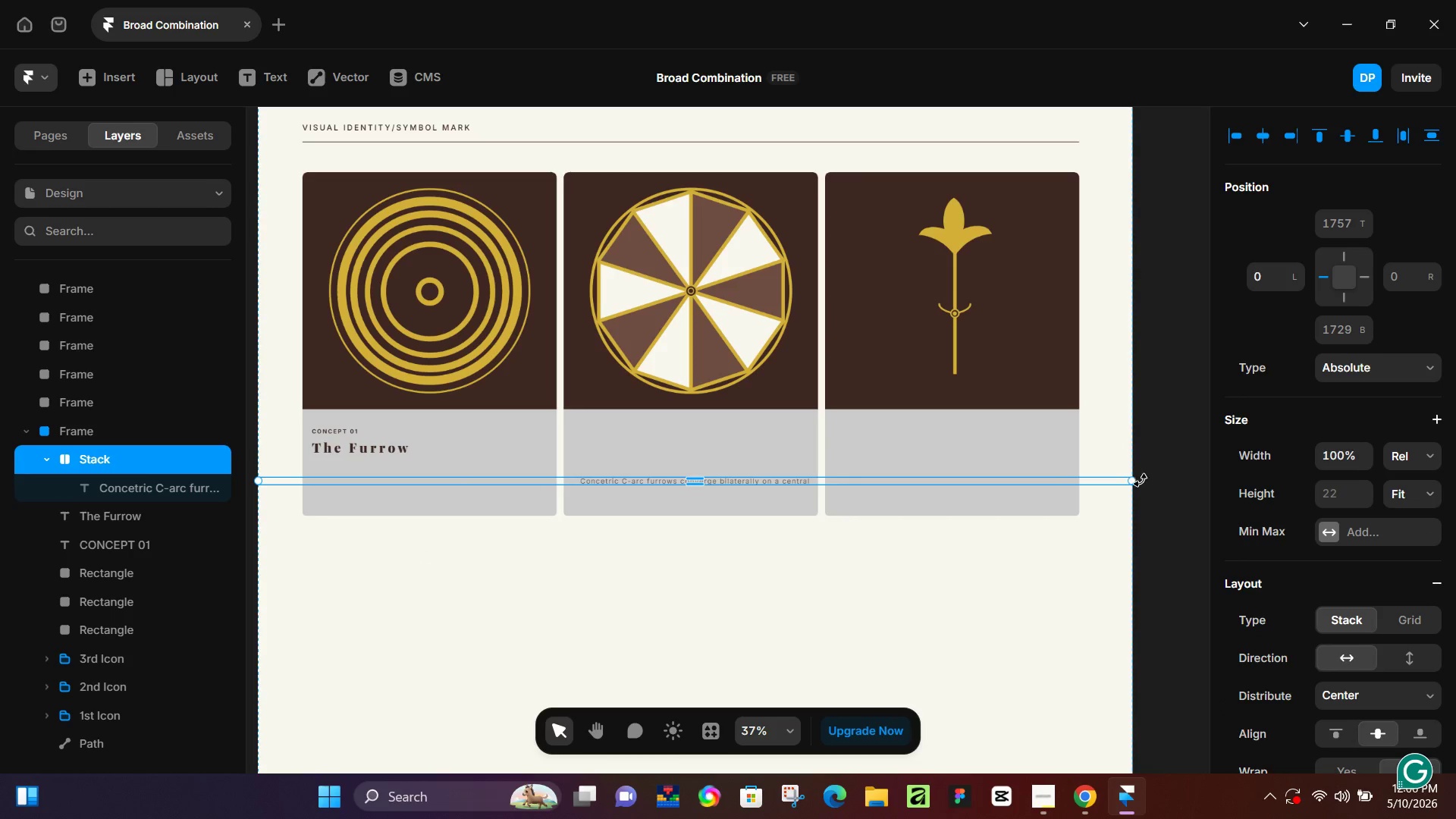 
left_click_drag(start_coordinate=[1136, 480], to_coordinate=[602, 499])
 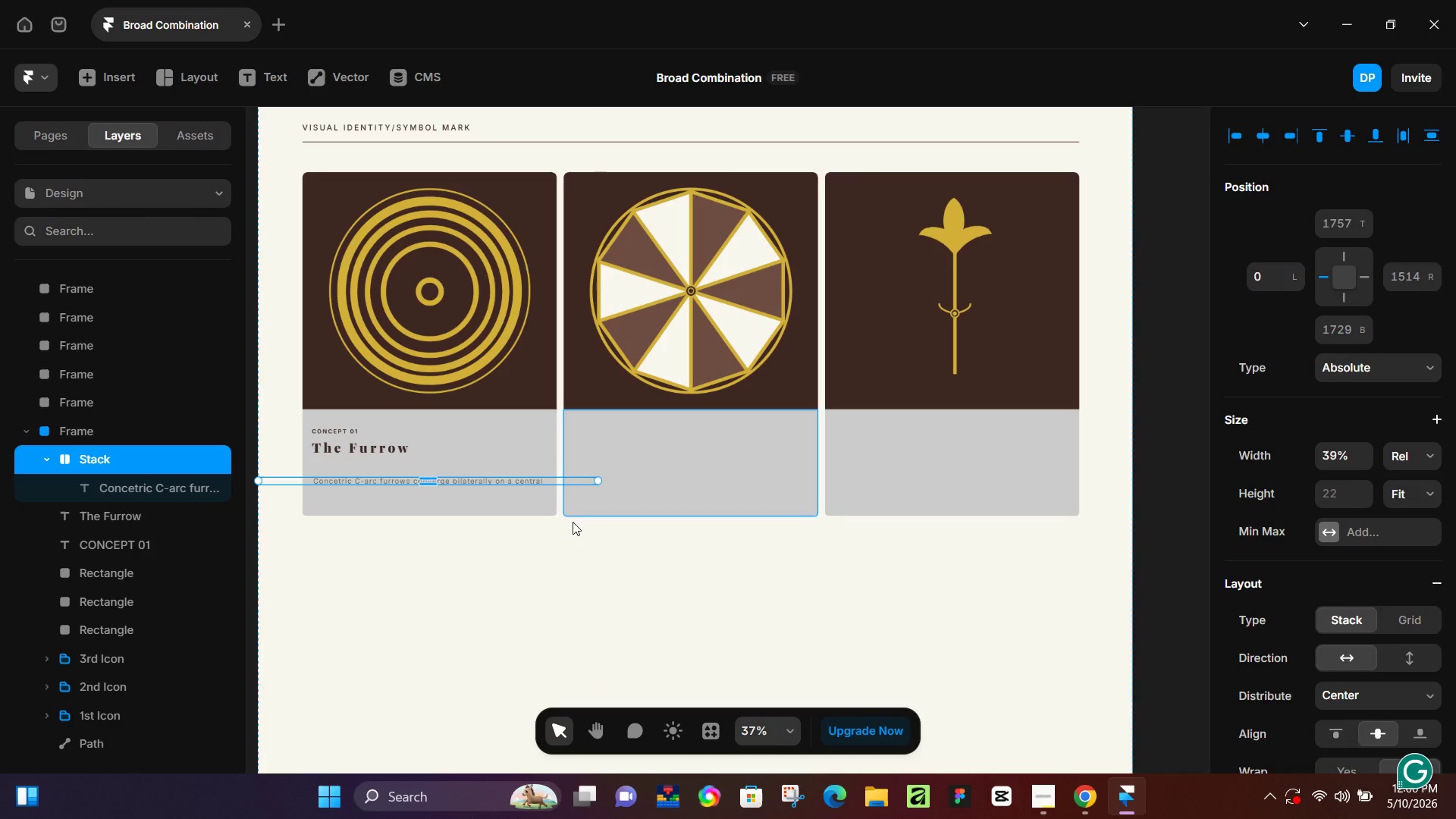 
hold_key(key=Space, duration=0.5)
 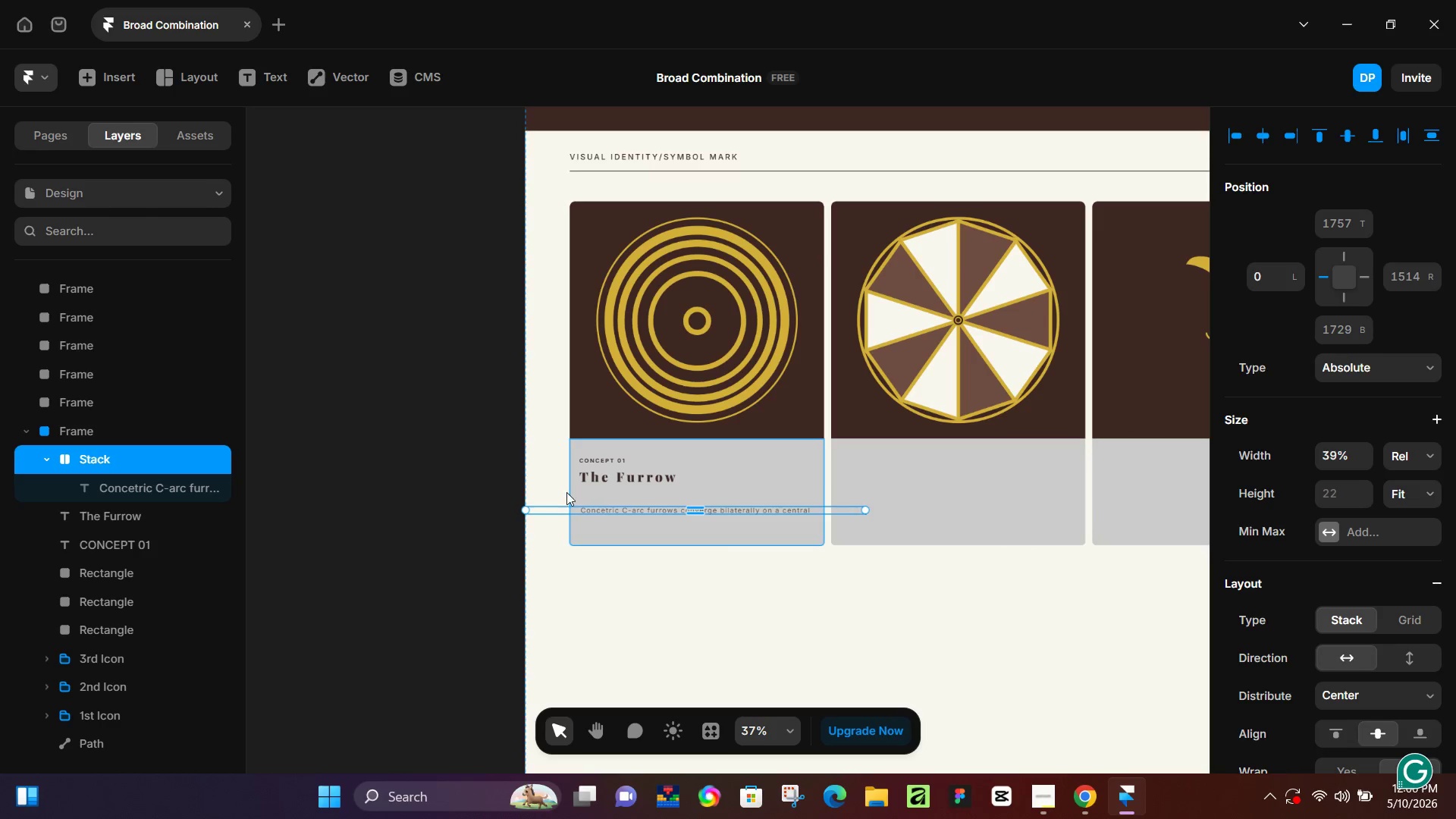 
left_click_drag(start_coordinate=[490, 570], to_coordinate=[757, 600])
 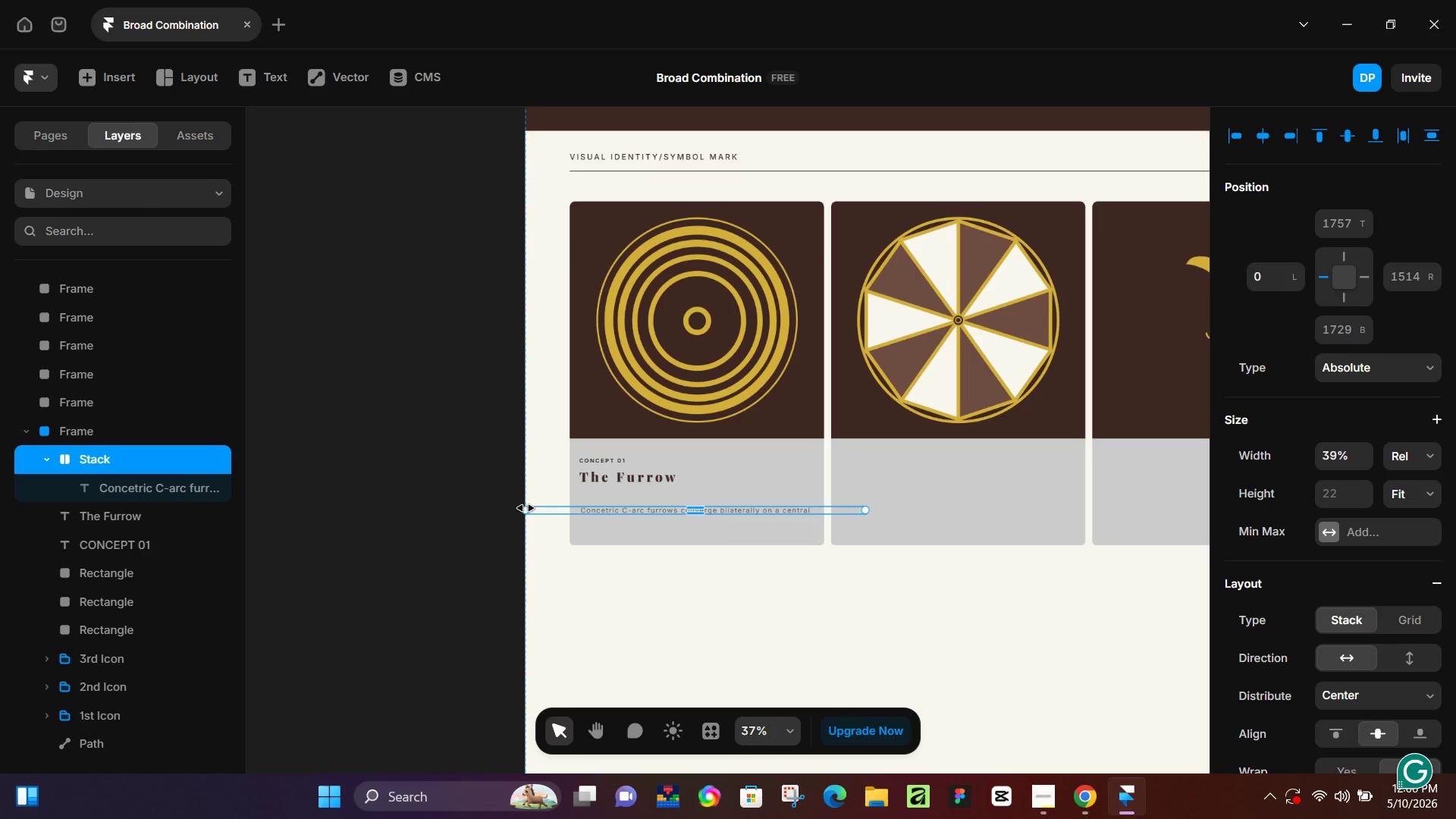 
left_click_drag(start_coordinate=[524, 509], to_coordinate=[627, 510])
 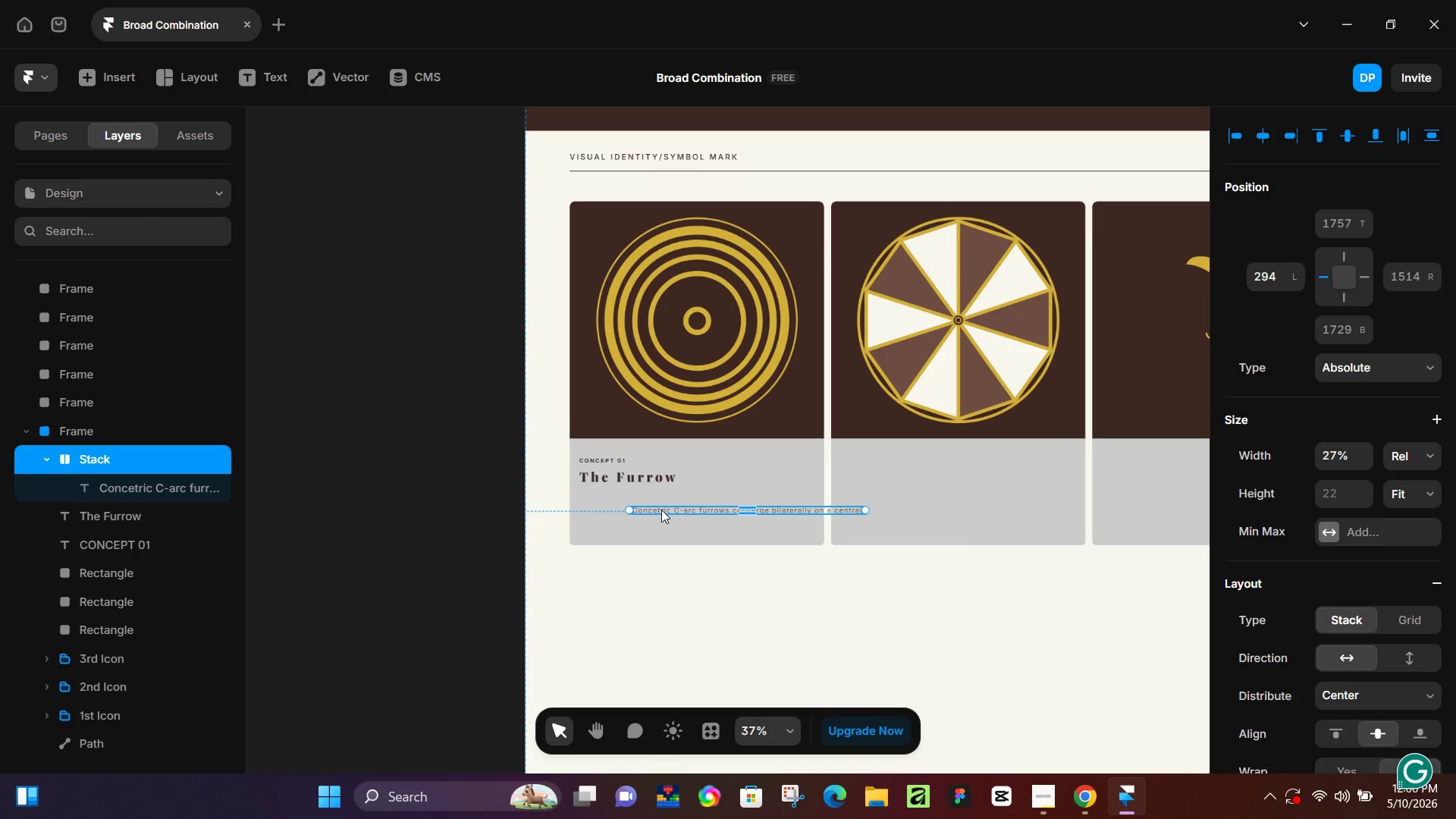 
left_click_drag(start_coordinate=[661, 510], to_coordinate=[606, 497])
 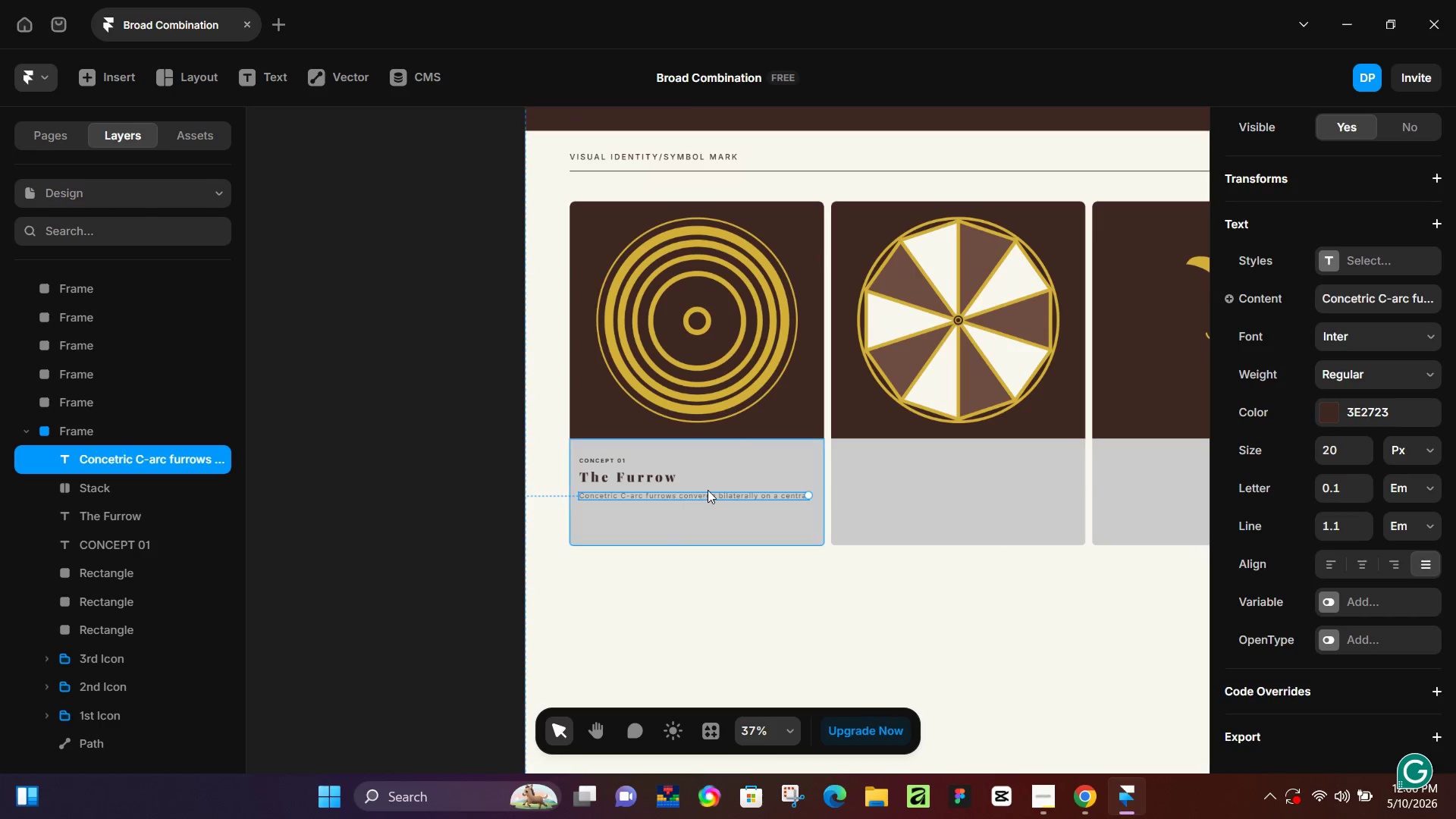 
left_click([717, 488])
 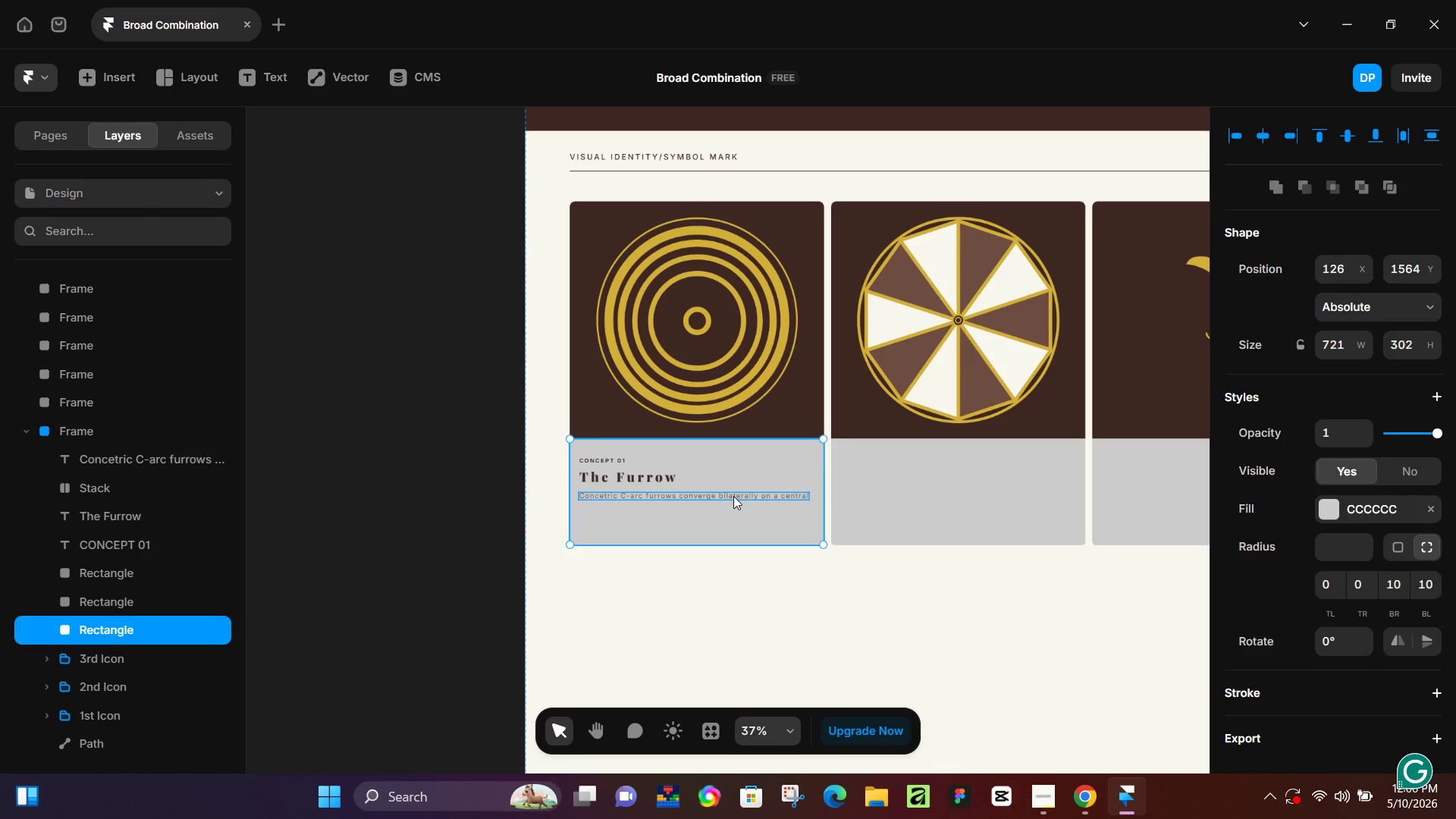 
double_click([733, 496])
 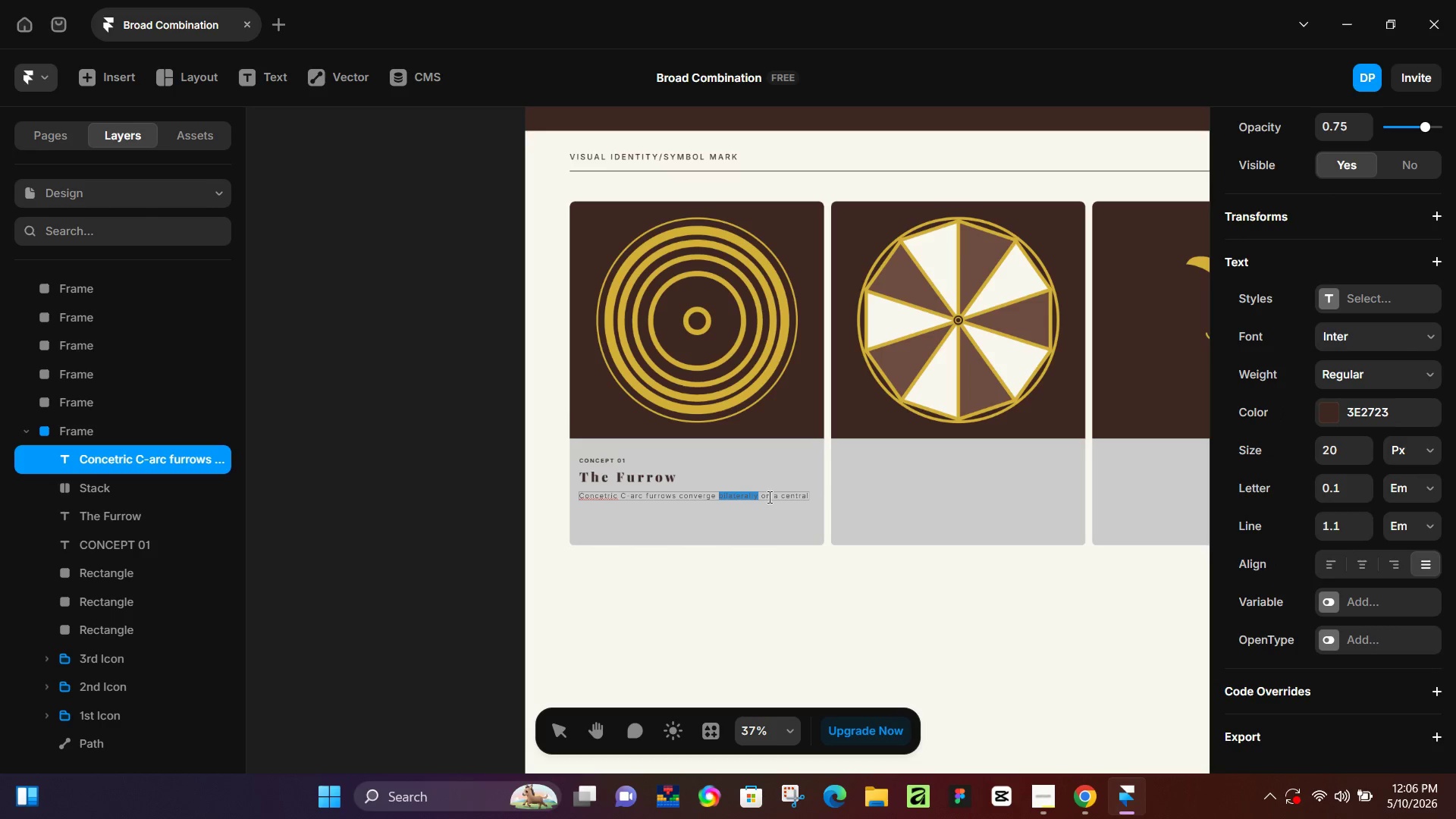 
hold_key(key=ArrowRight, duration=1.51)
 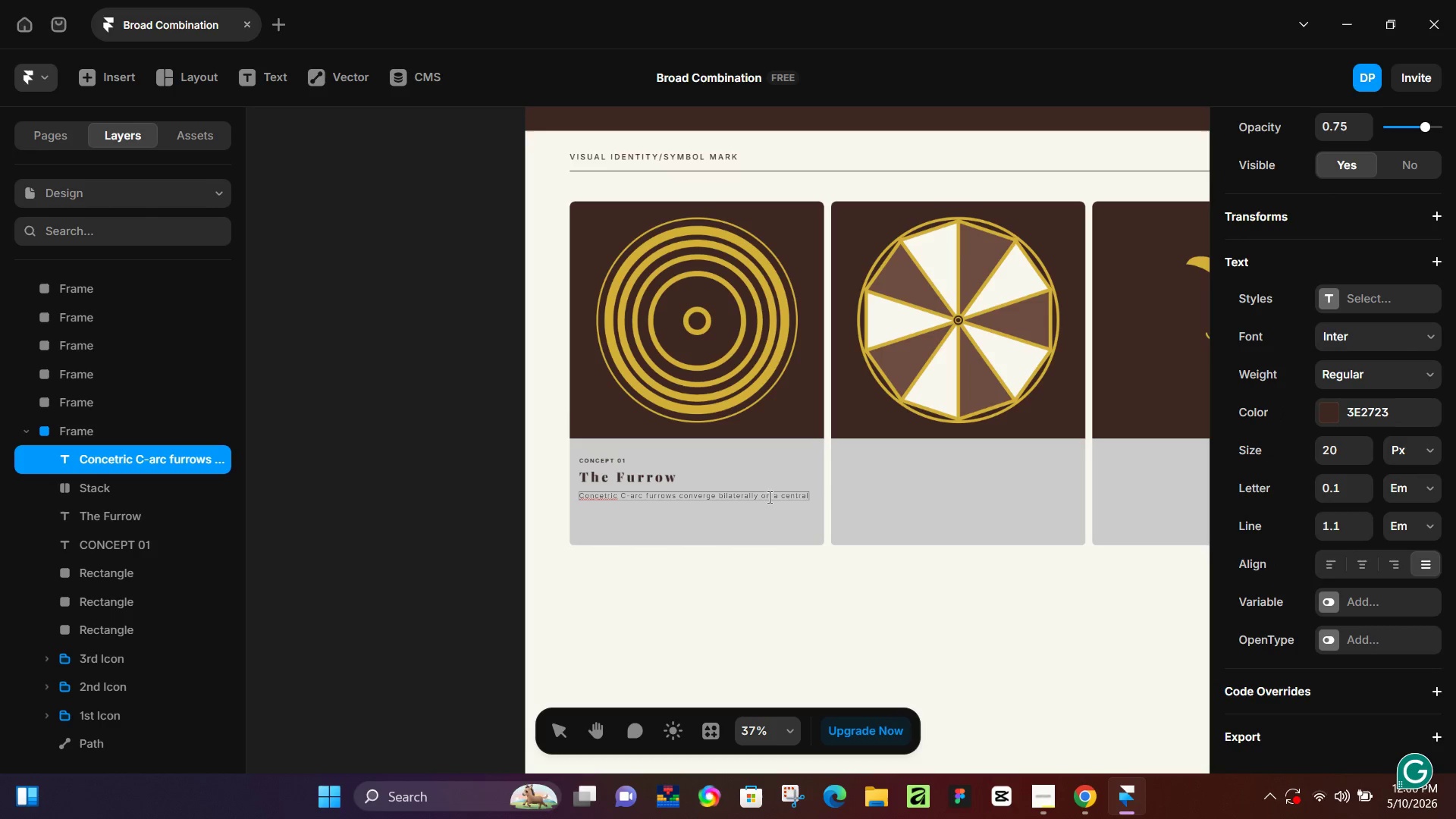 
hold_key(key=ArrowRight, duration=0.53)
 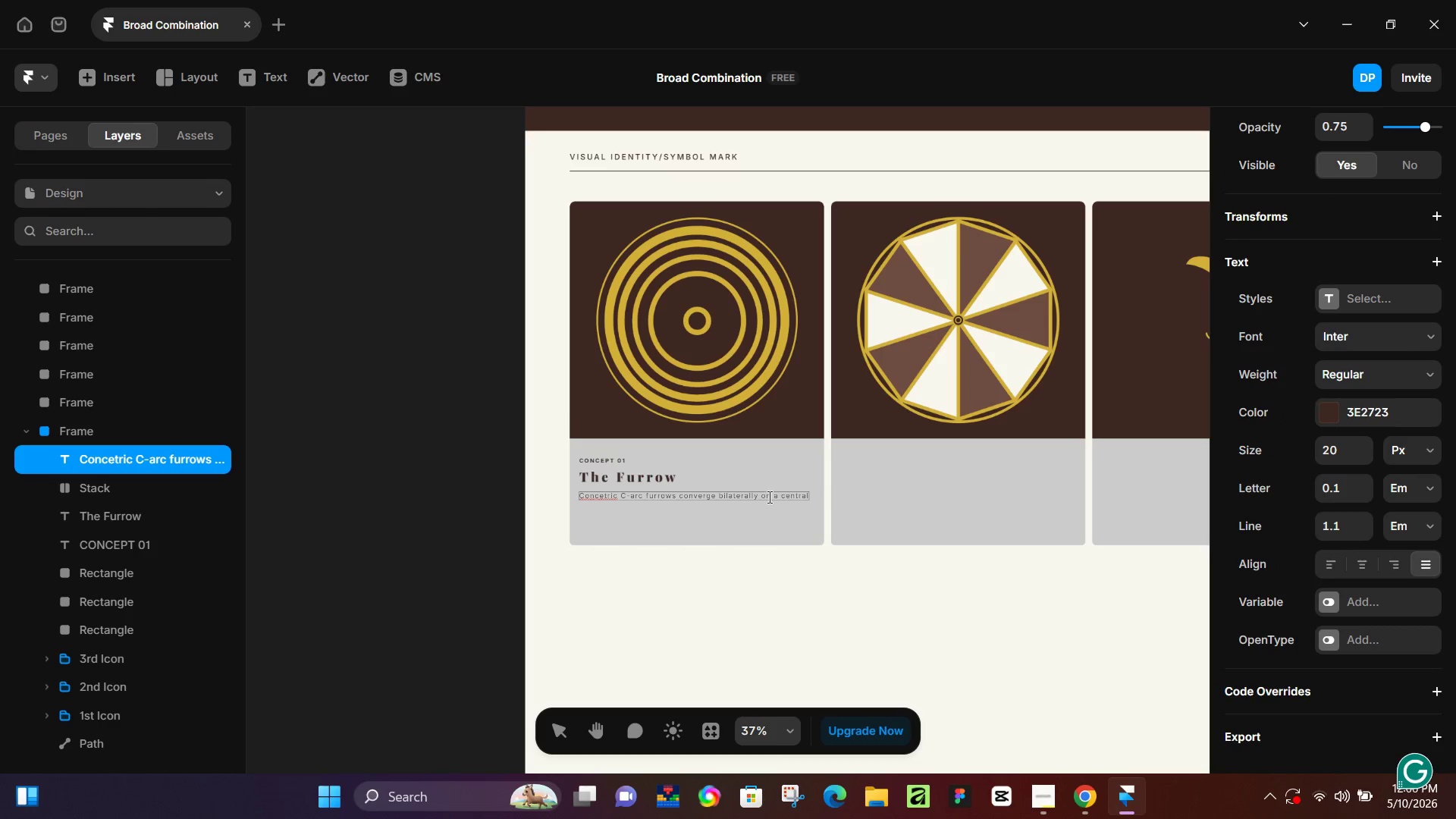 
key(Control+ControlLeft)
 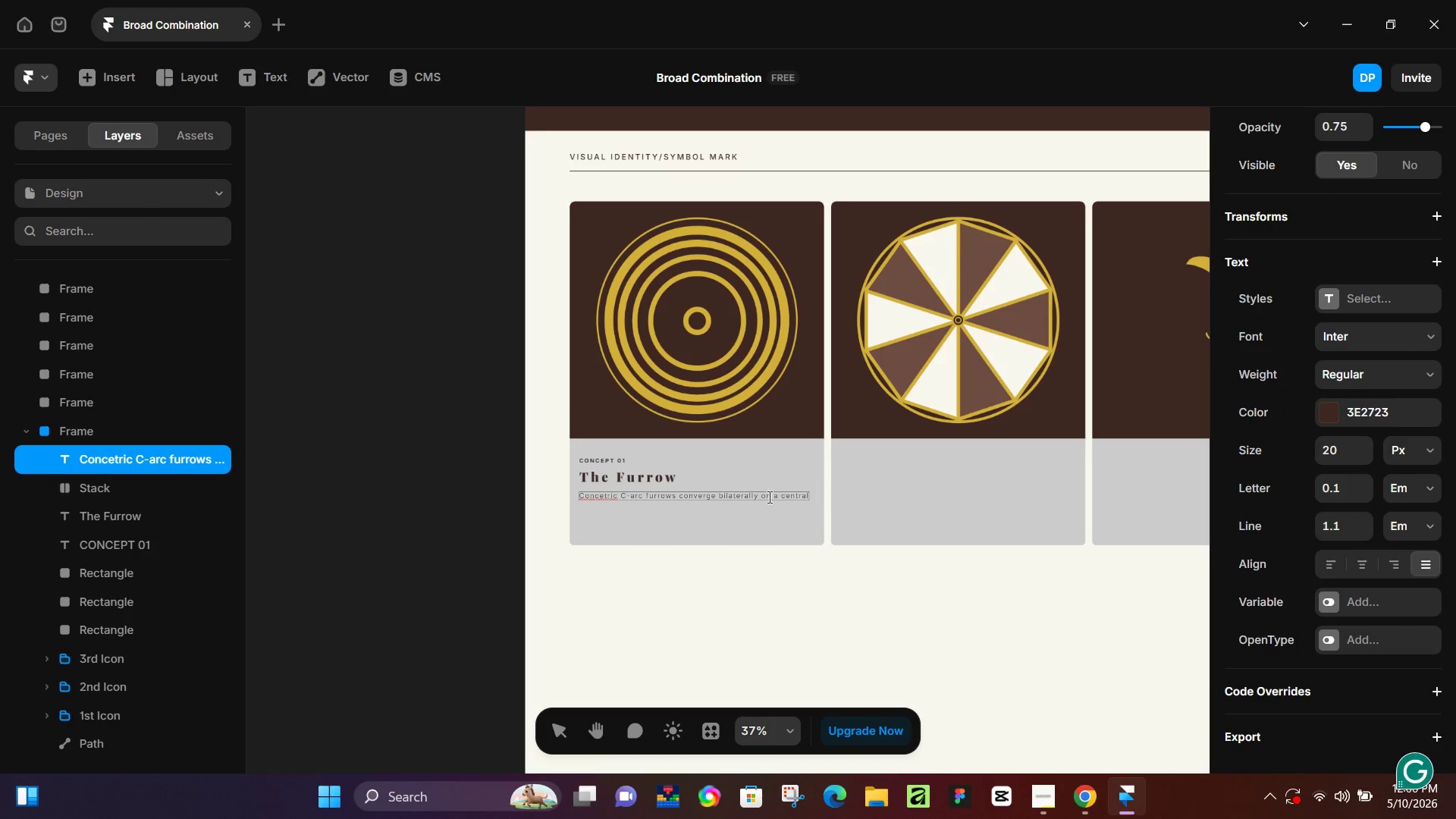 
key(Space)
 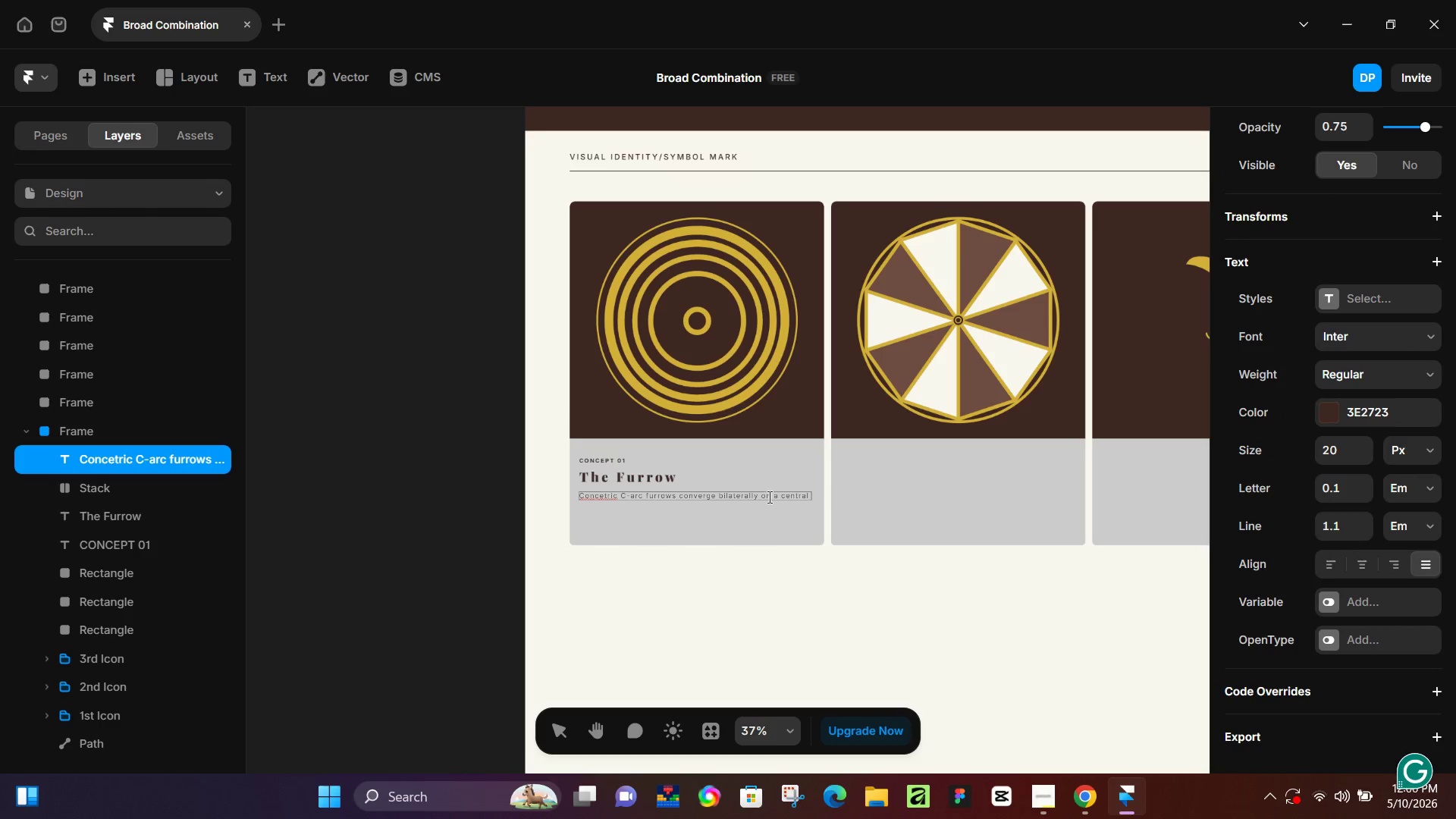 
key(Control+V)
 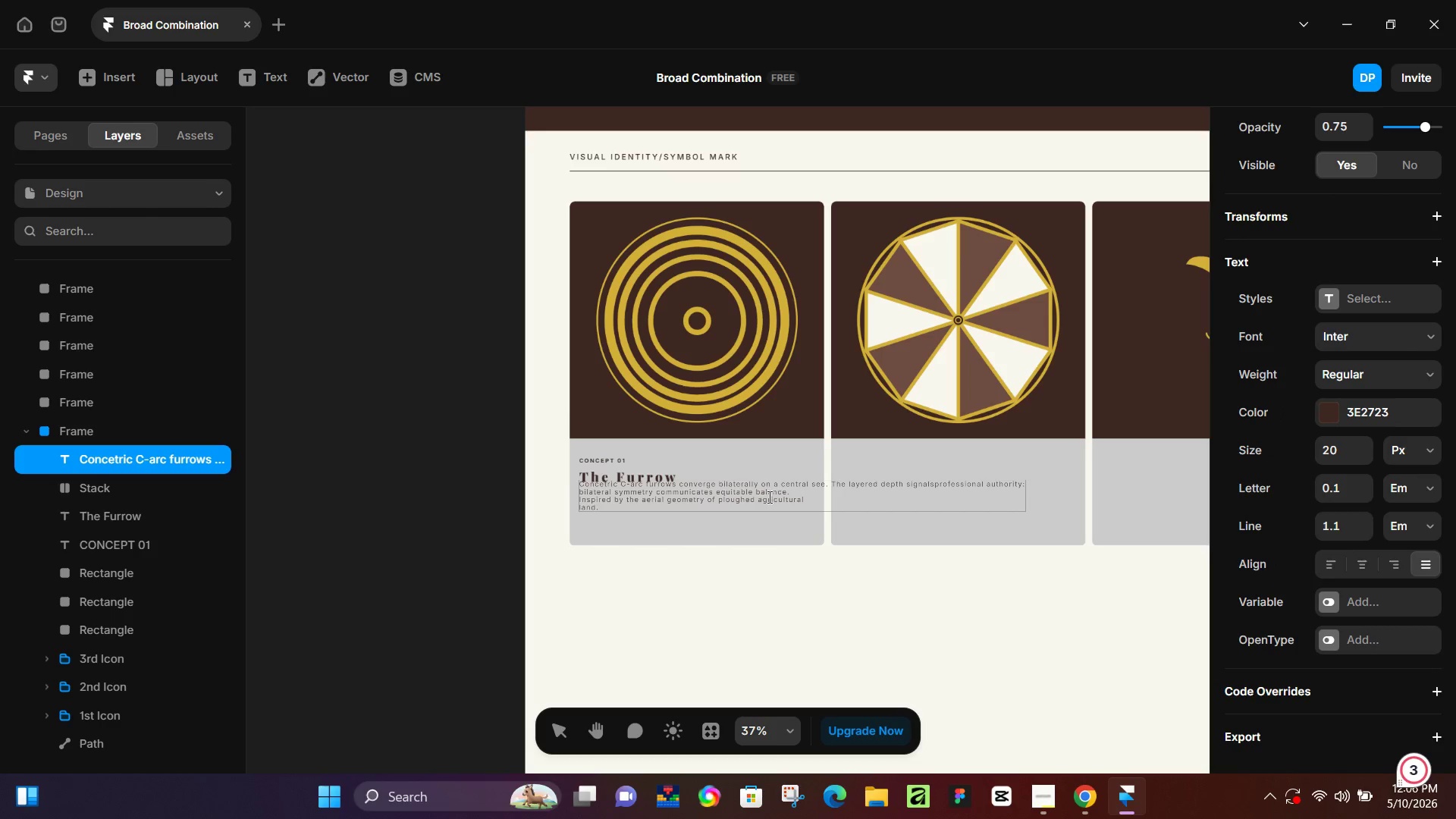 
key(Control+Z)
 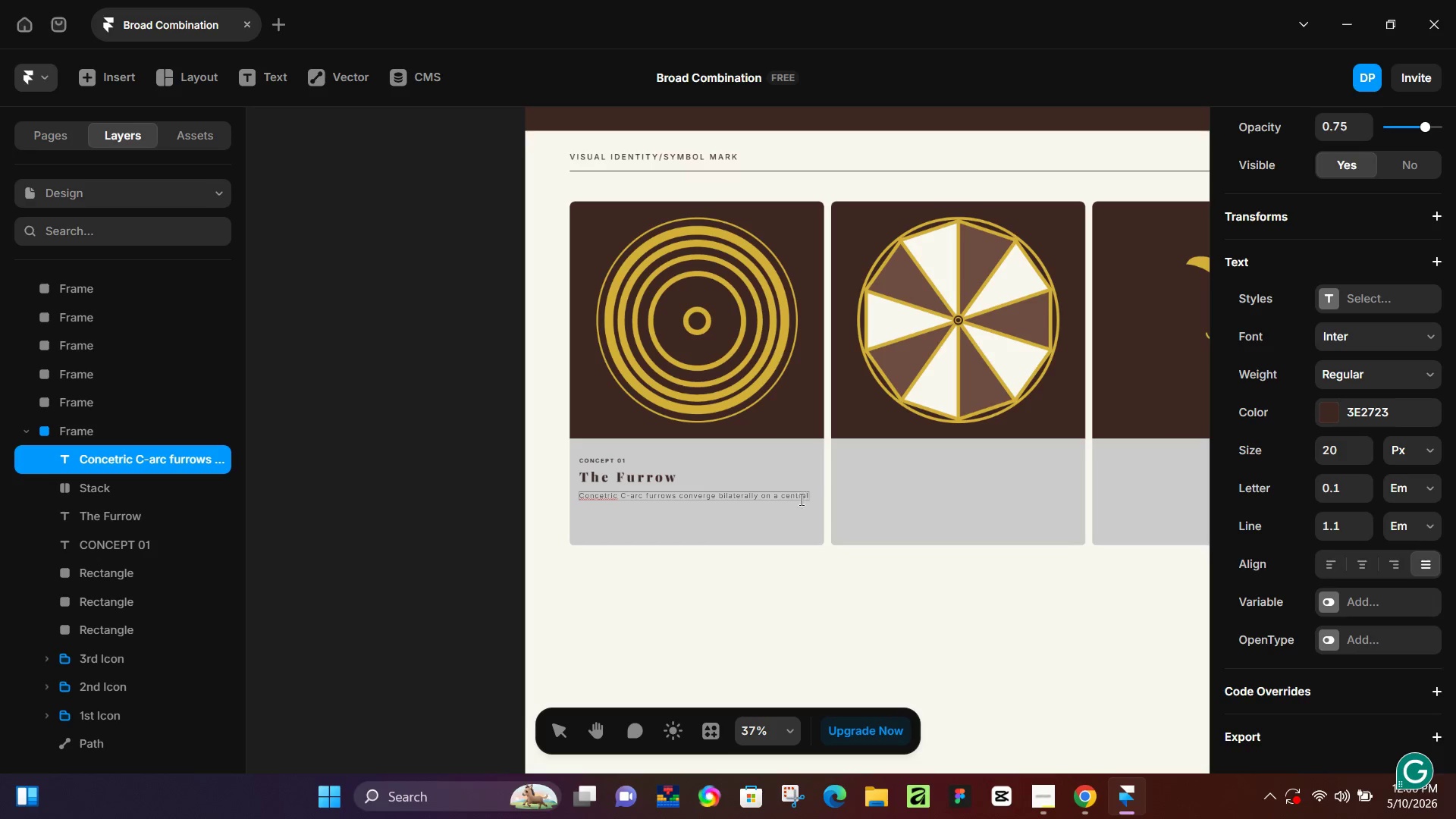 
key(Control+Z)
 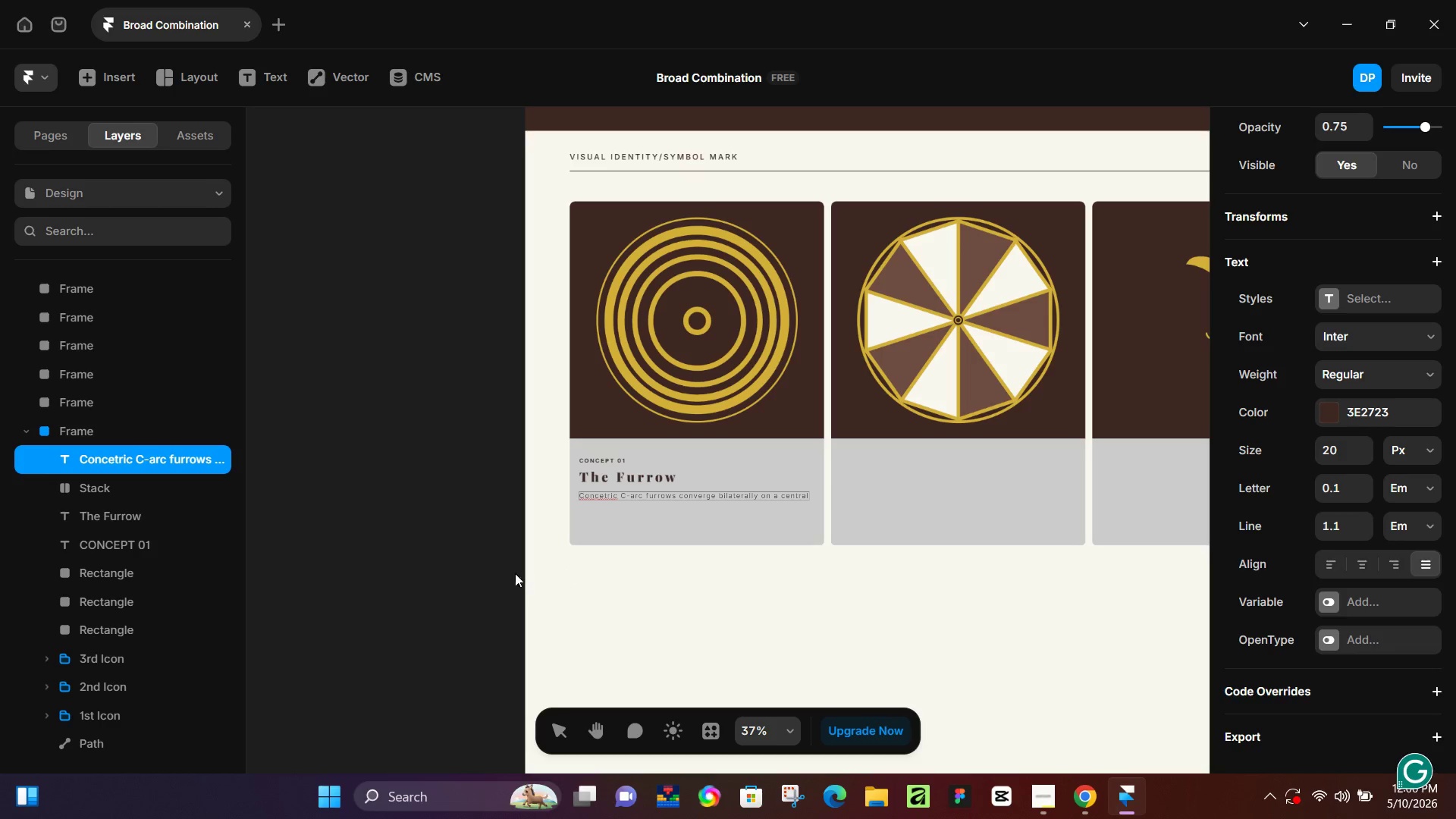 
left_click([485, 570])
 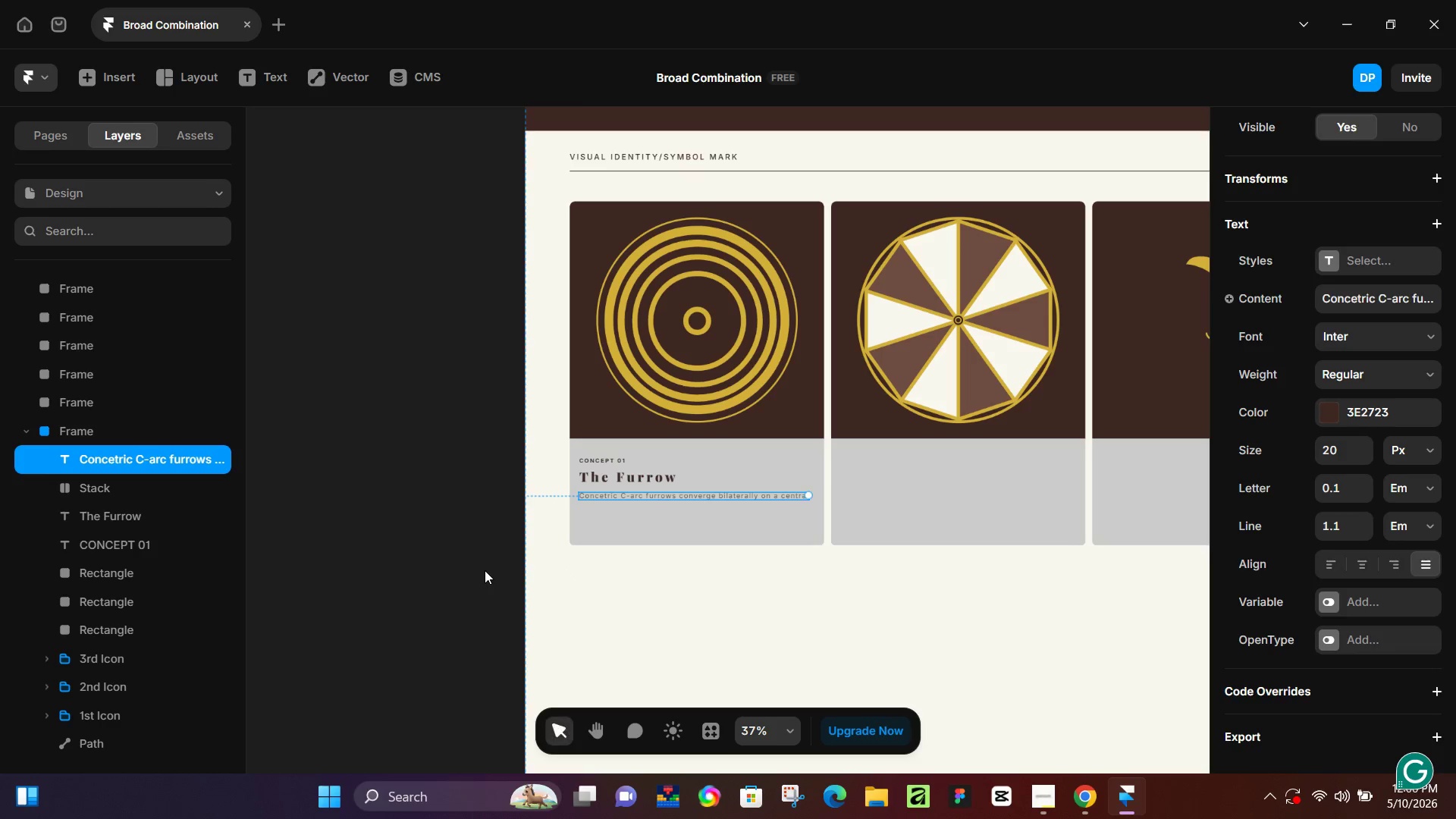 
key(Control+Z)
 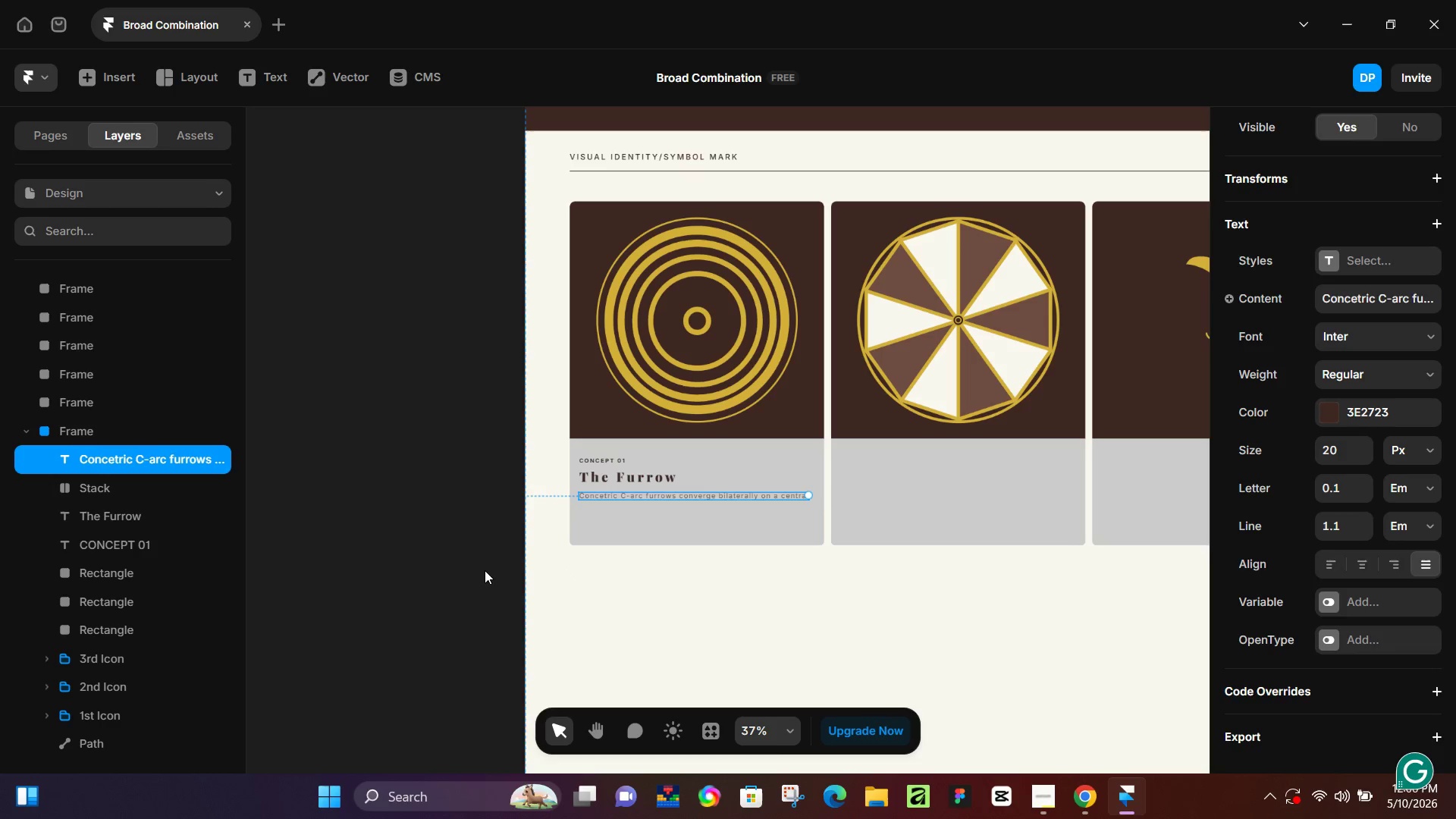 
key(Control+Z)
 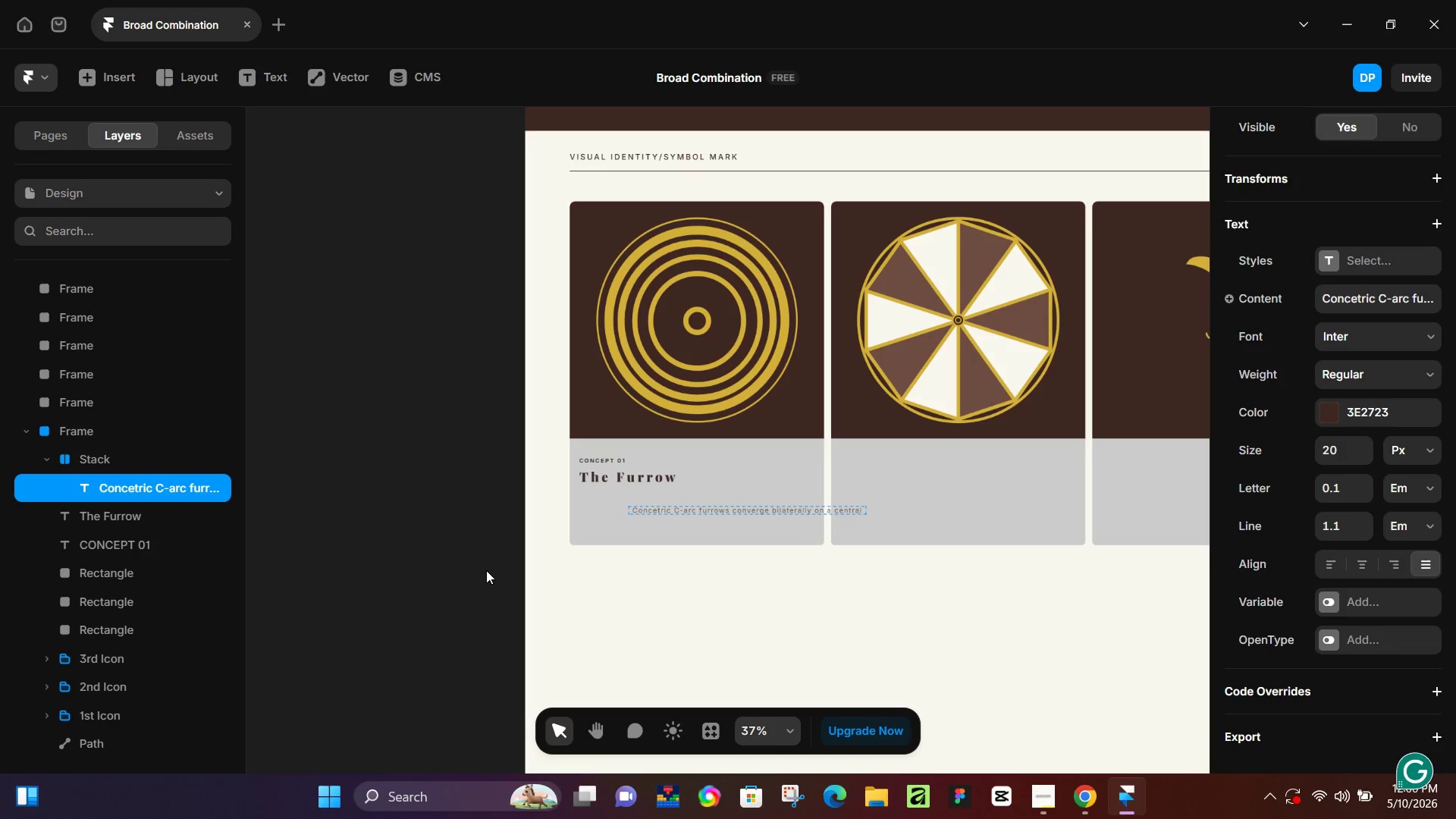 
key(Control+Z)
 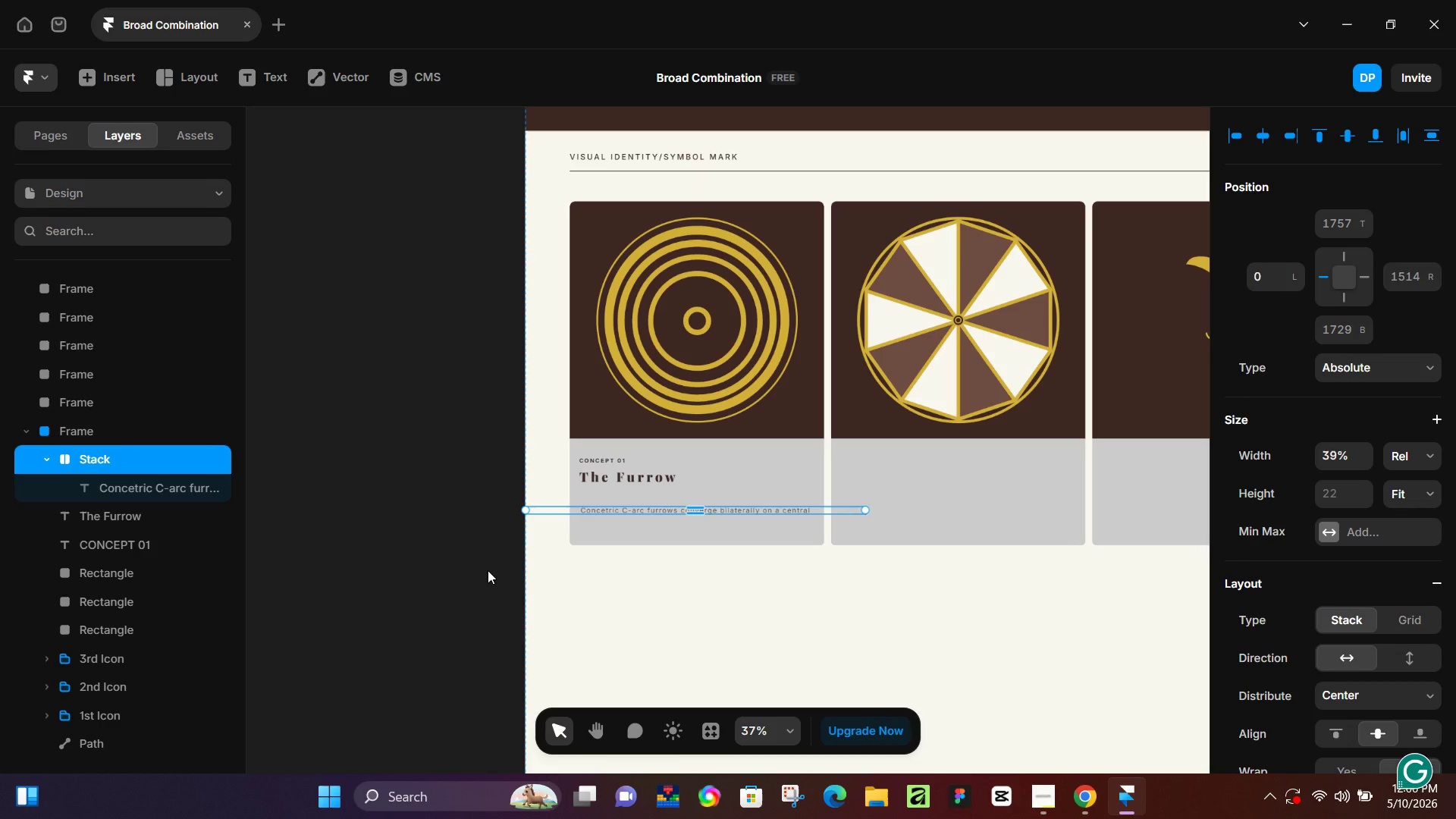 
key(Control+Z)
 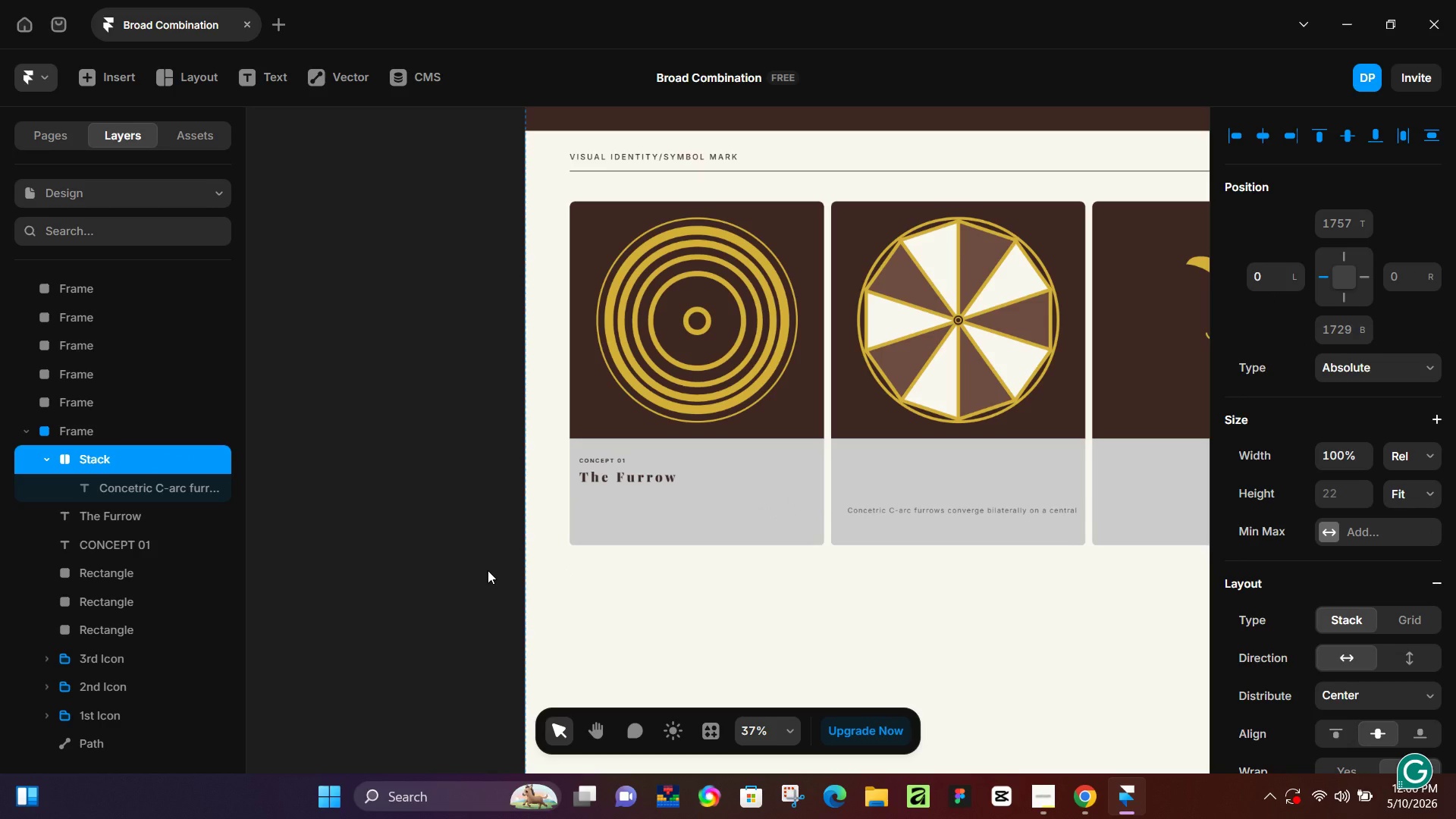 
key(Control+Z)
 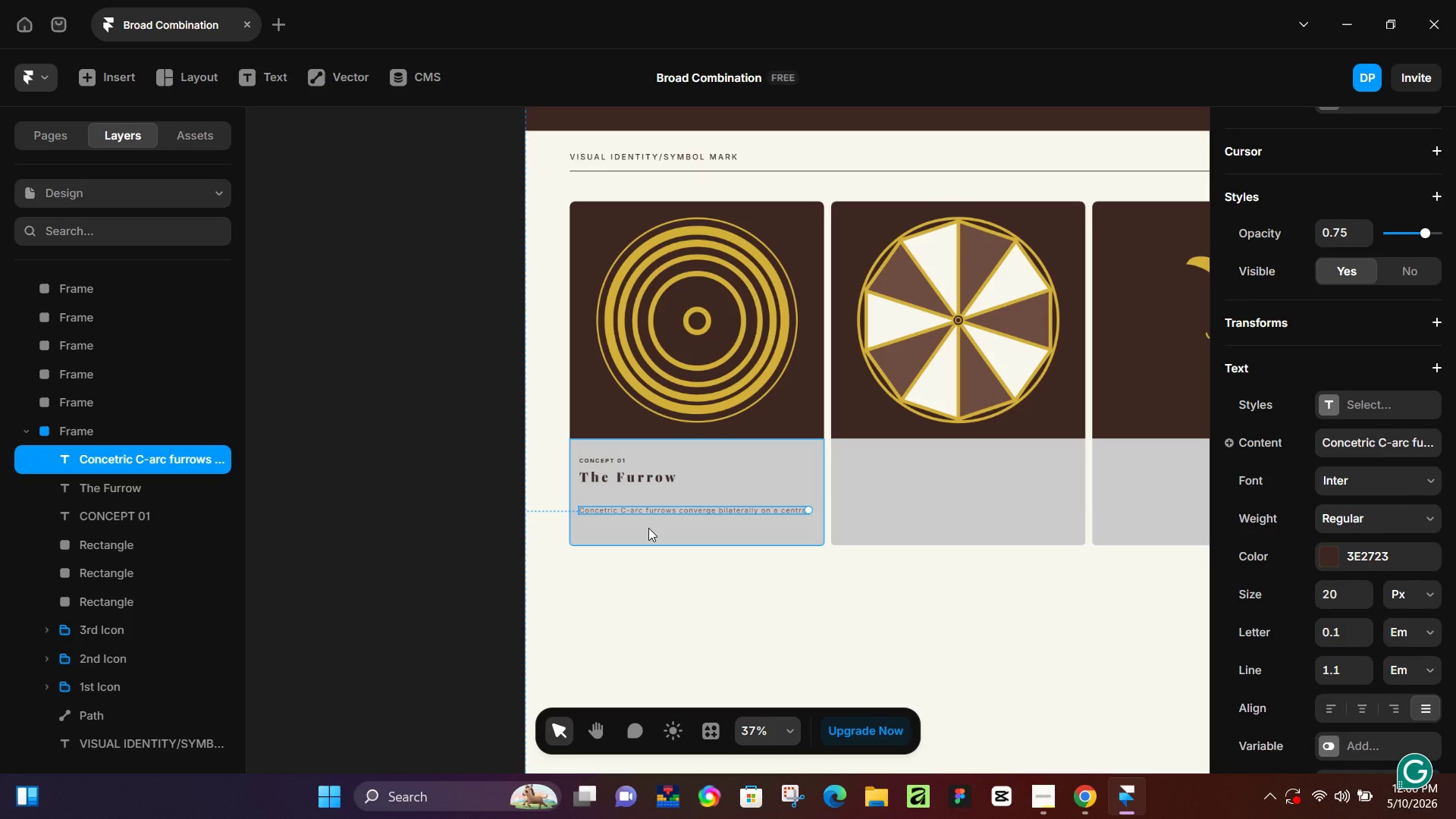 
hold_key(key=ControlLeft, duration=1.27)
 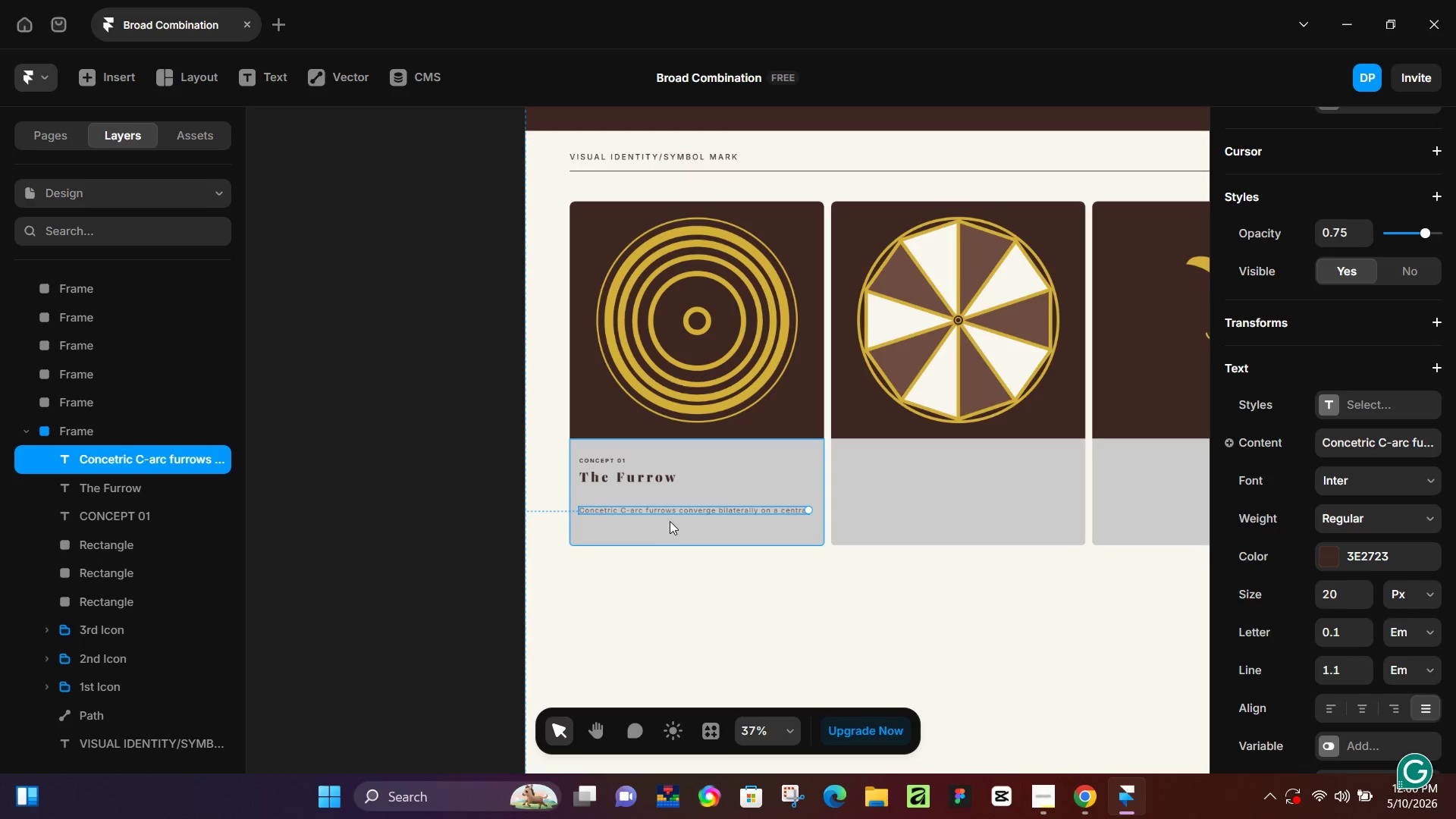 
right_click([692, 510])
 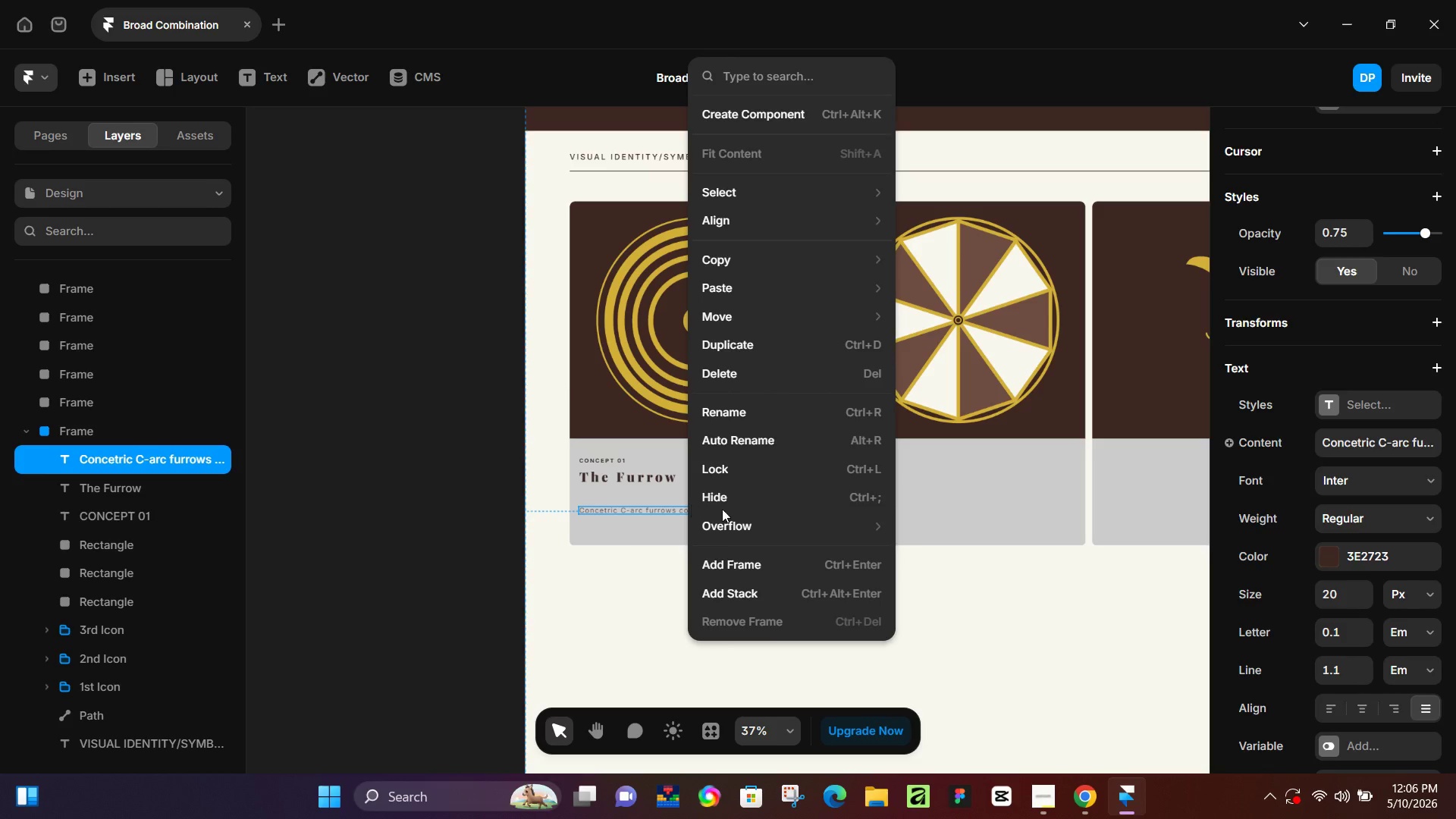 
left_click([730, 570])
 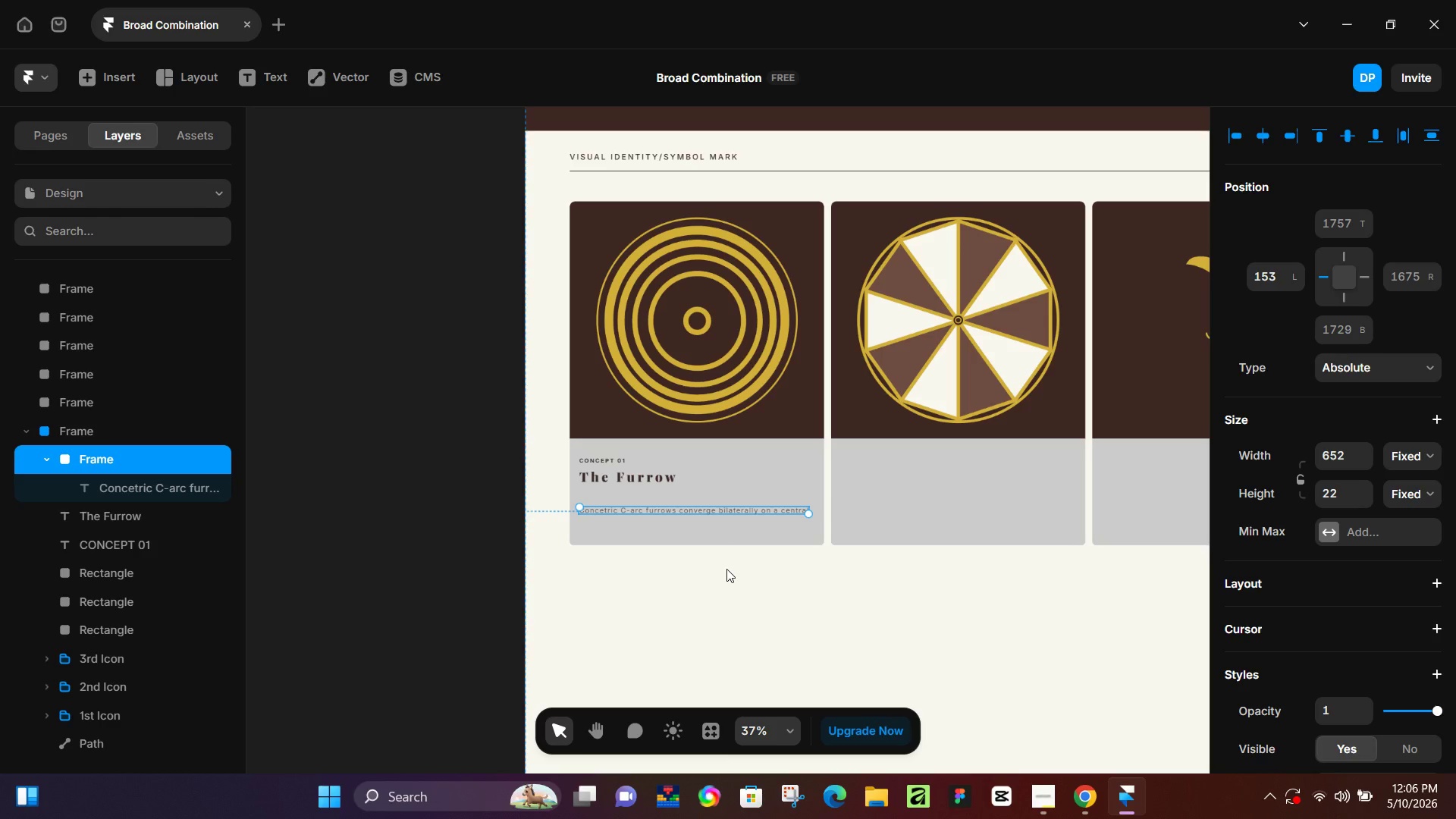 
wait(23.05)
 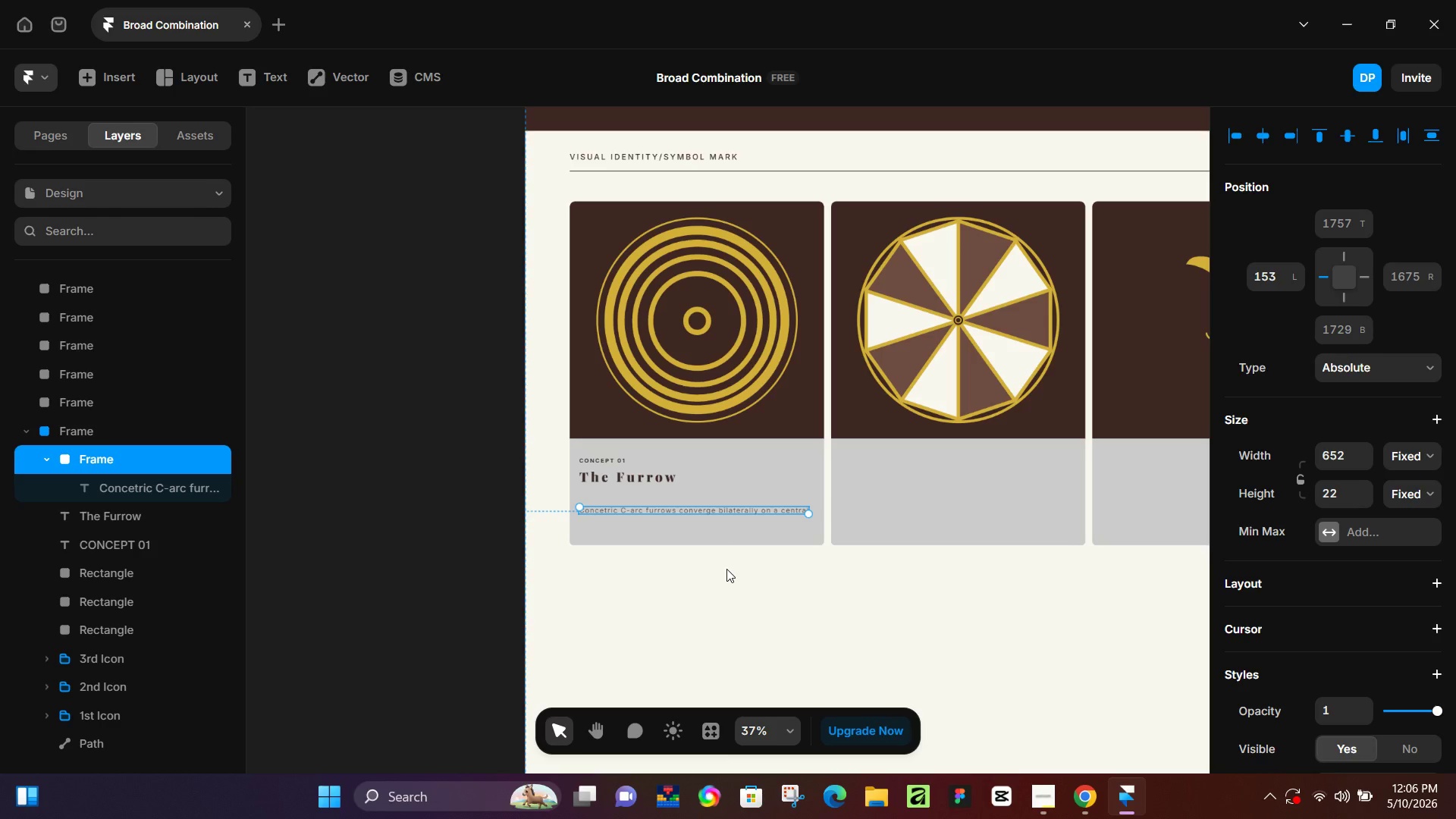 
scroll: coordinate [1353, 667], scroll_direction: down, amount: 5.0
 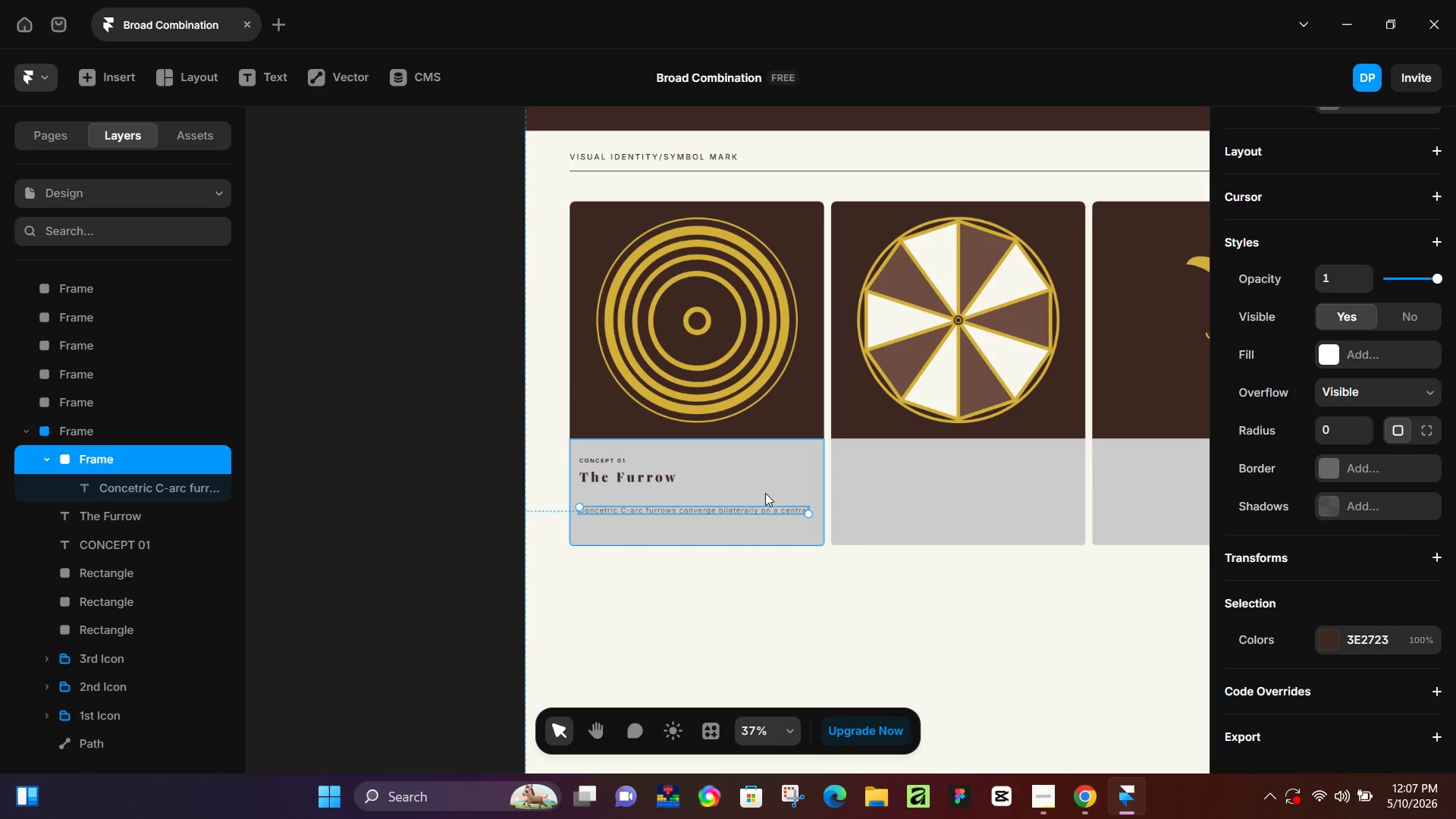 
double_click([764, 507])
 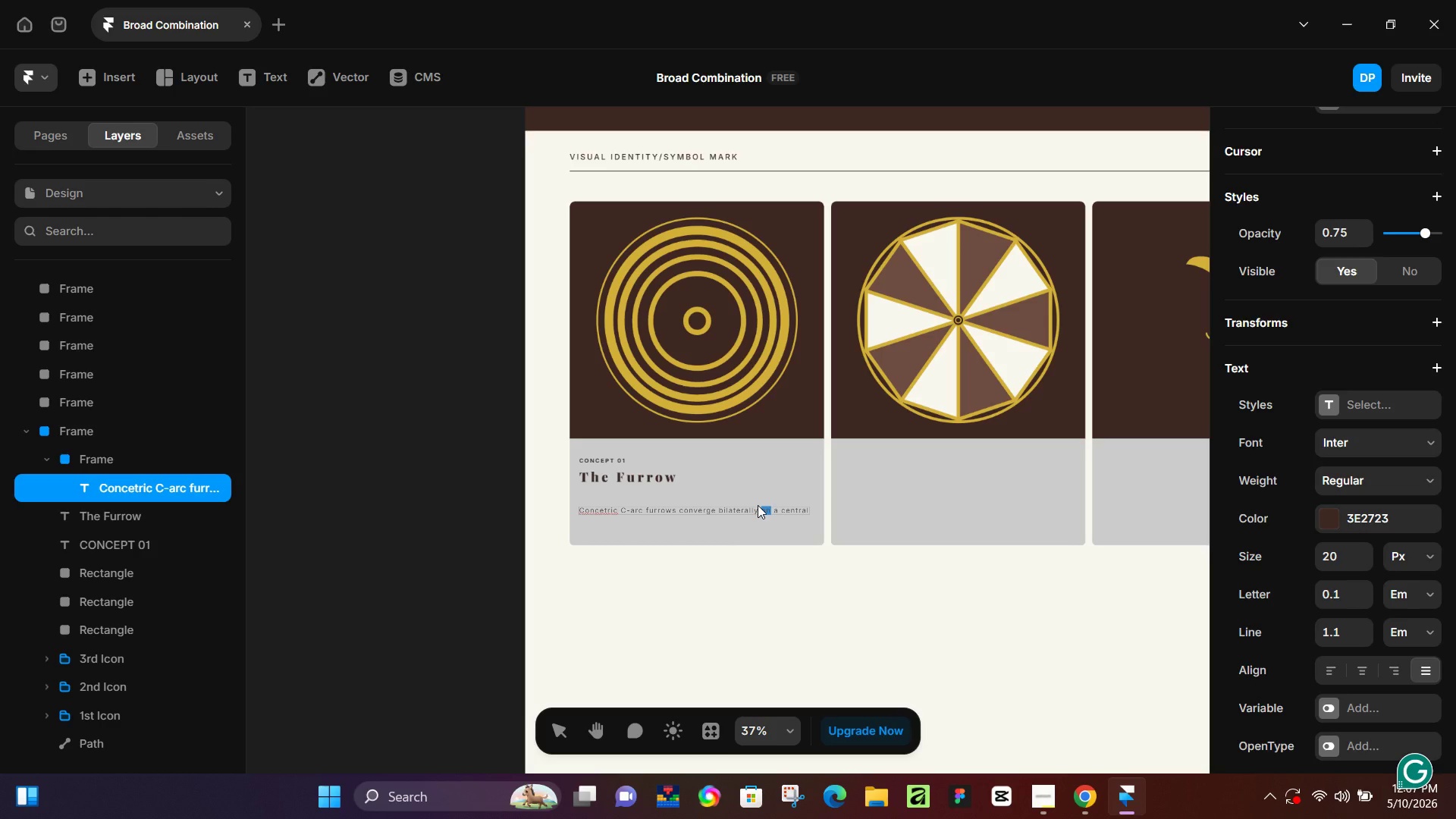 
wait(39.69)
 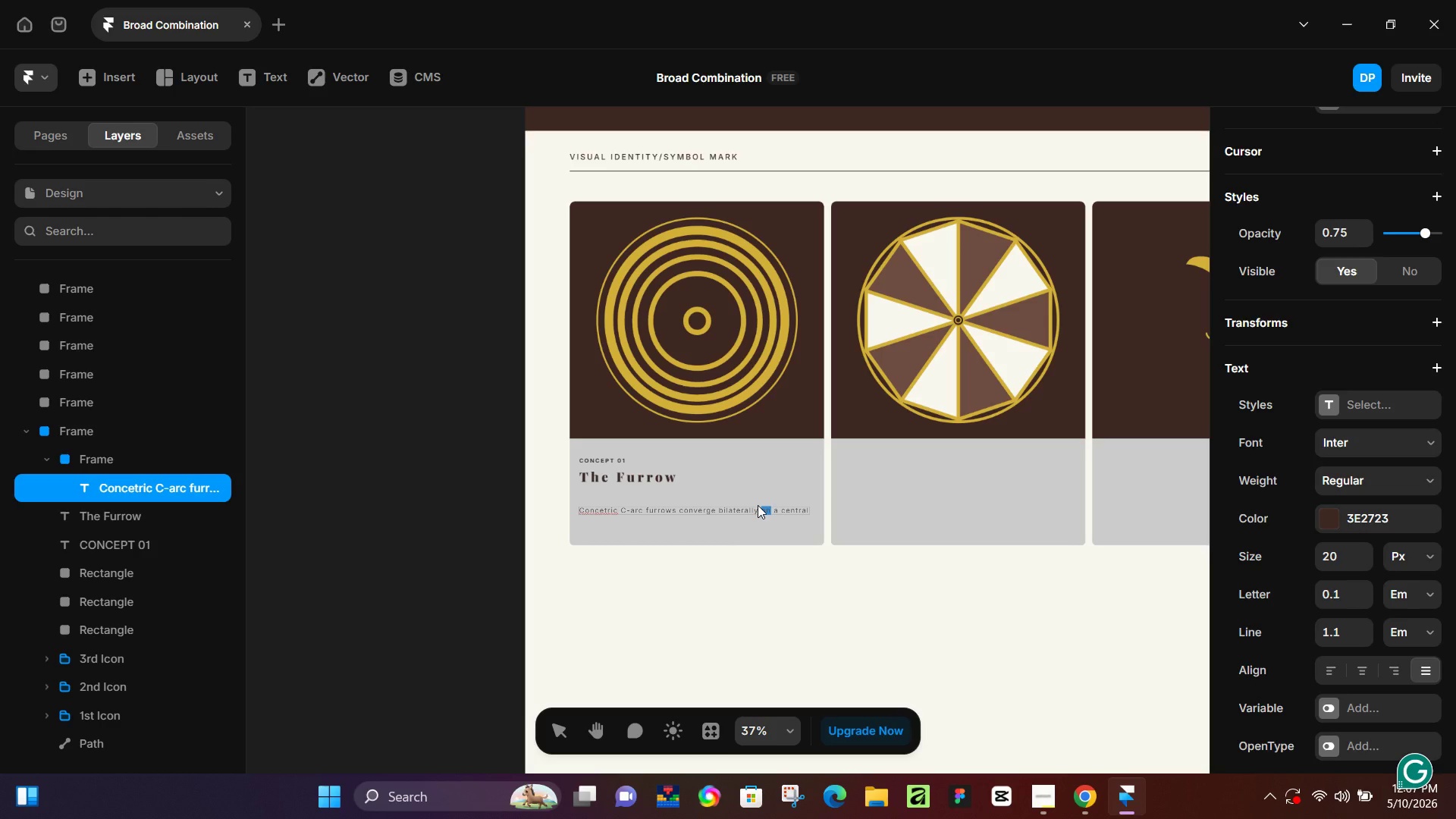 
left_click([848, 555])
 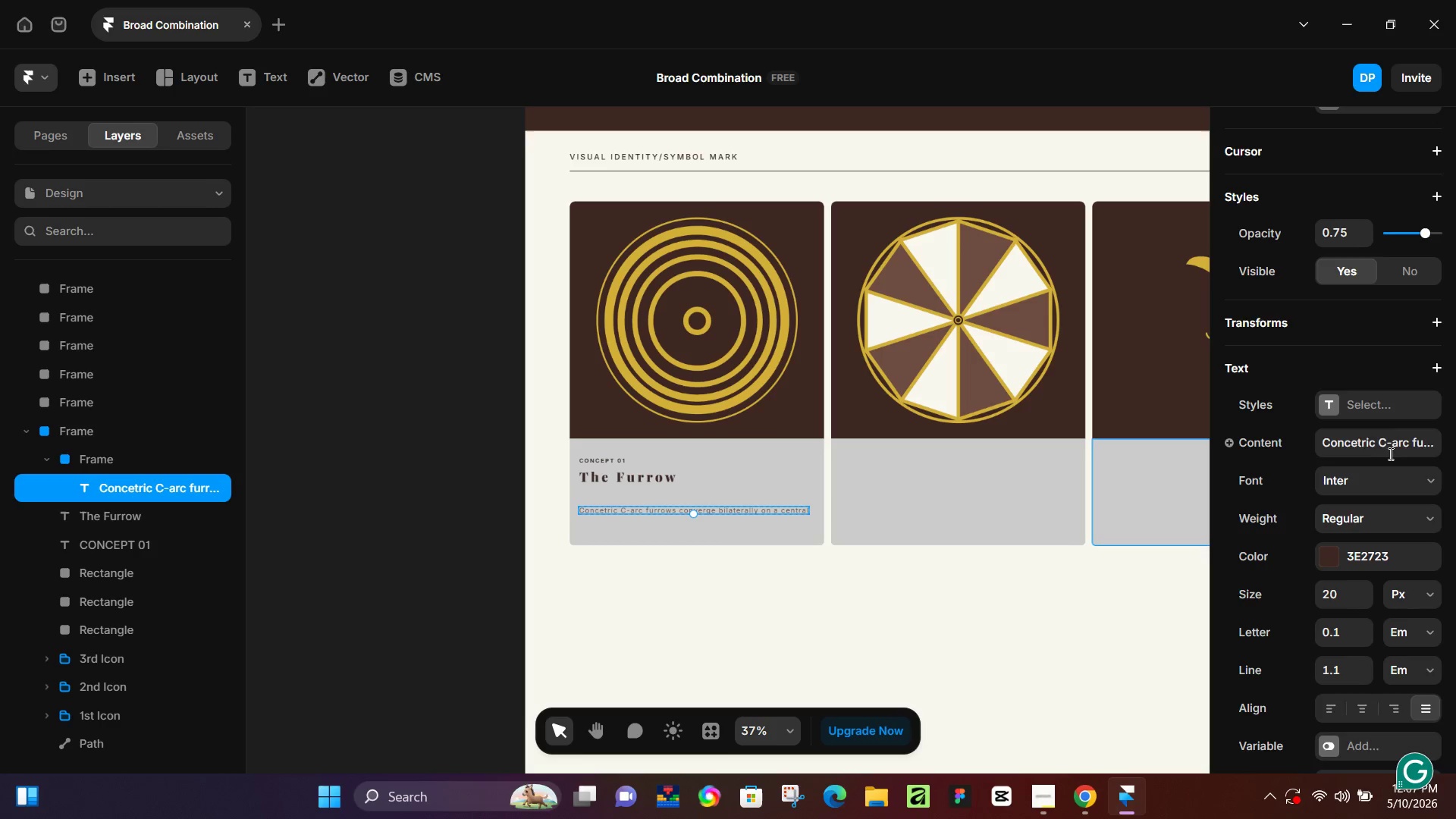 
left_click([1389, 438])
 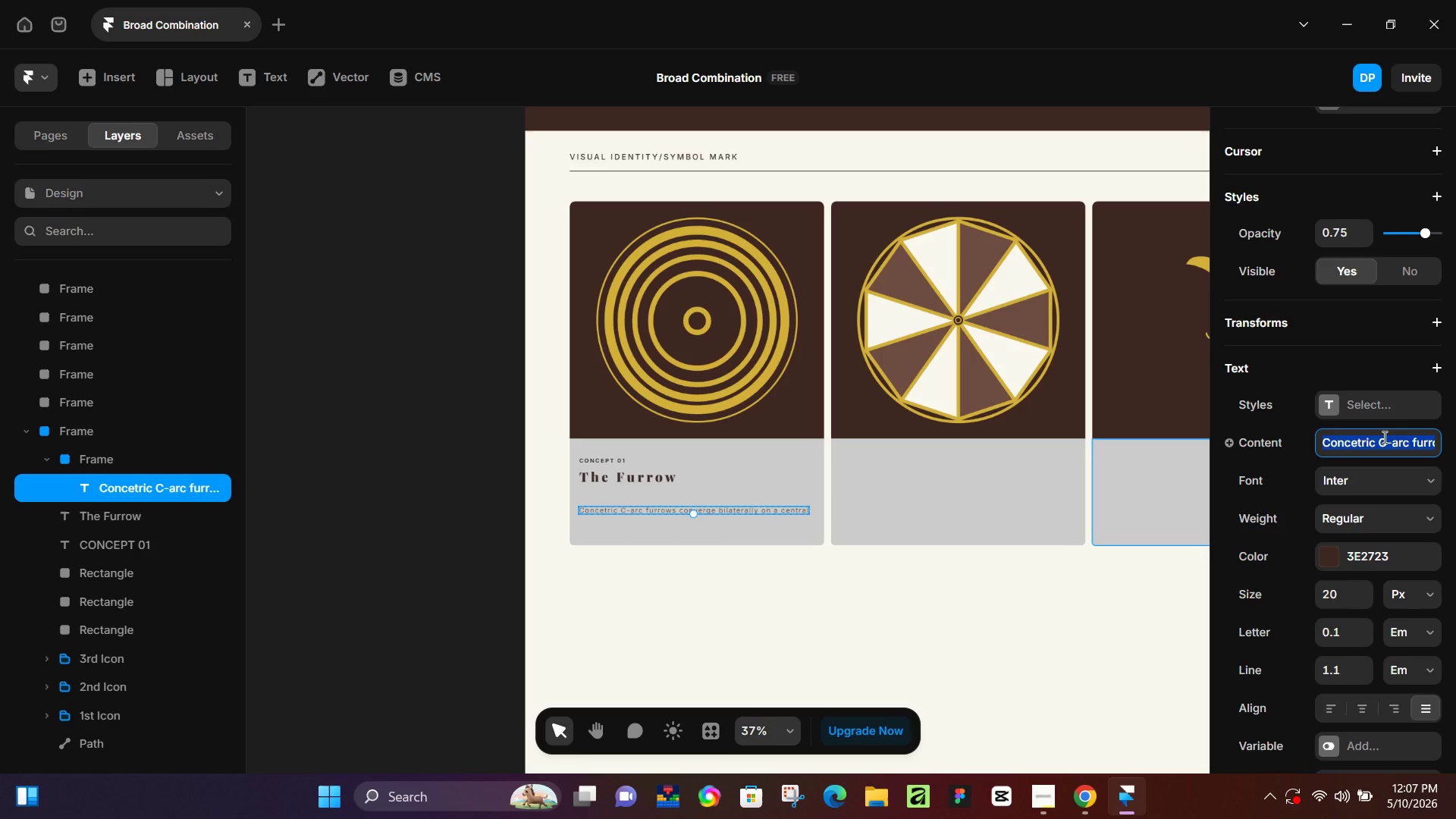 
key(ArrowRight)
 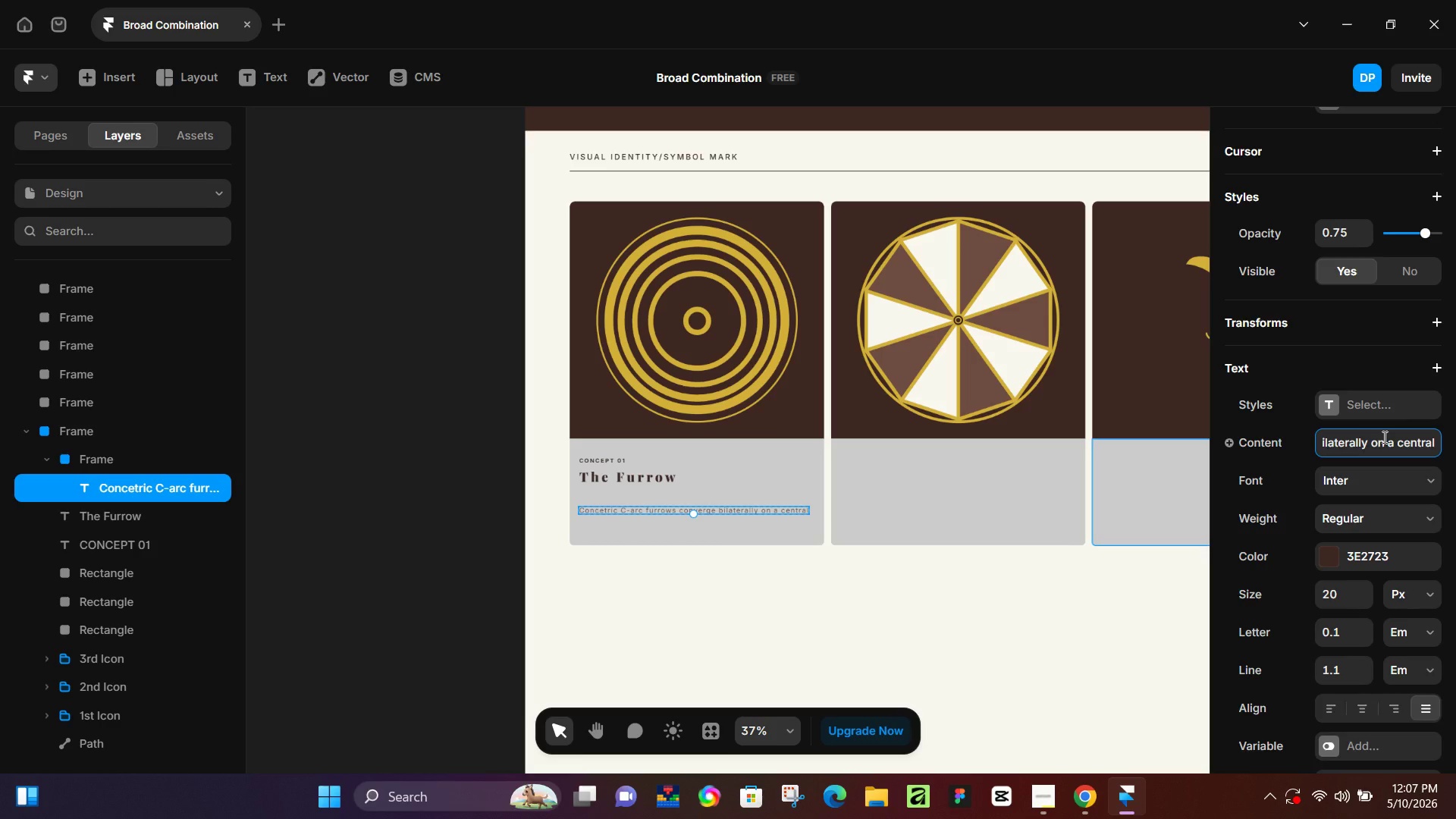 
key(Space)
 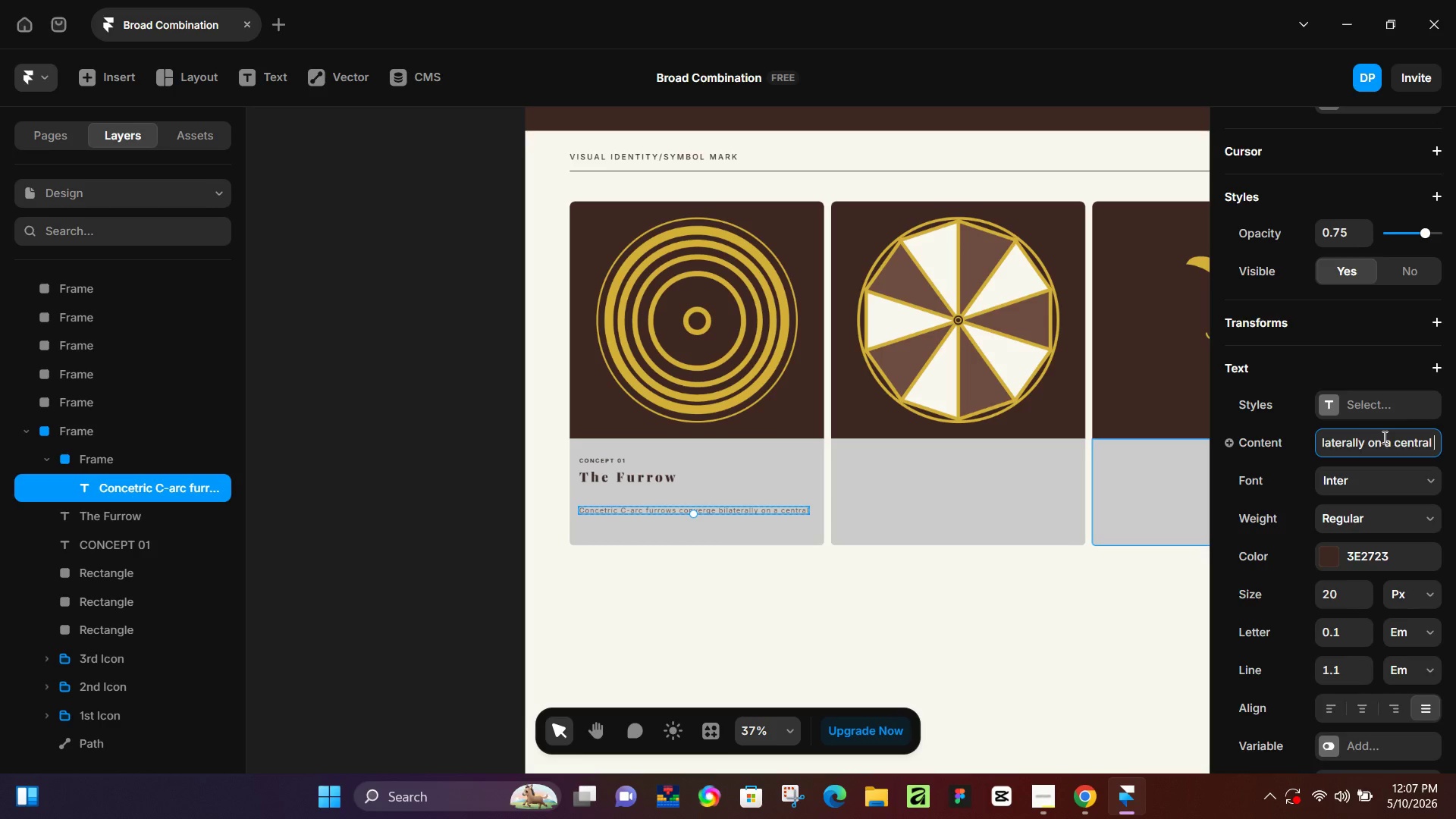 
key(Control+V)
 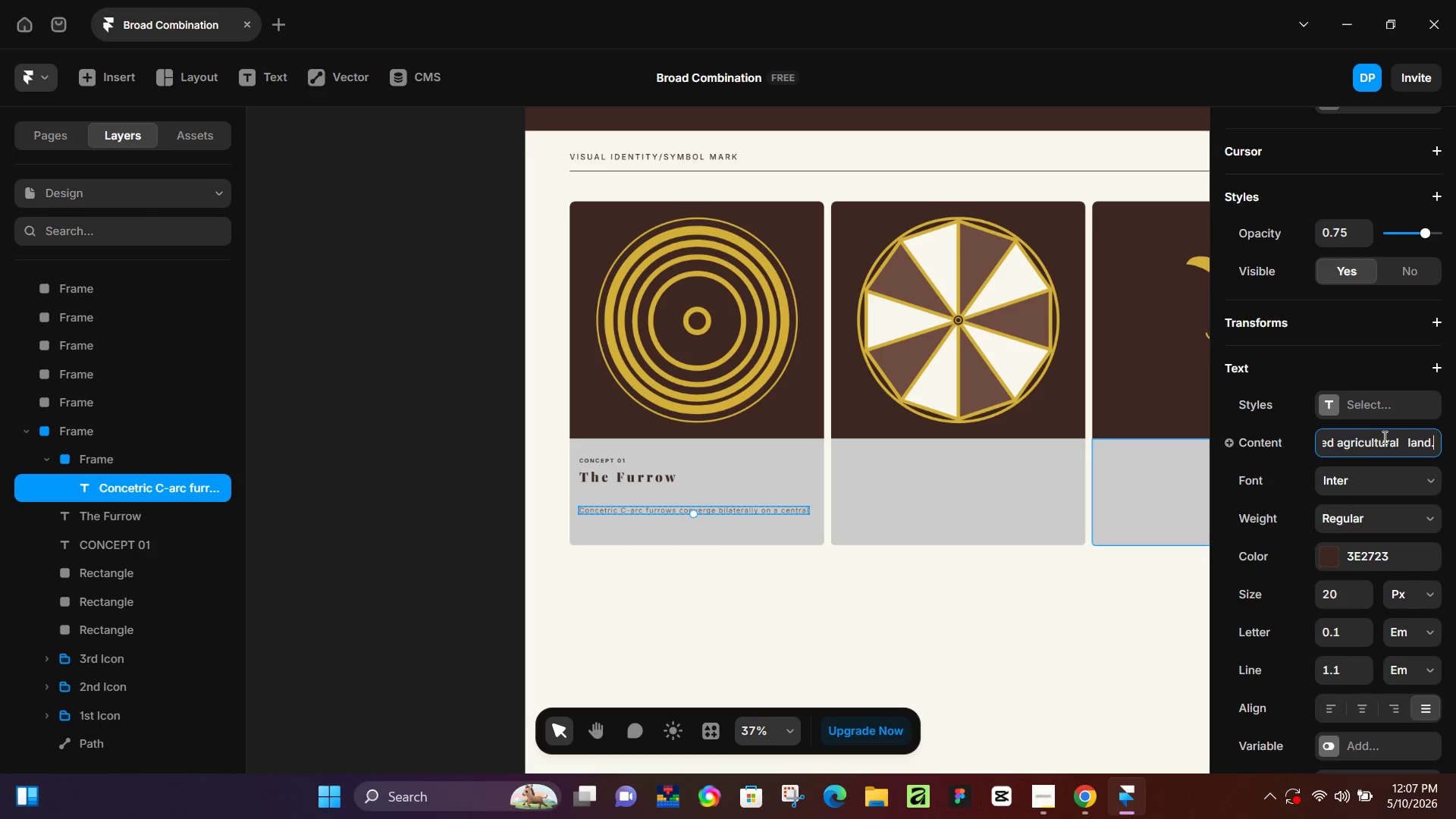 
wait(6.19)
 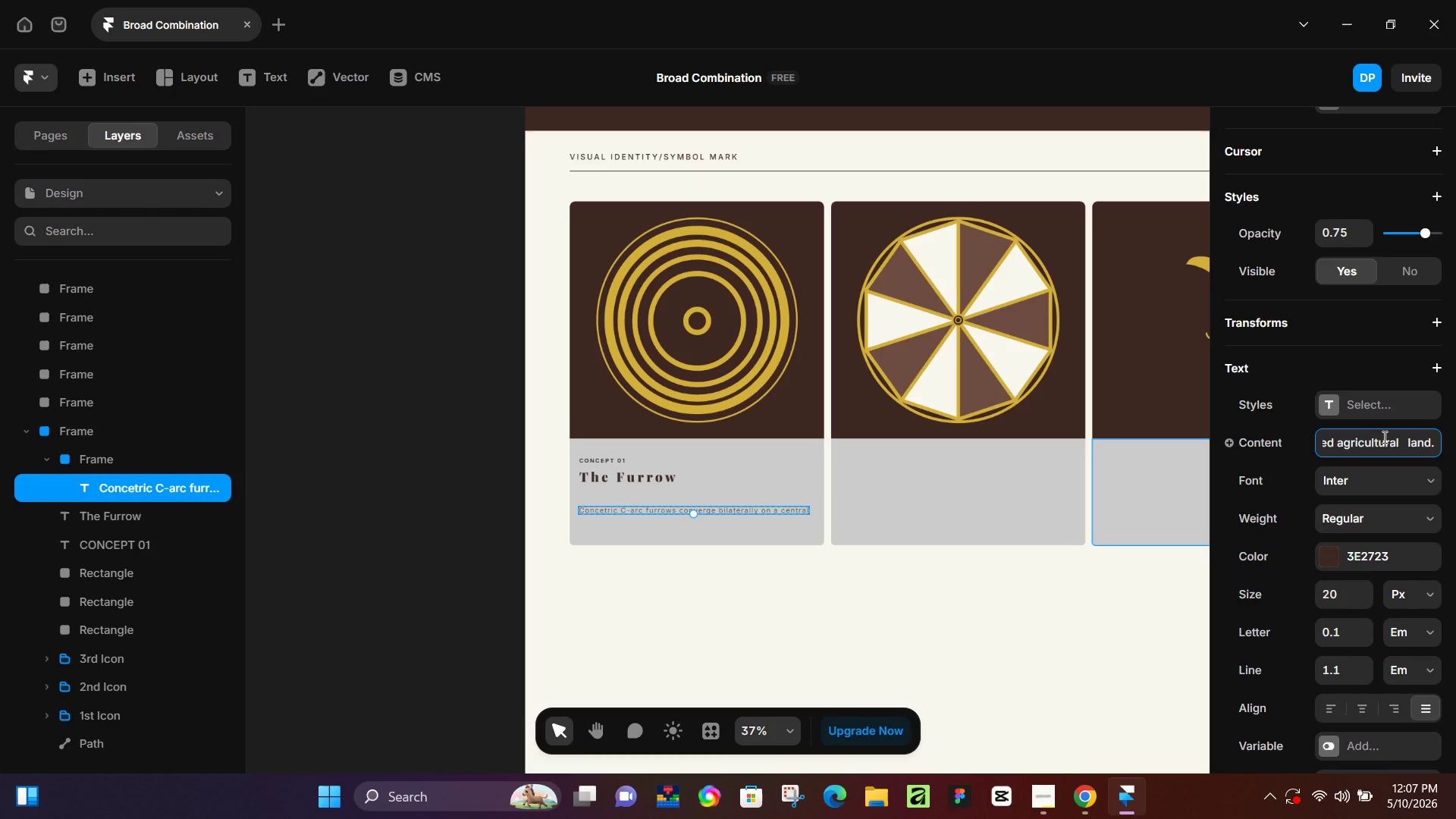 
key(Enter)
 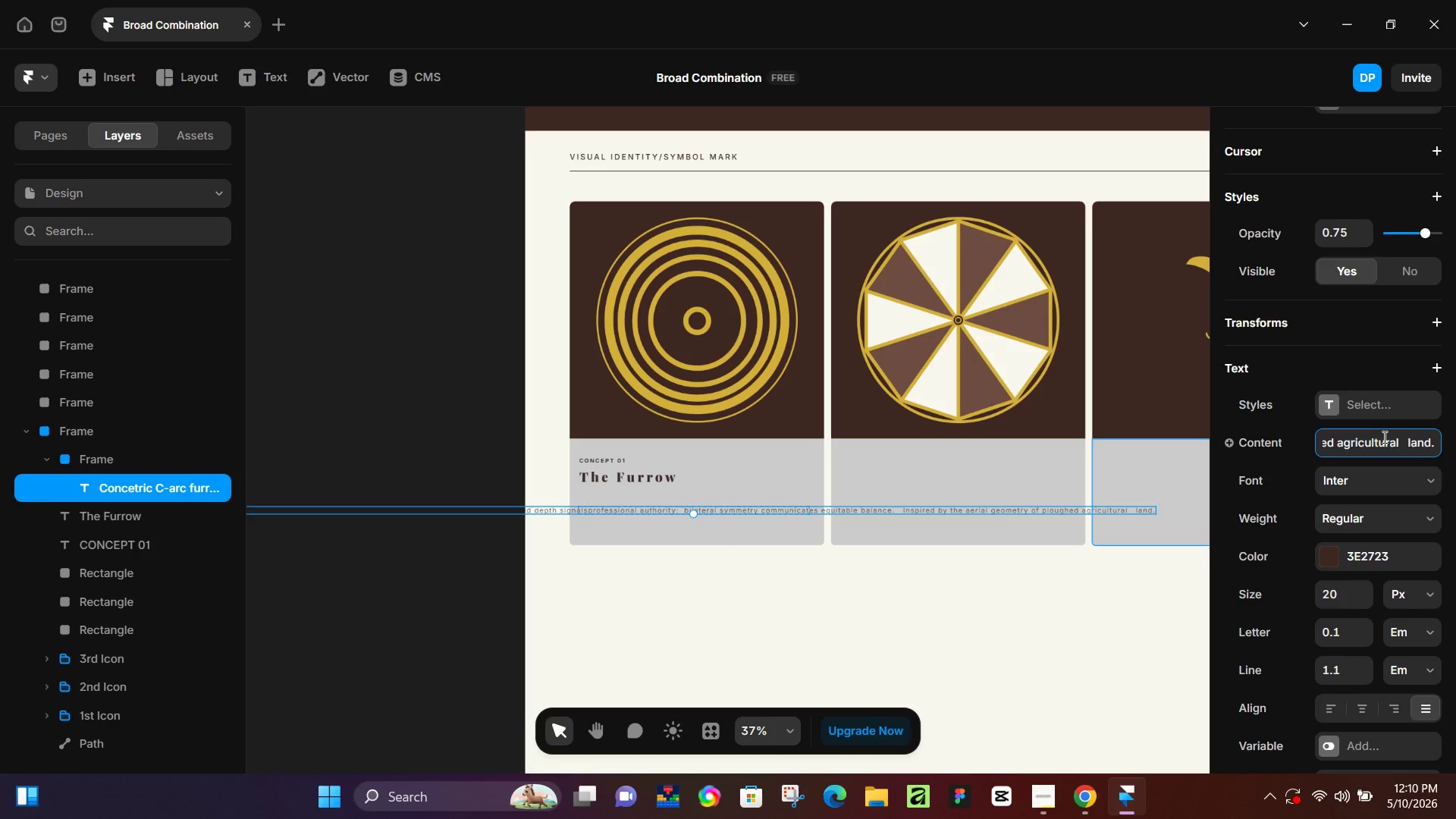 
wait(155.2)
 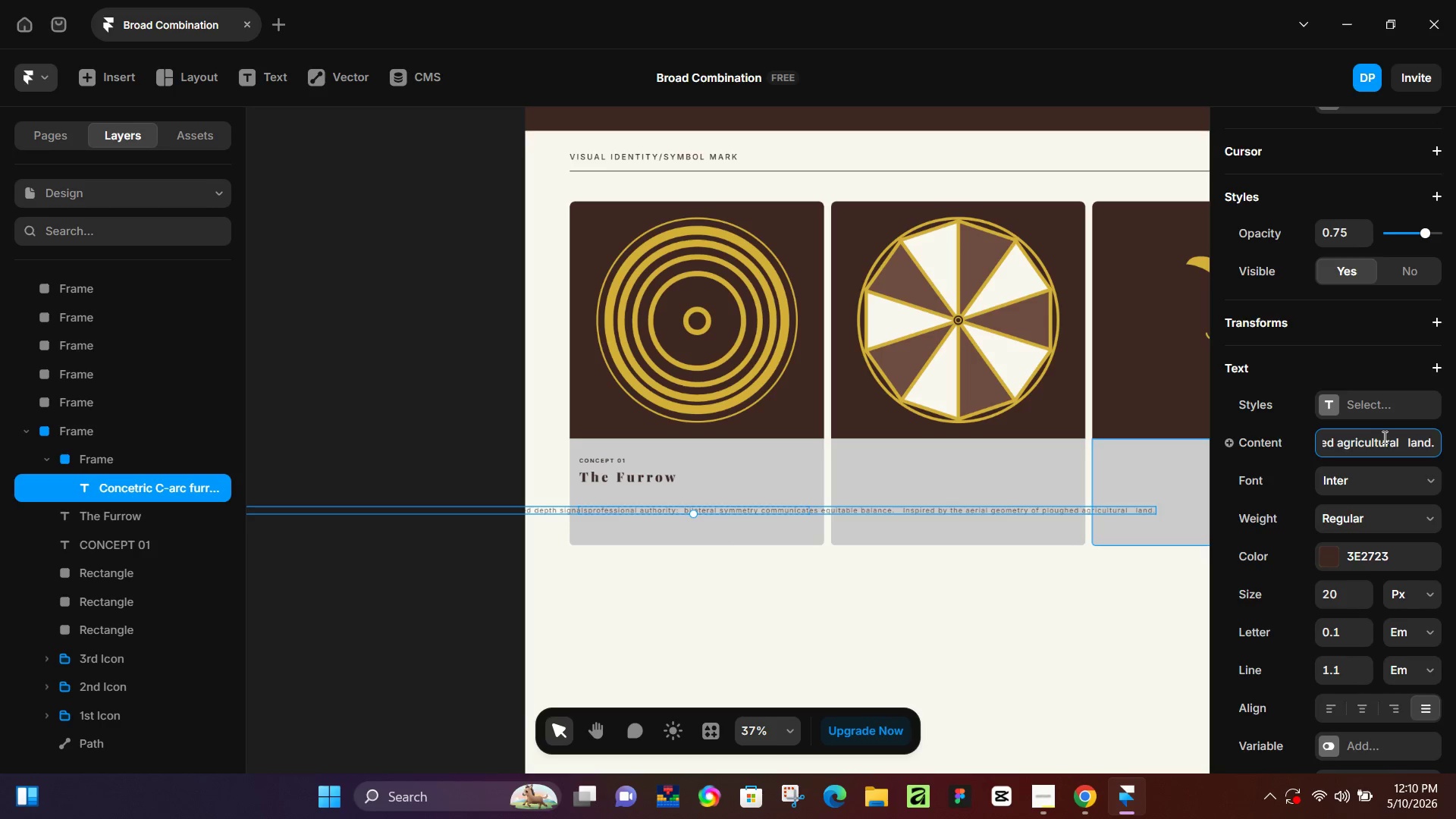 
left_click([1124, 507])
 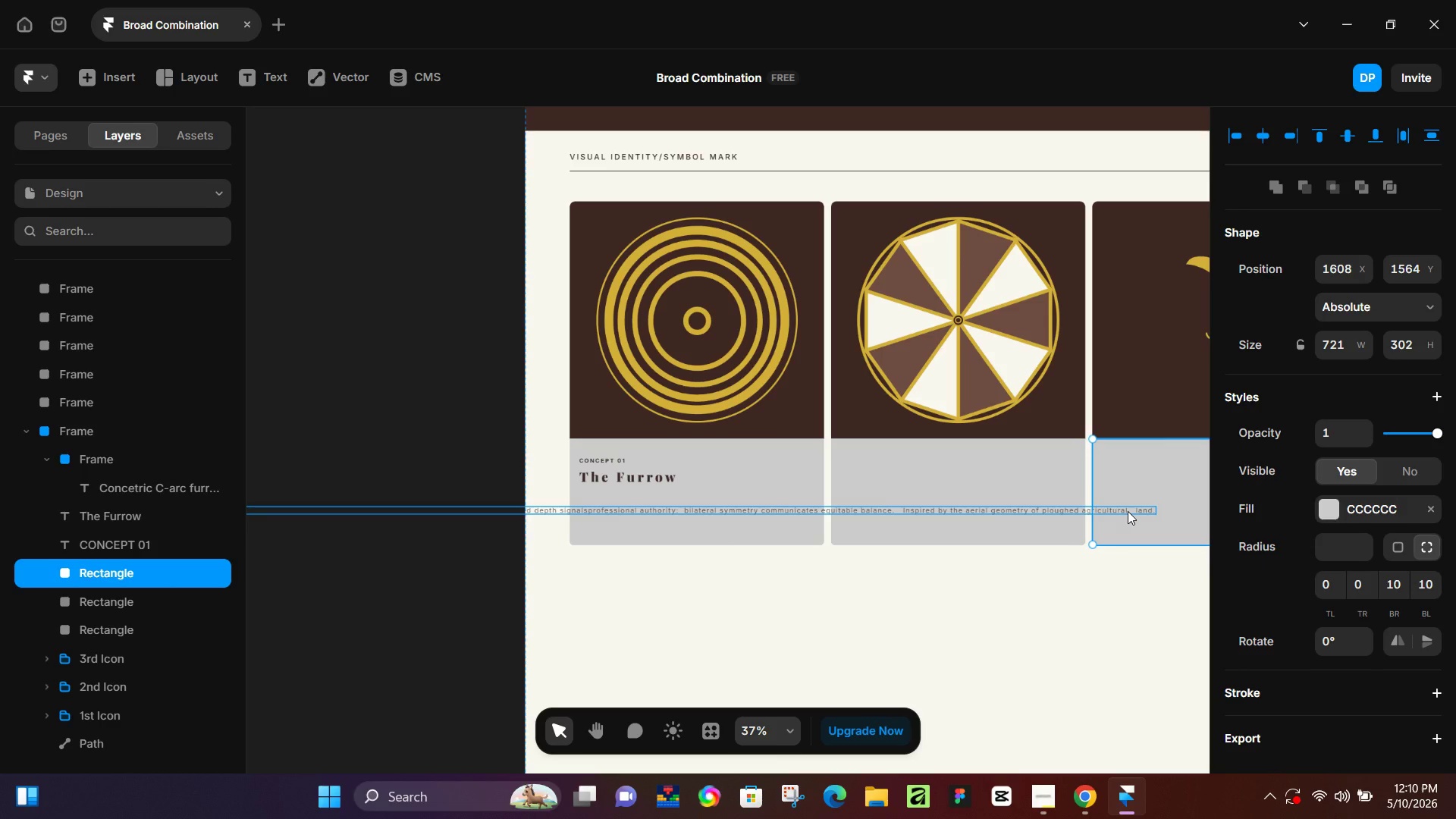 
left_click([1128, 511])
 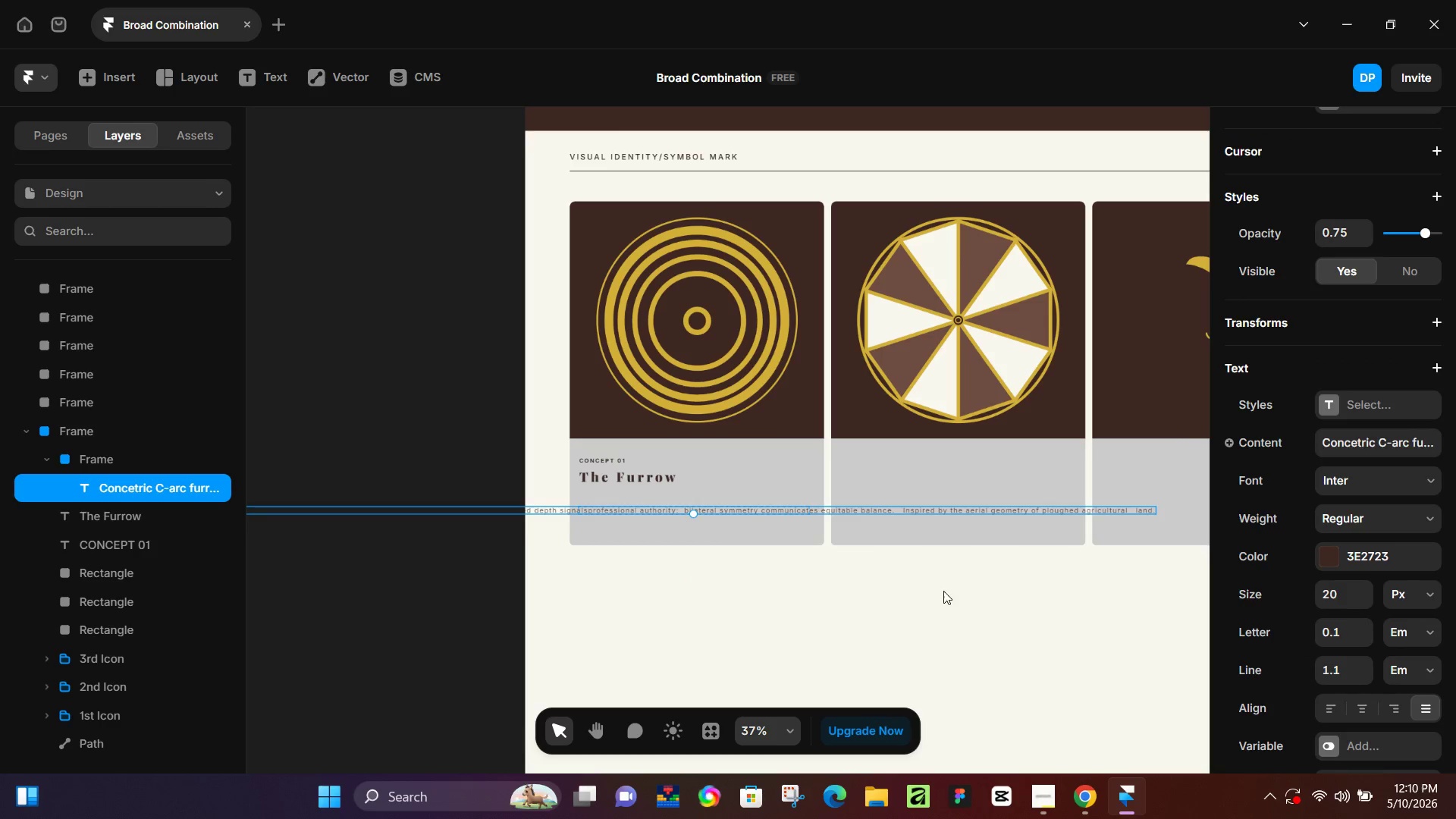 
hold_key(key=Space, duration=0.78)
 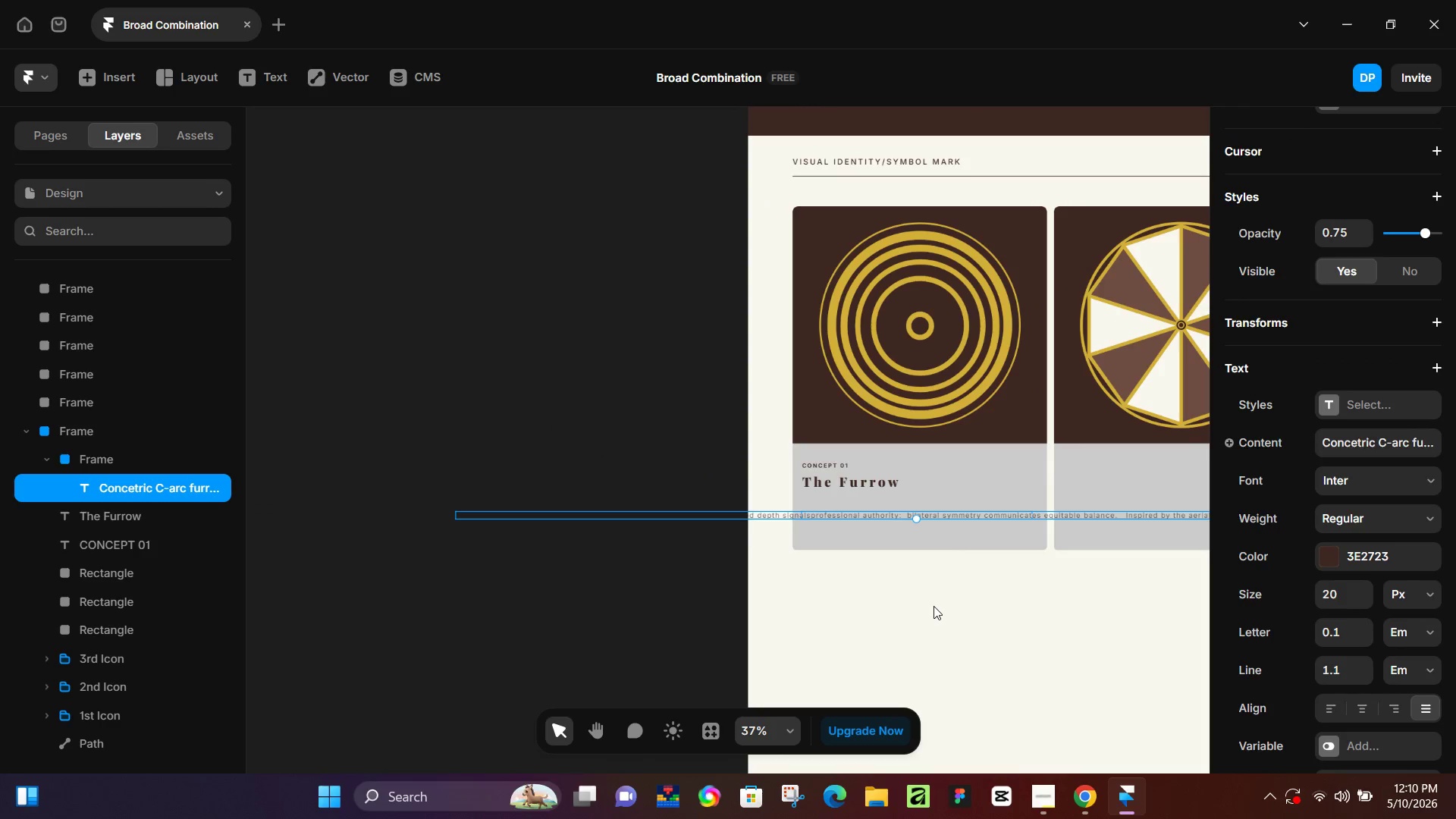 
left_click_drag(start_coordinate=[711, 601], to_coordinate=[934, 606])
 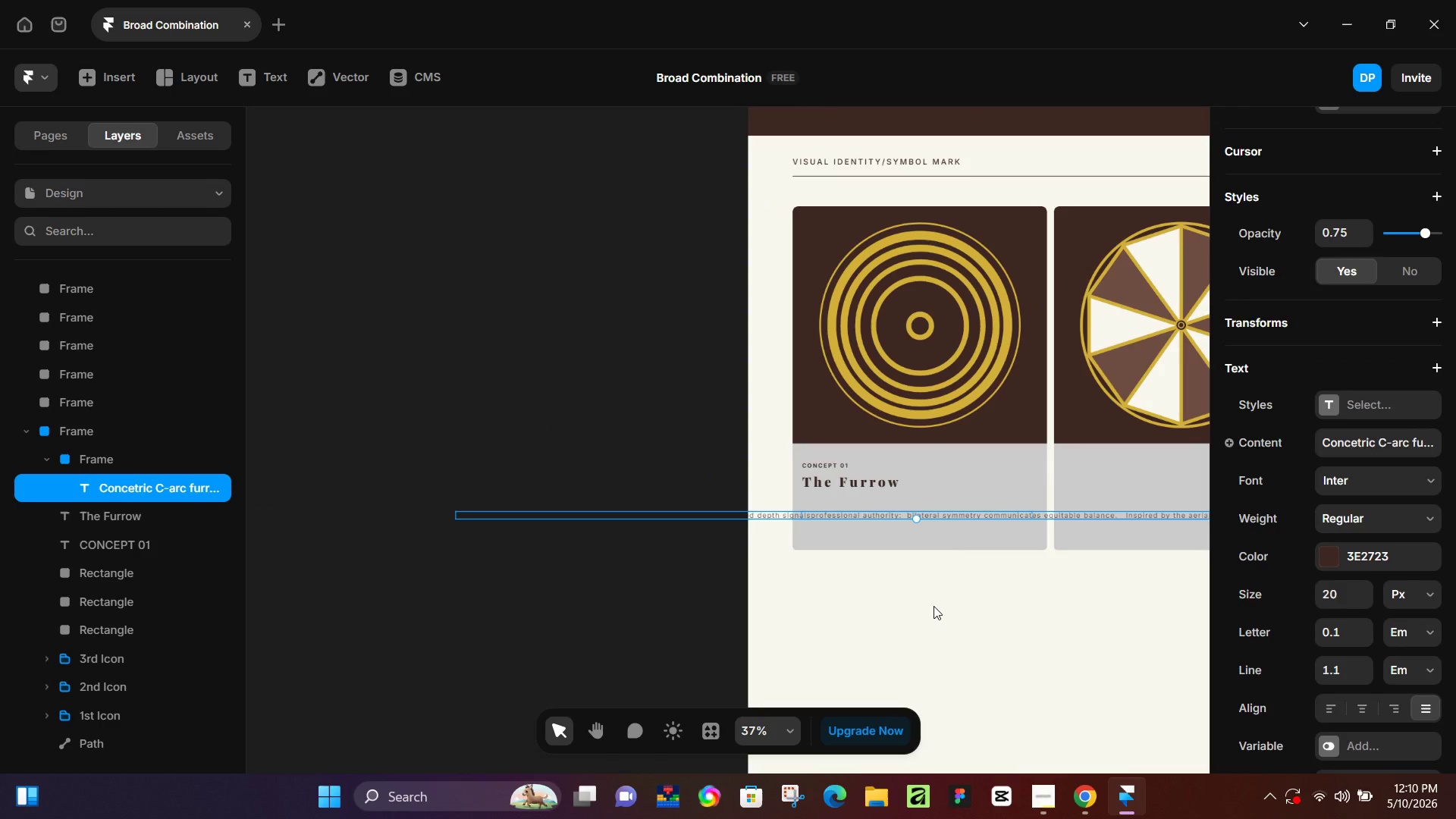 
wait(10.81)
 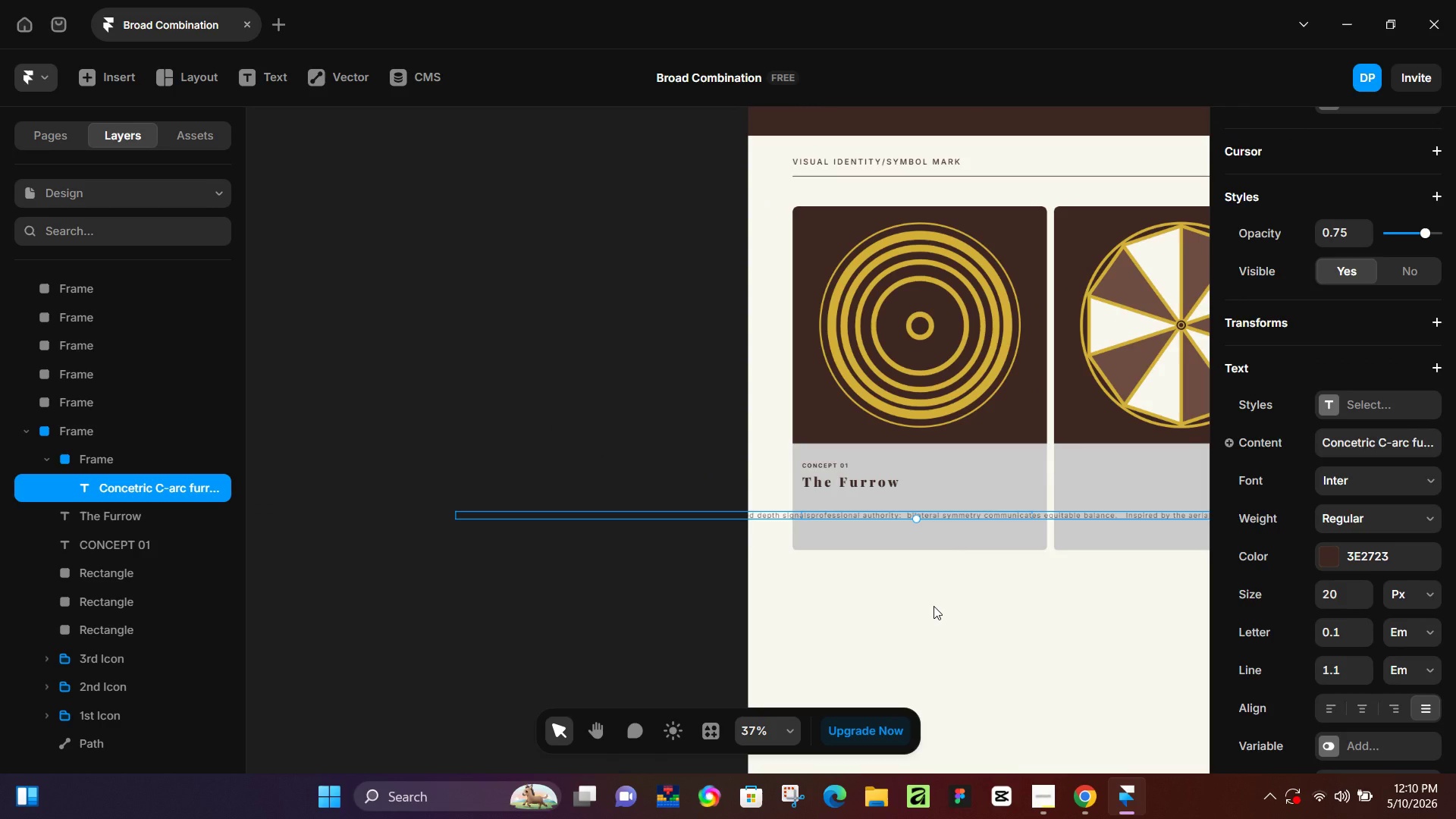 
left_click([857, 596])
 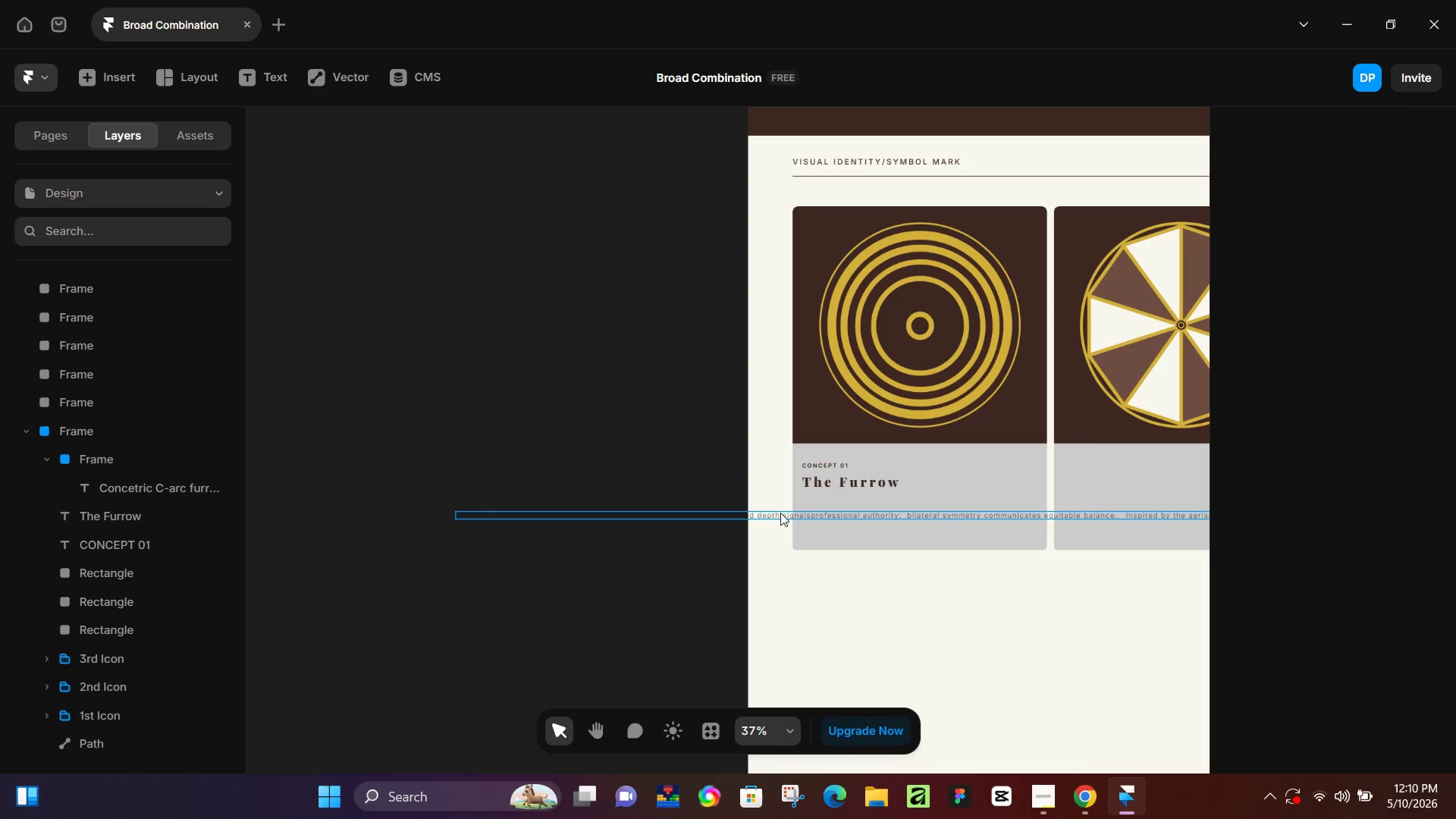 
left_click_drag(start_coordinate=[779, 512], to_coordinate=[1243, 517])
 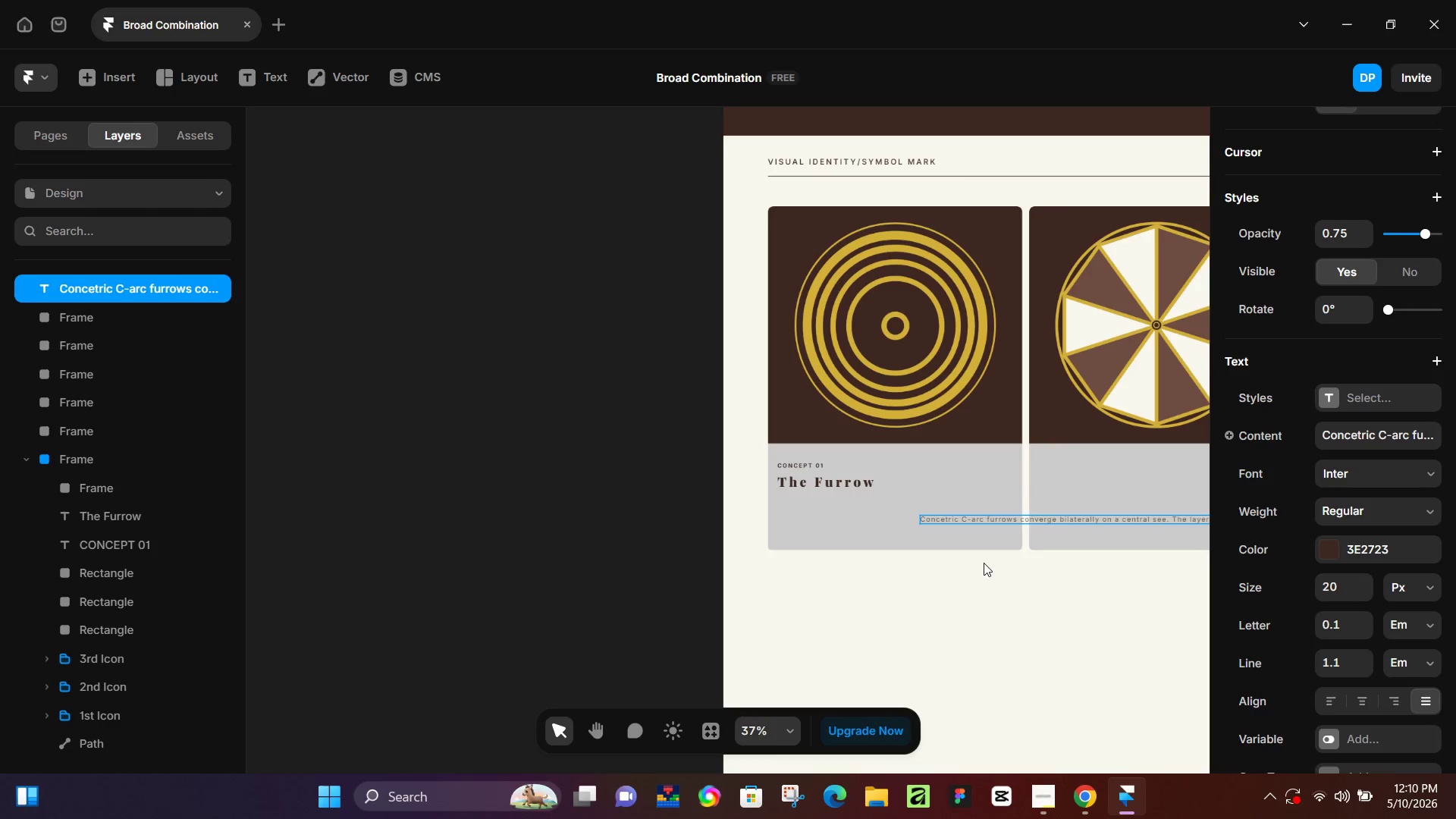 
hold_key(key=Space, duration=0.5)
 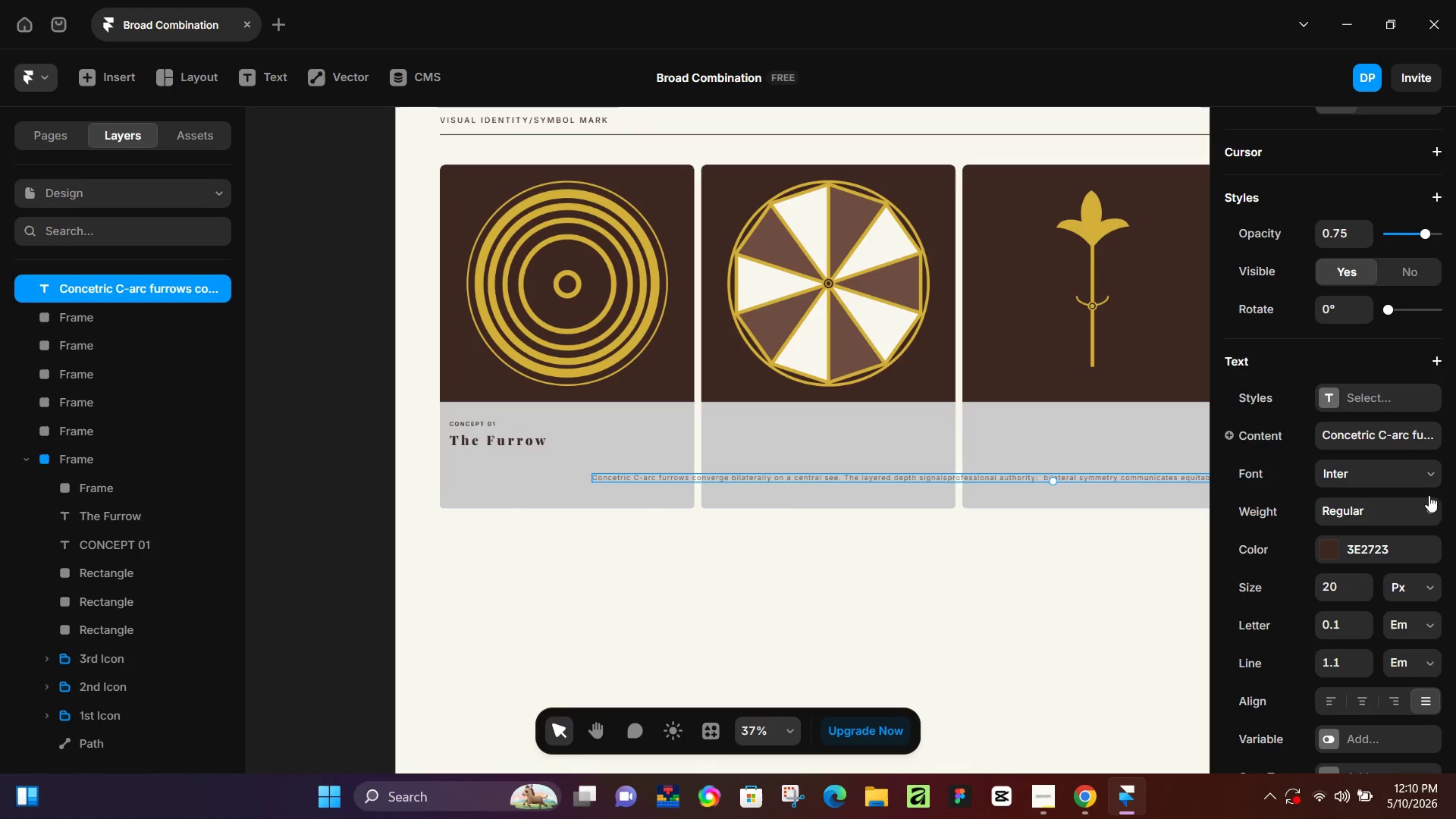 
left_click_drag(start_coordinate=[1054, 629], to_coordinate=[726, 586])
 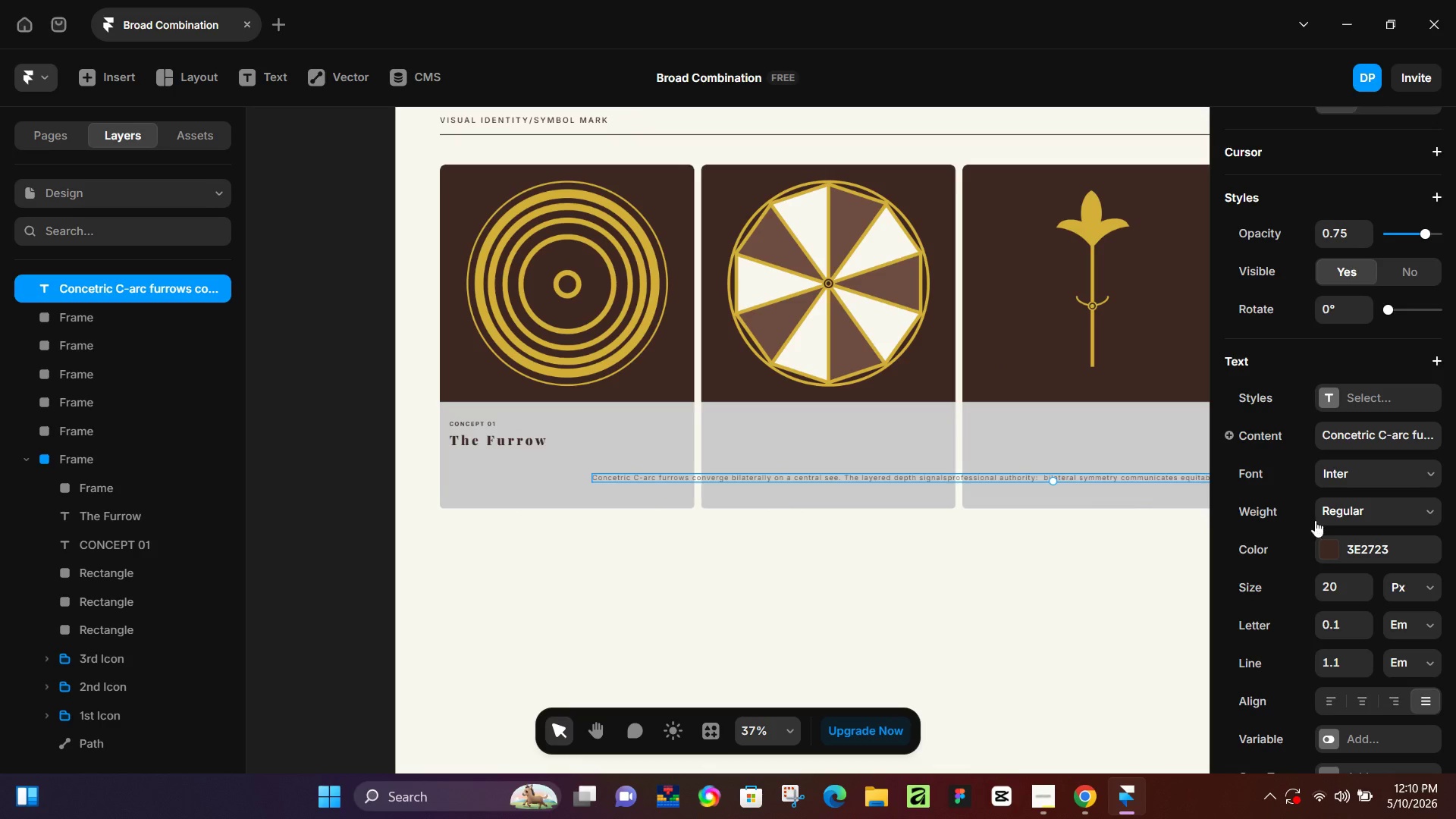 
scroll: coordinate [1323, 481], scroll_direction: up, amount: 4.0
 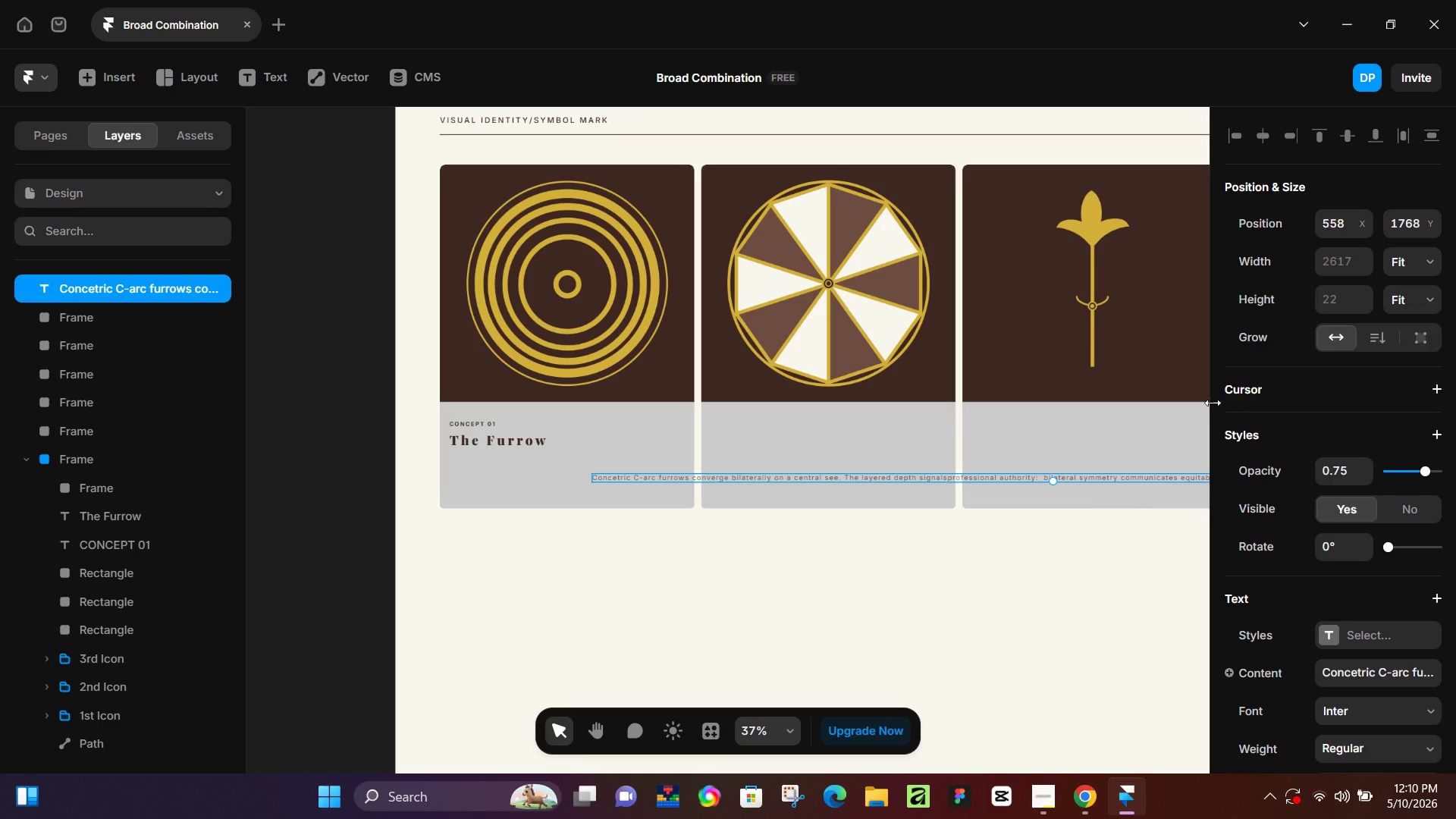 
left_click([1381, 344])
 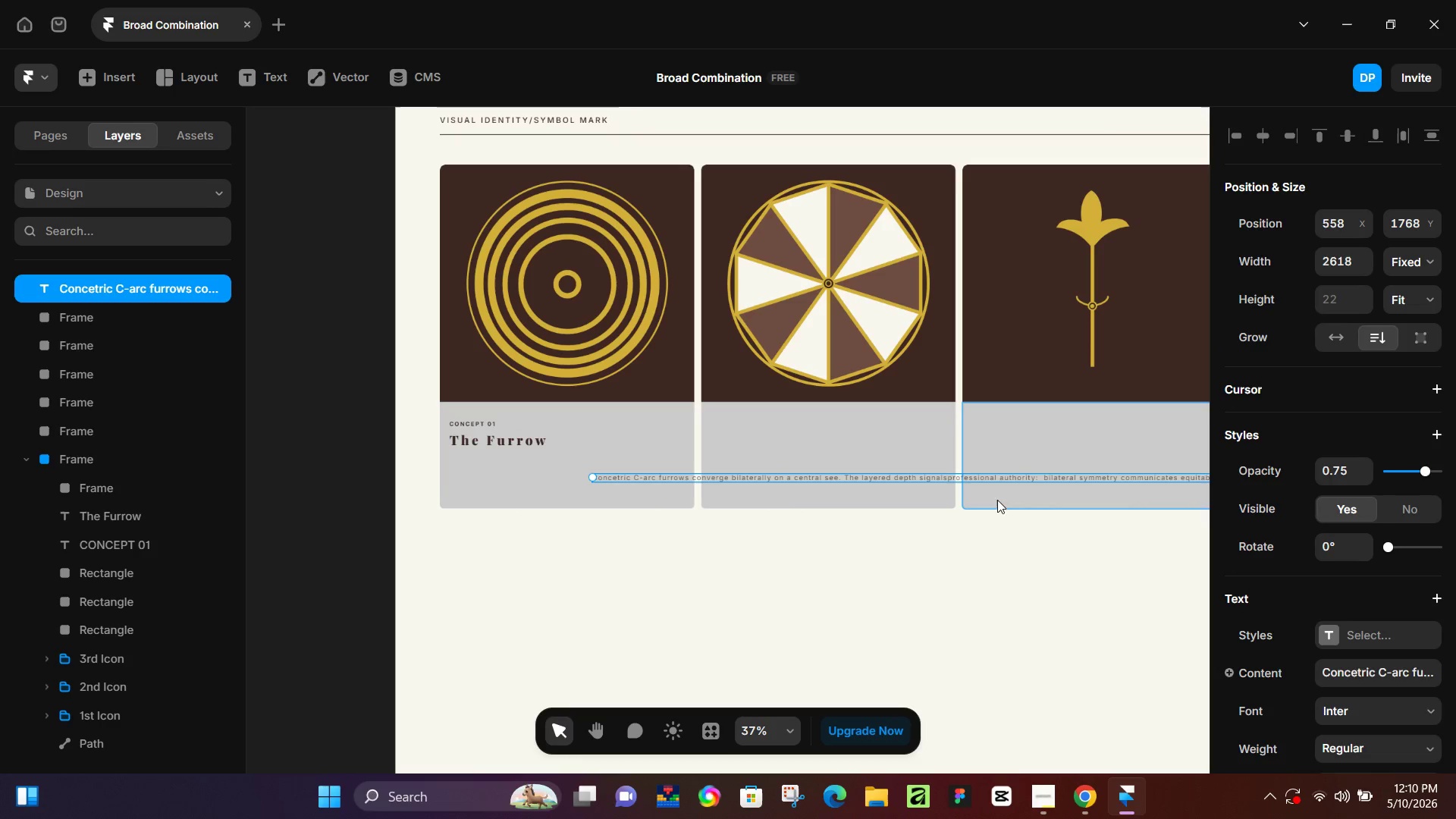 
hold_key(key=Space, duration=0.58)
 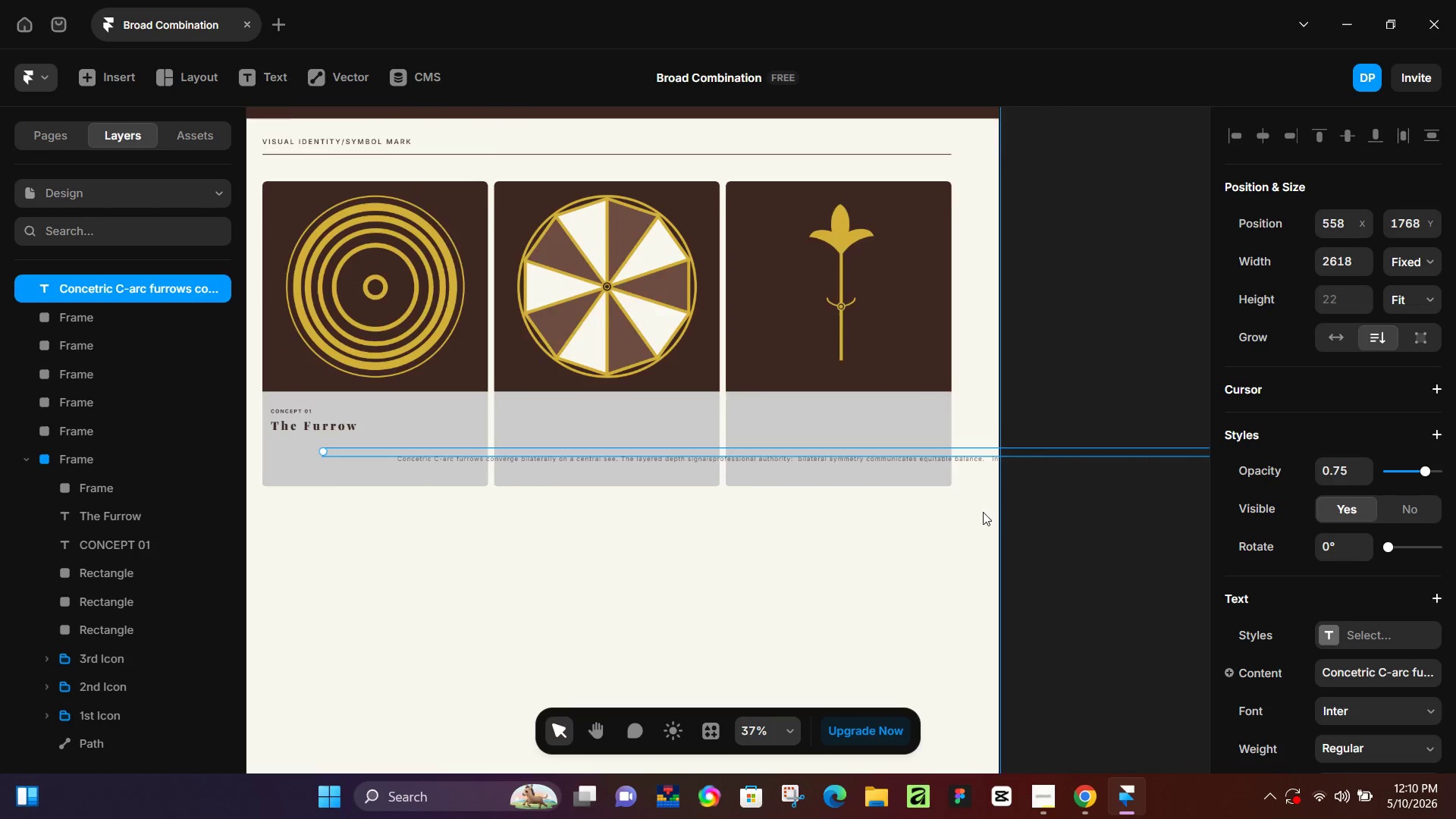 
left_click_drag(start_coordinate=[1047, 564], to_coordinate=[777, 538])
 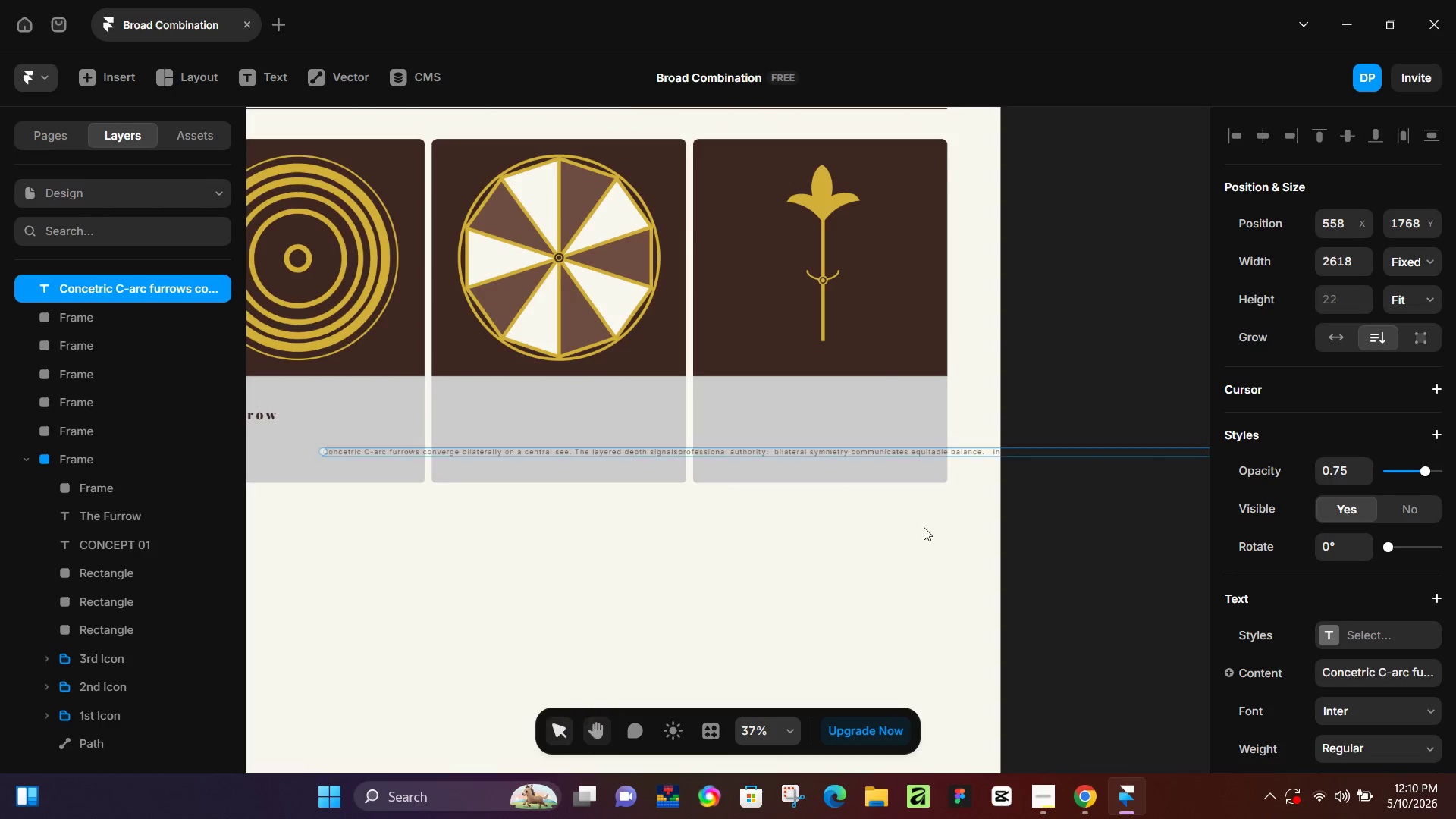 
hold_key(key=ControlLeft, duration=0.53)
 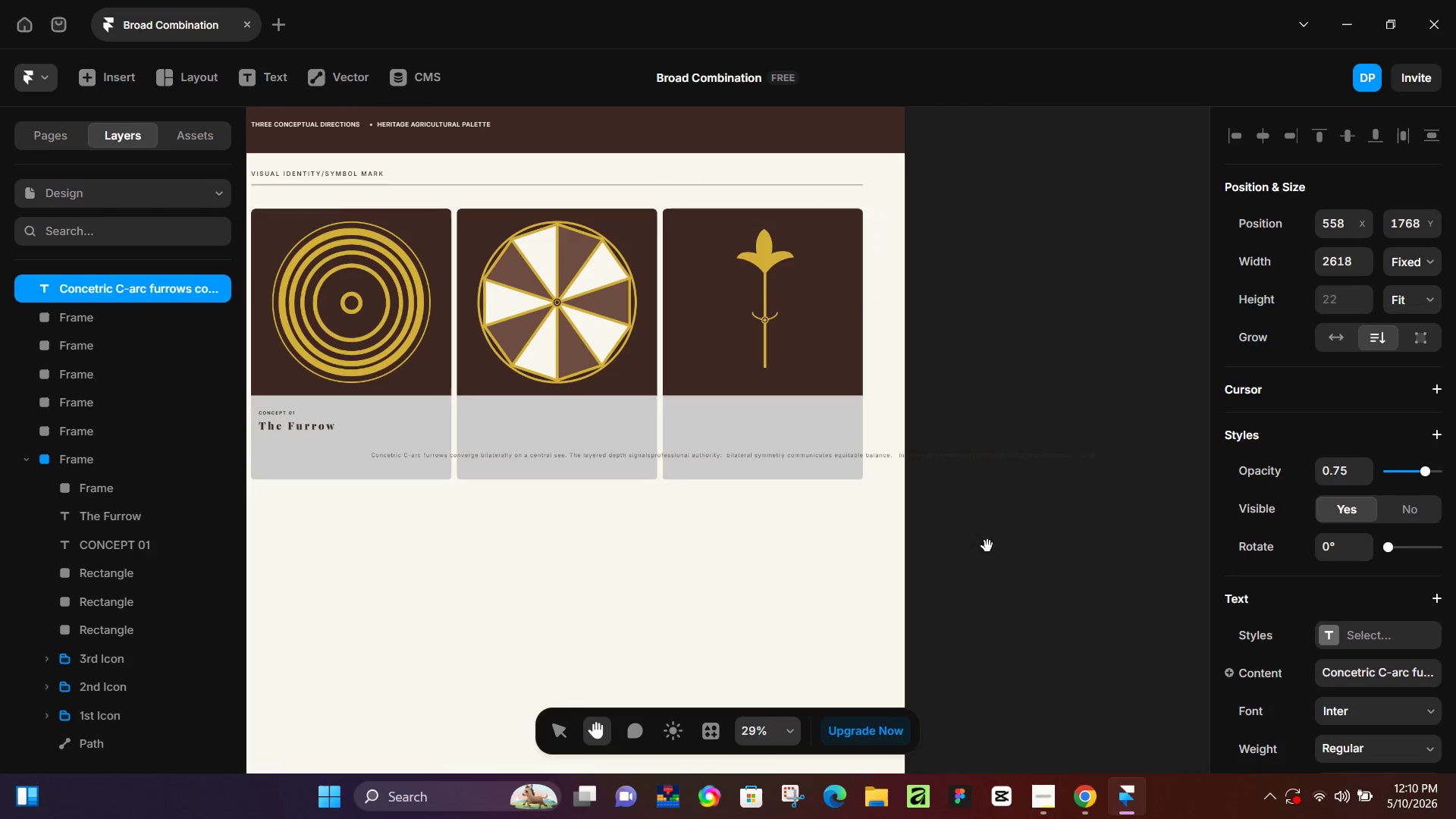 
hold_key(key=ControlLeft, duration=8.41)
 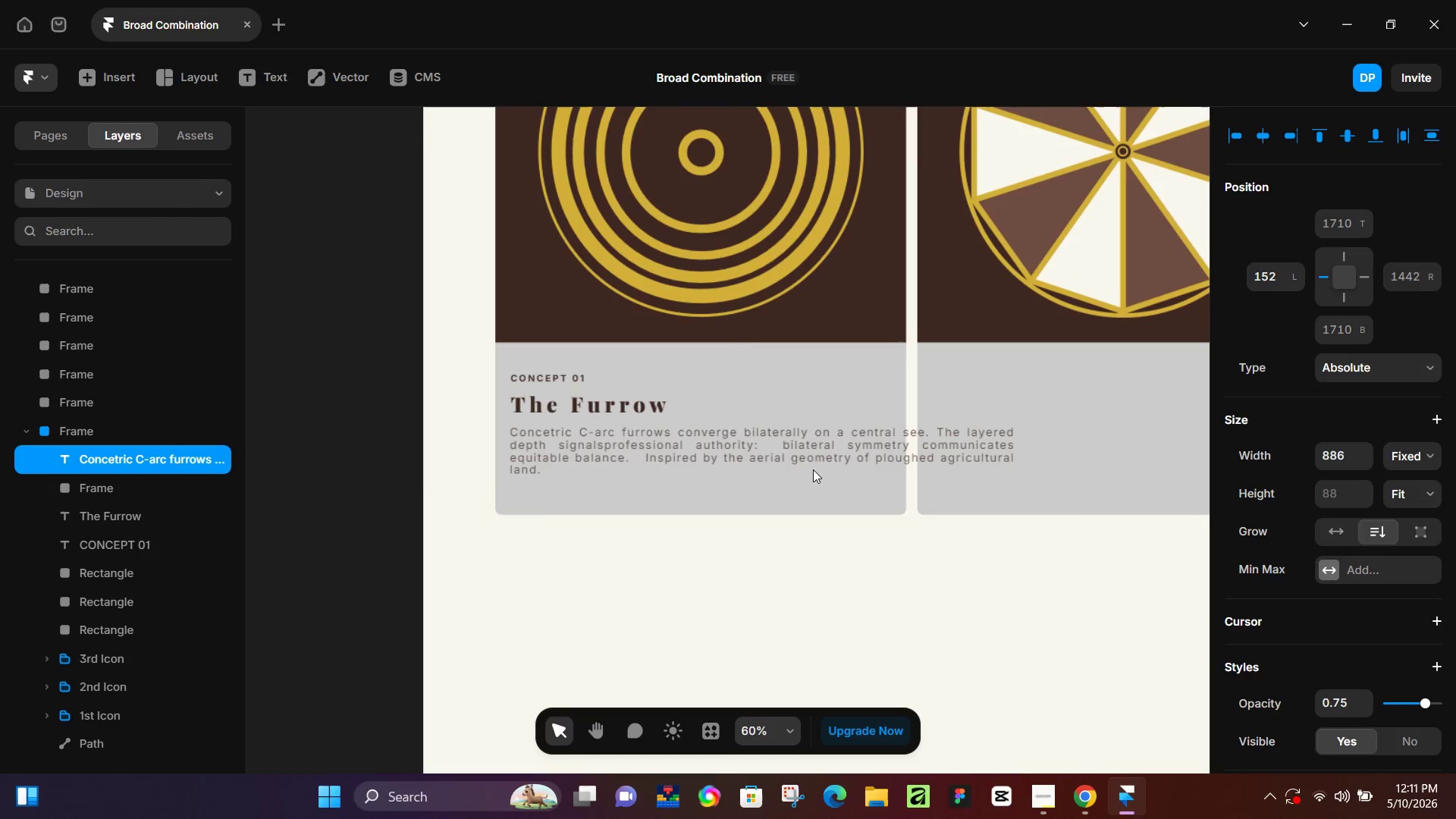 
hold_key(key=Space, duration=0.39)
 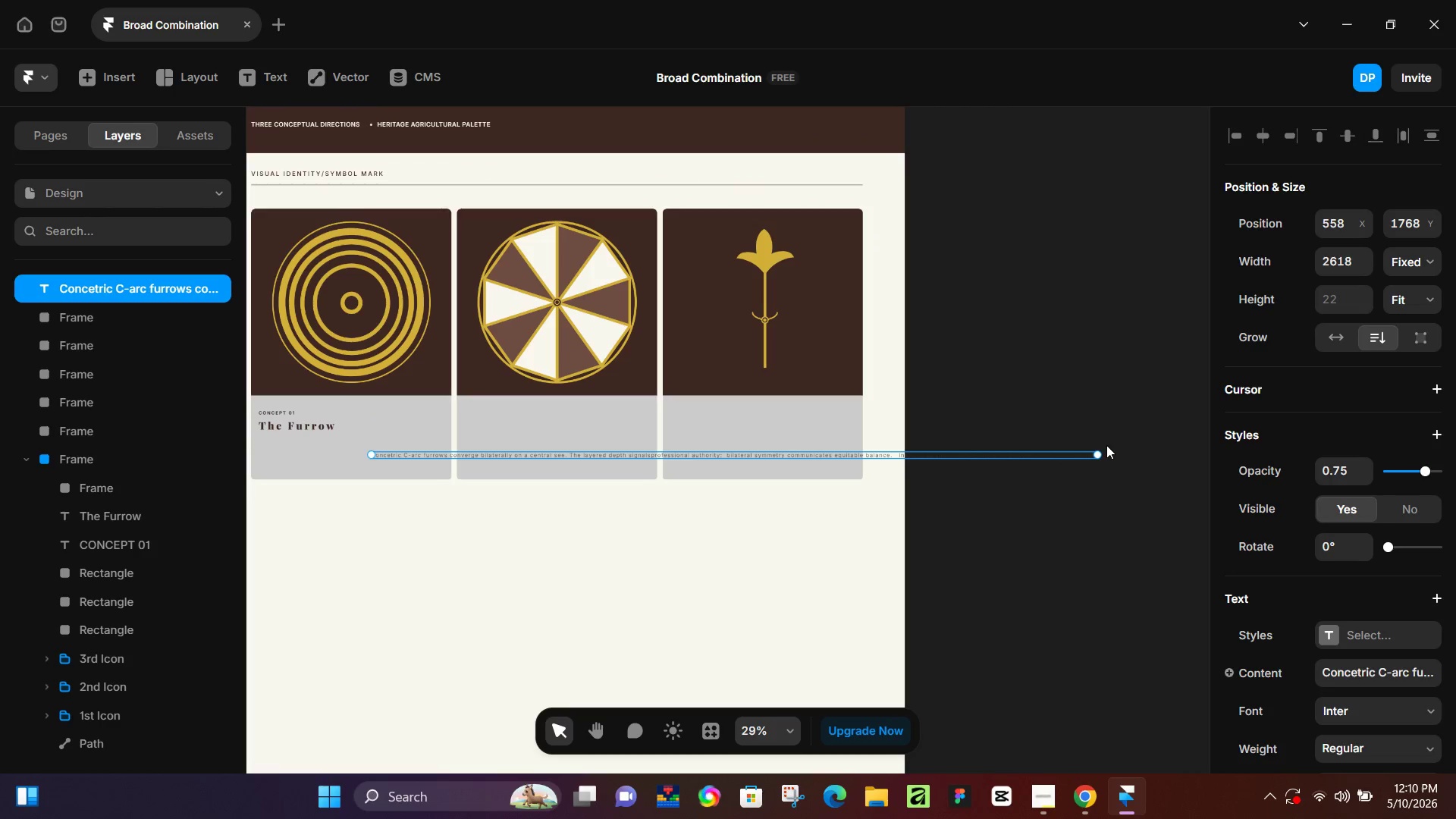 
scroll: coordinate [983, 512], scroll_direction: down, amount: 2.0
 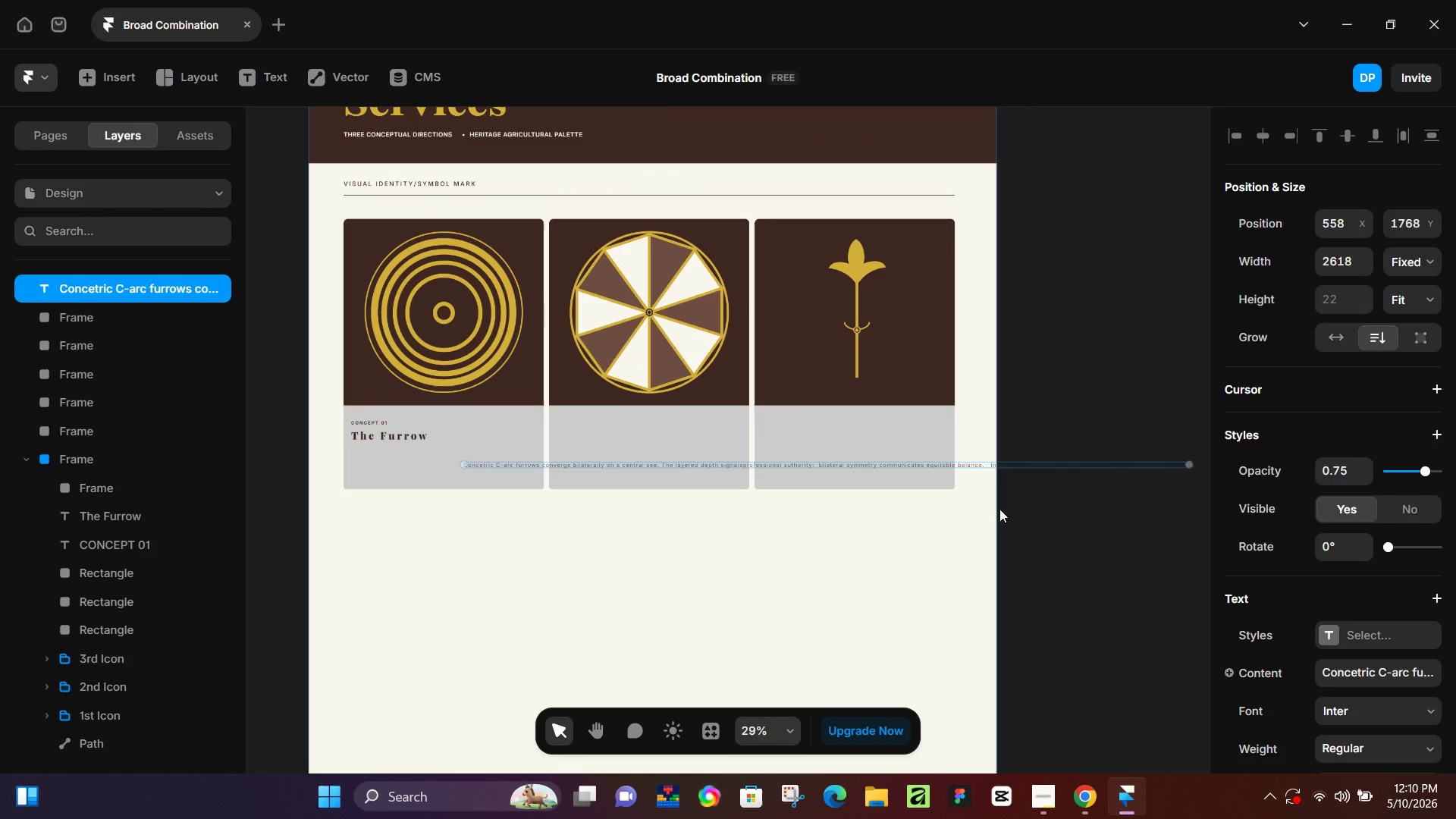 
left_click_drag(start_coordinate=[1080, 561], to_coordinate=[987, 551])
 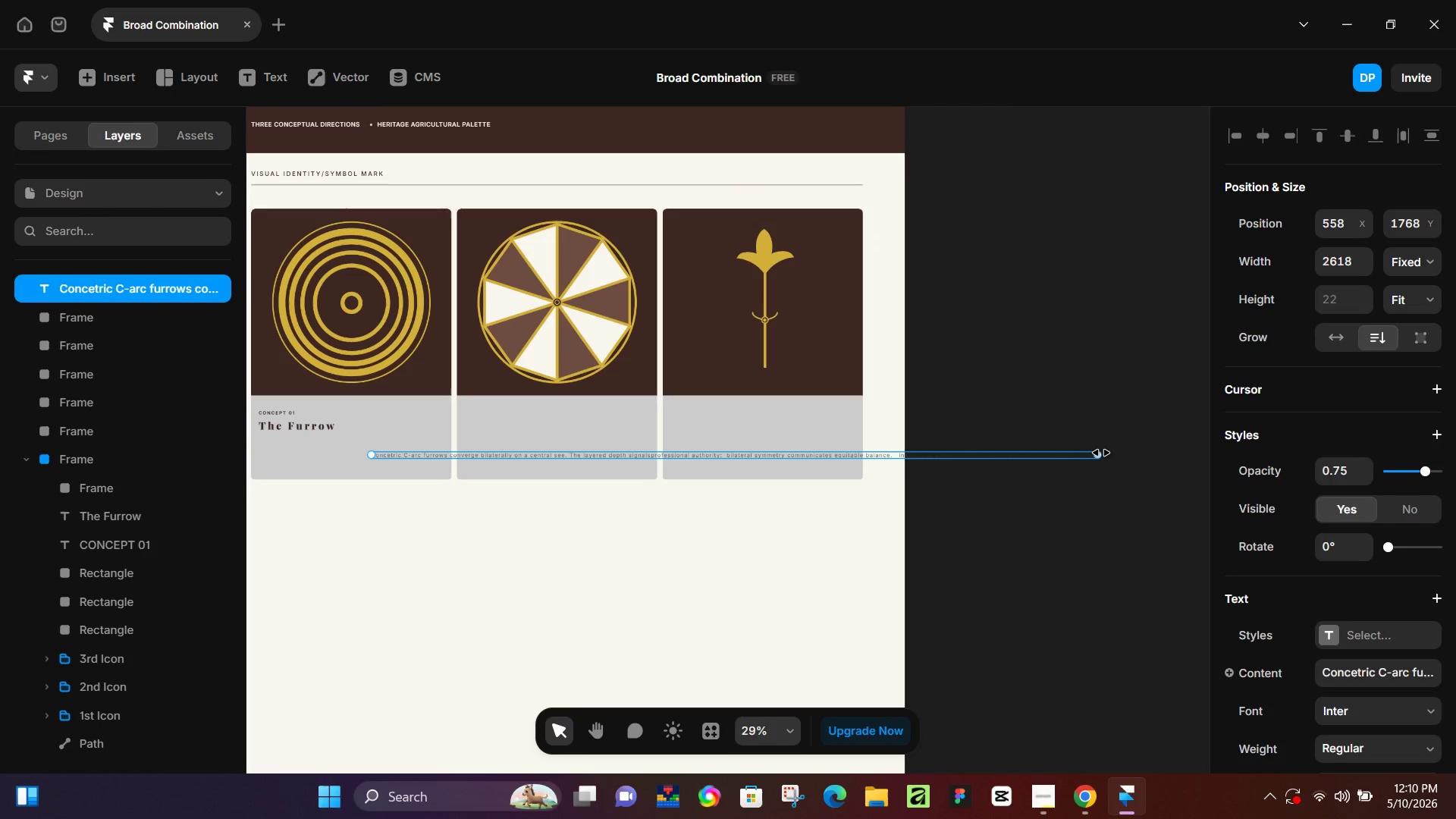 
left_click_drag(start_coordinate=[1100, 453], to_coordinate=[617, 462])
 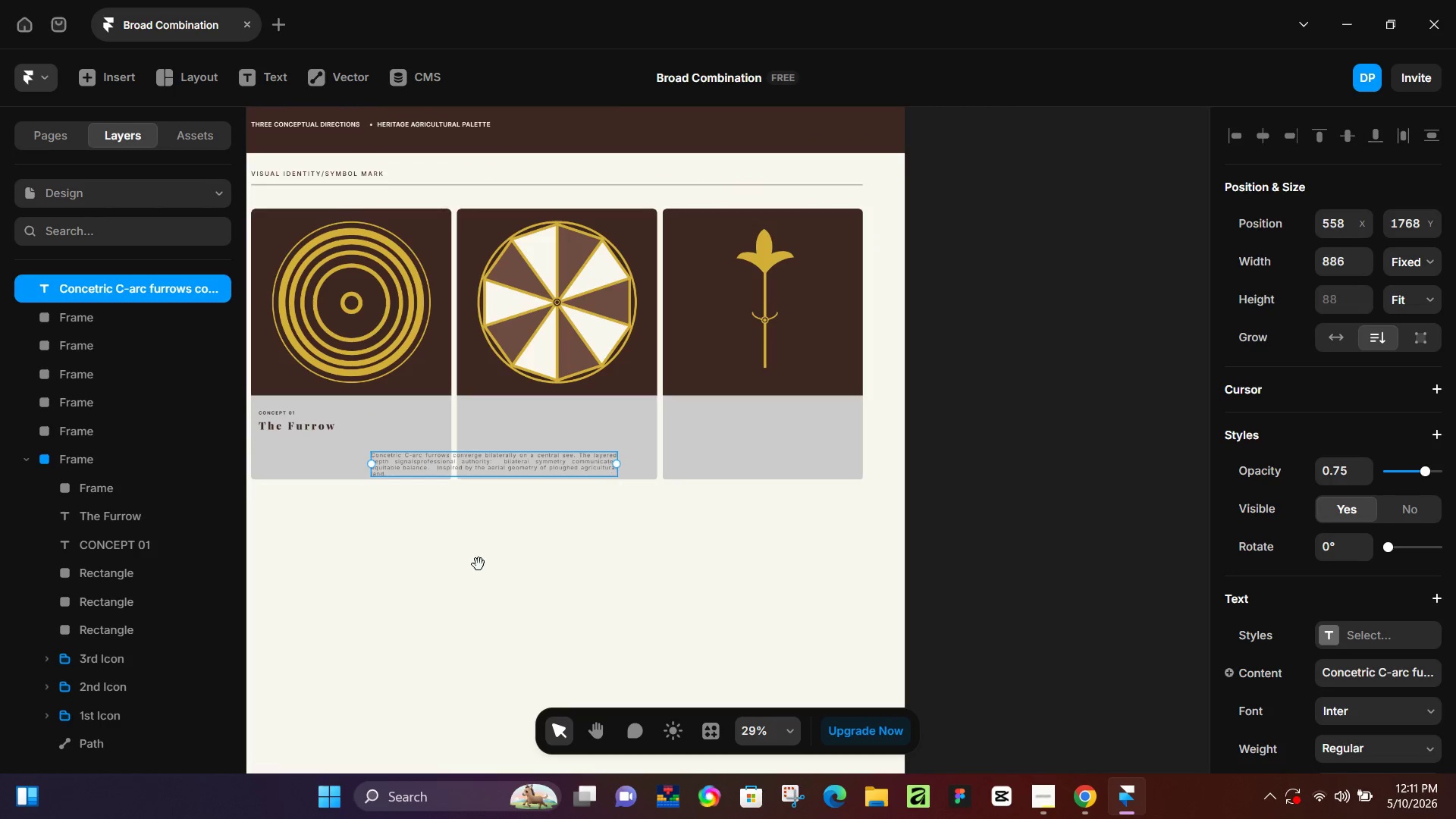 
hold_key(key=Space, duration=0.47)
 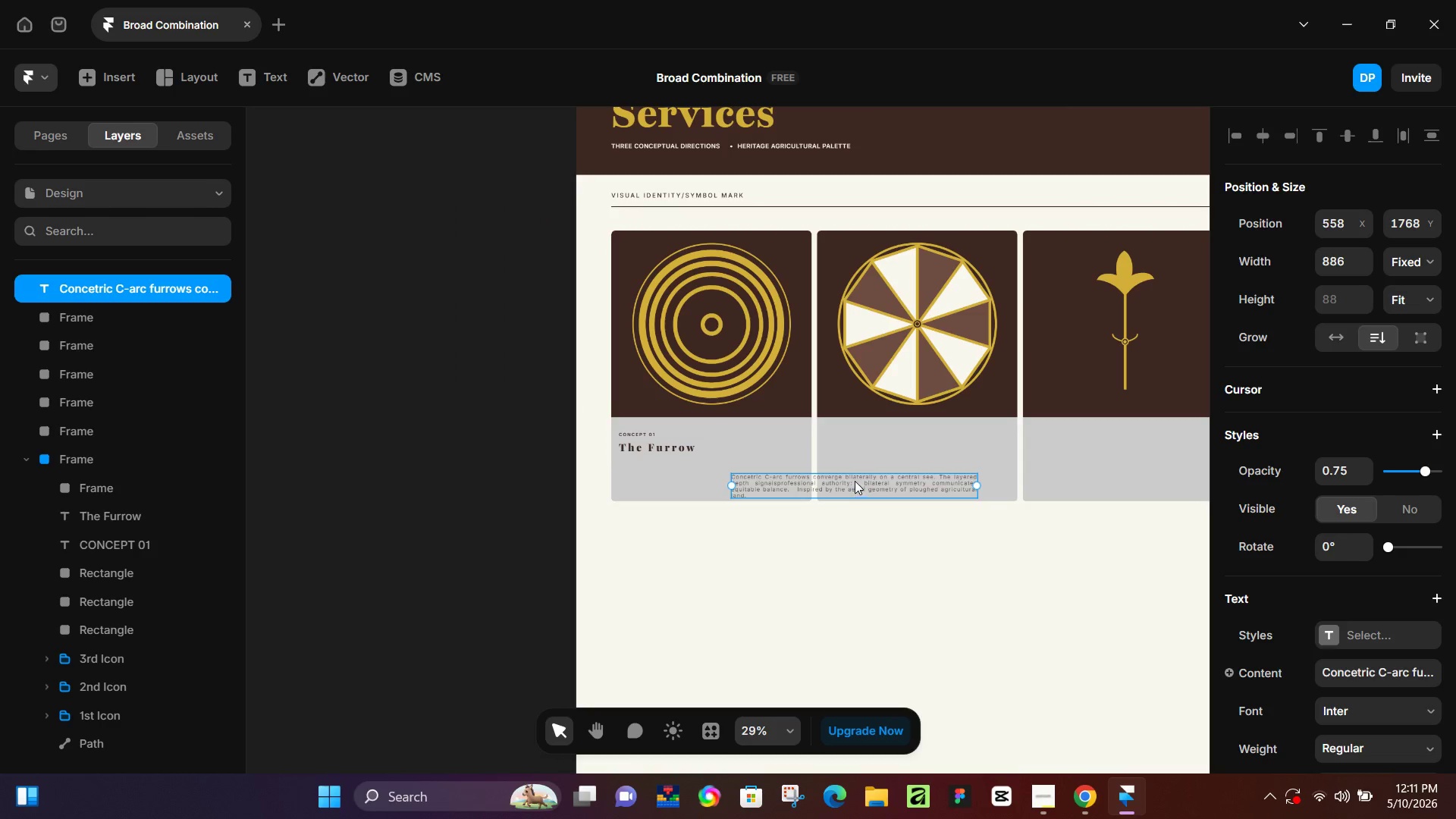 
left_click_drag(start_coordinate=[475, 566], to_coordinate=[835, 588])
 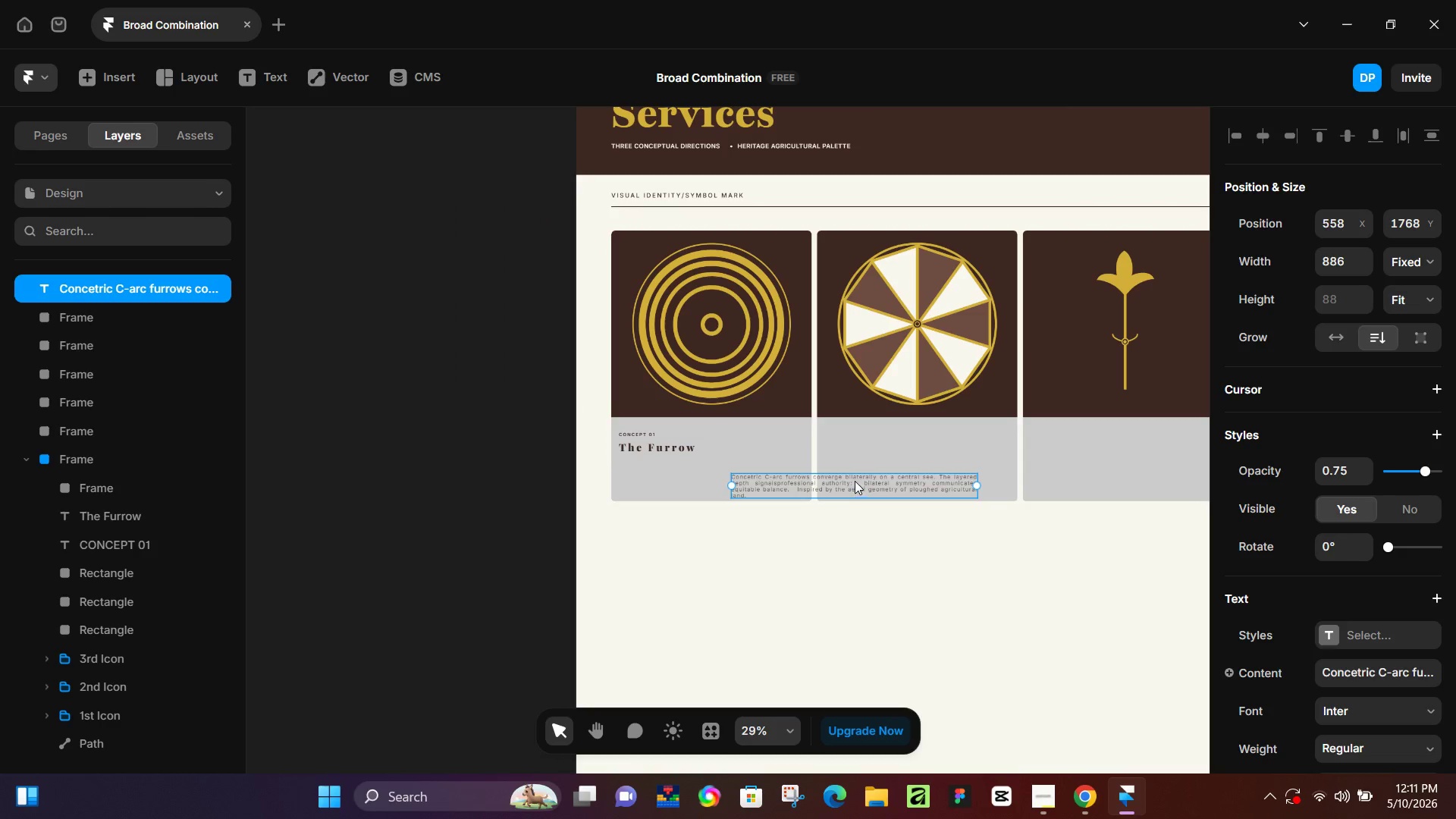 
left_click_drag(start_coordinate=[852, 481], to_coordinate=[739, 468])
 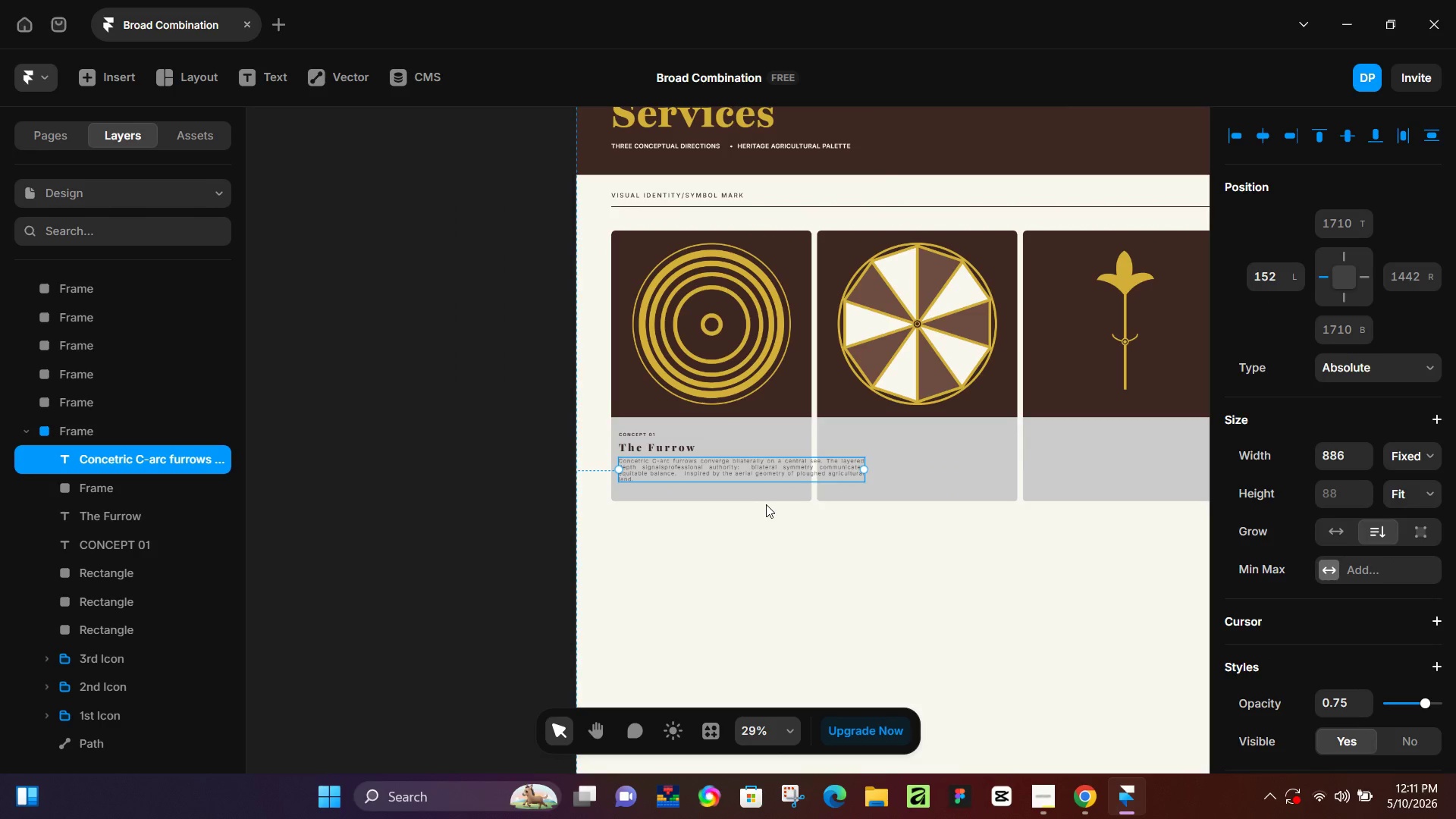 
hold_key(key=ControlLeft, duration=0.69)
scroll: coordinate [723, 487], scroll_direction: up, amount: 6.0
 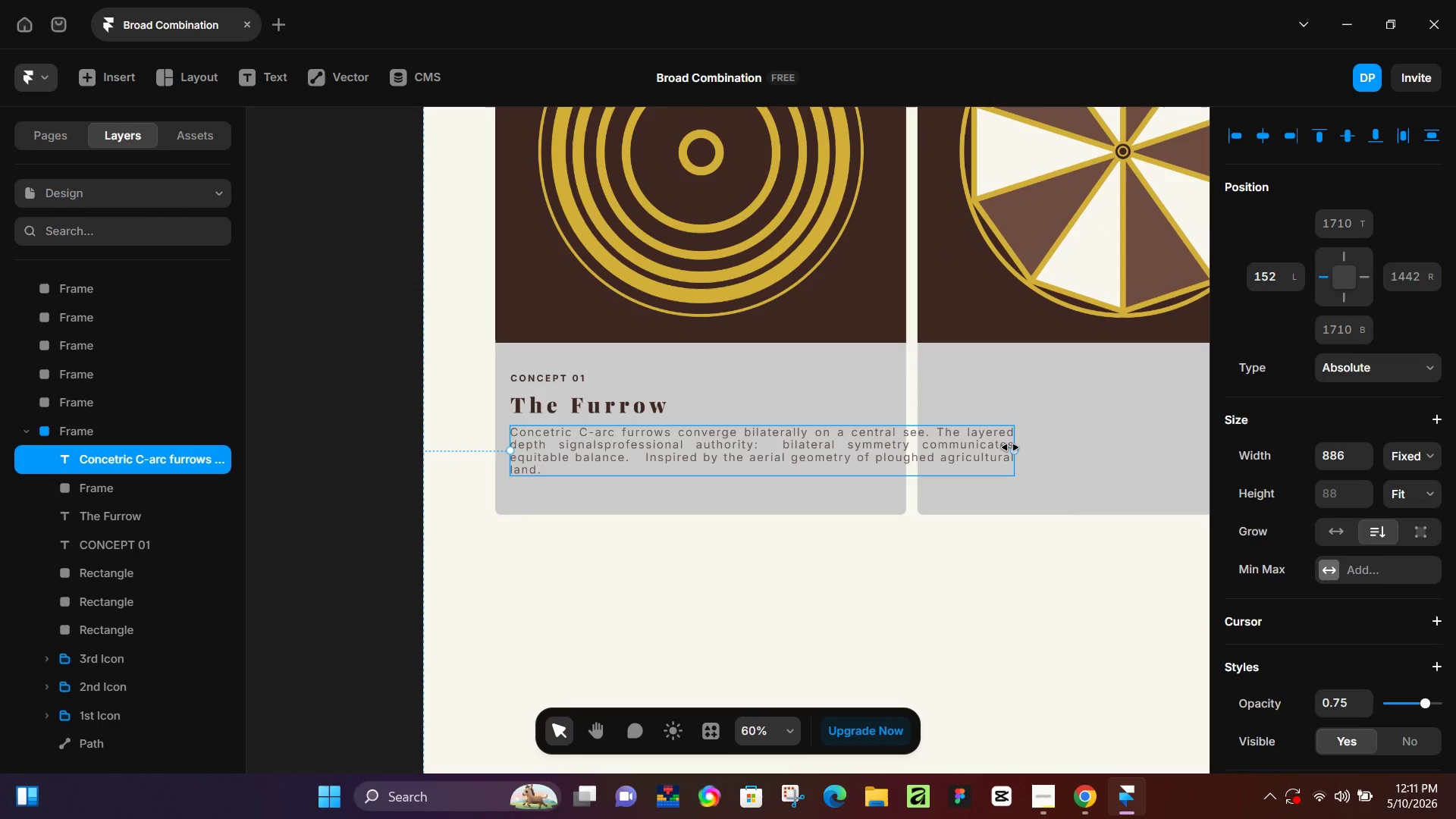 
left_click_drag(start_coordinate=[1015, 450], to_coordinate=[894, 450])
 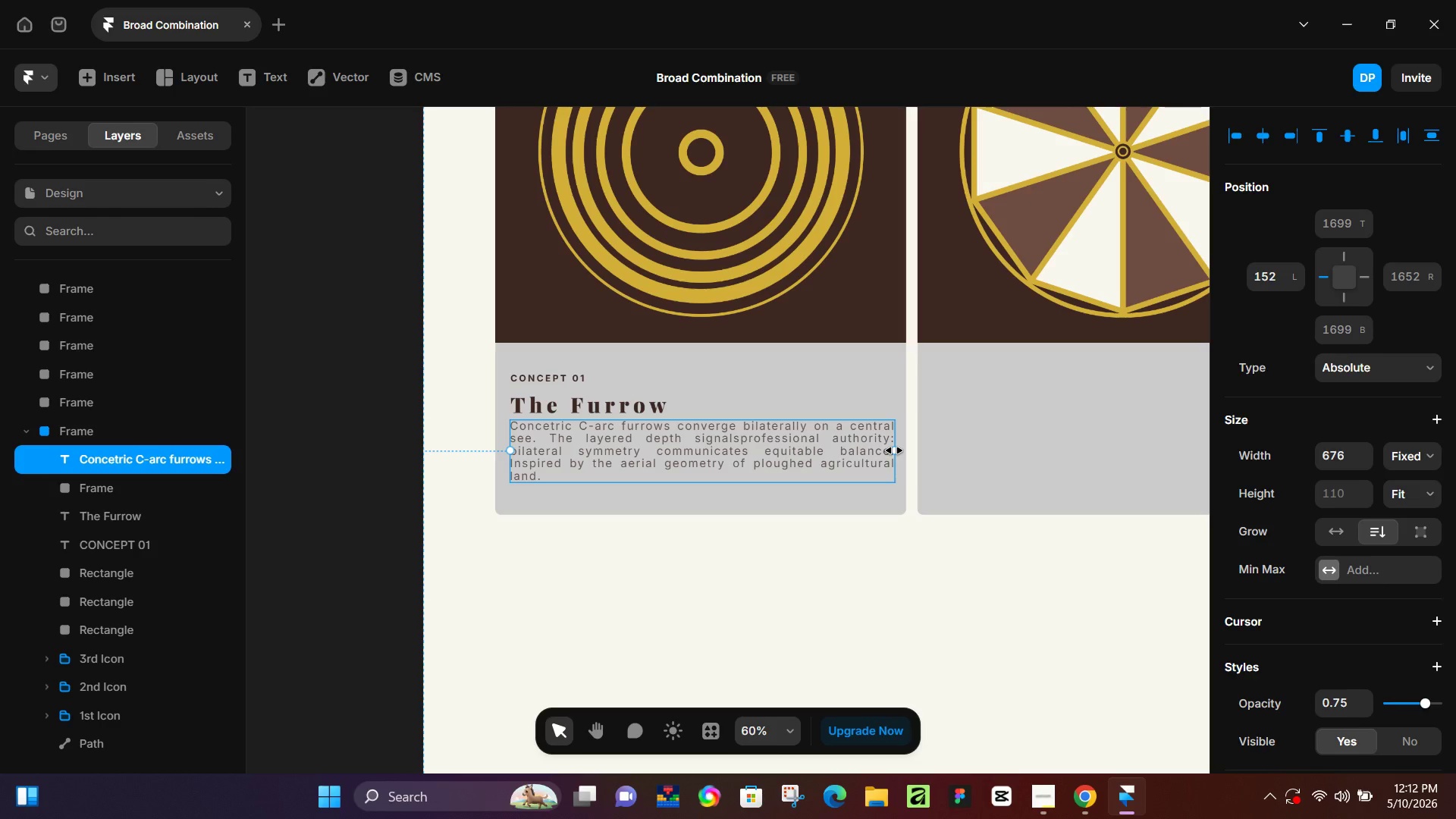 
wait(72.02)
 